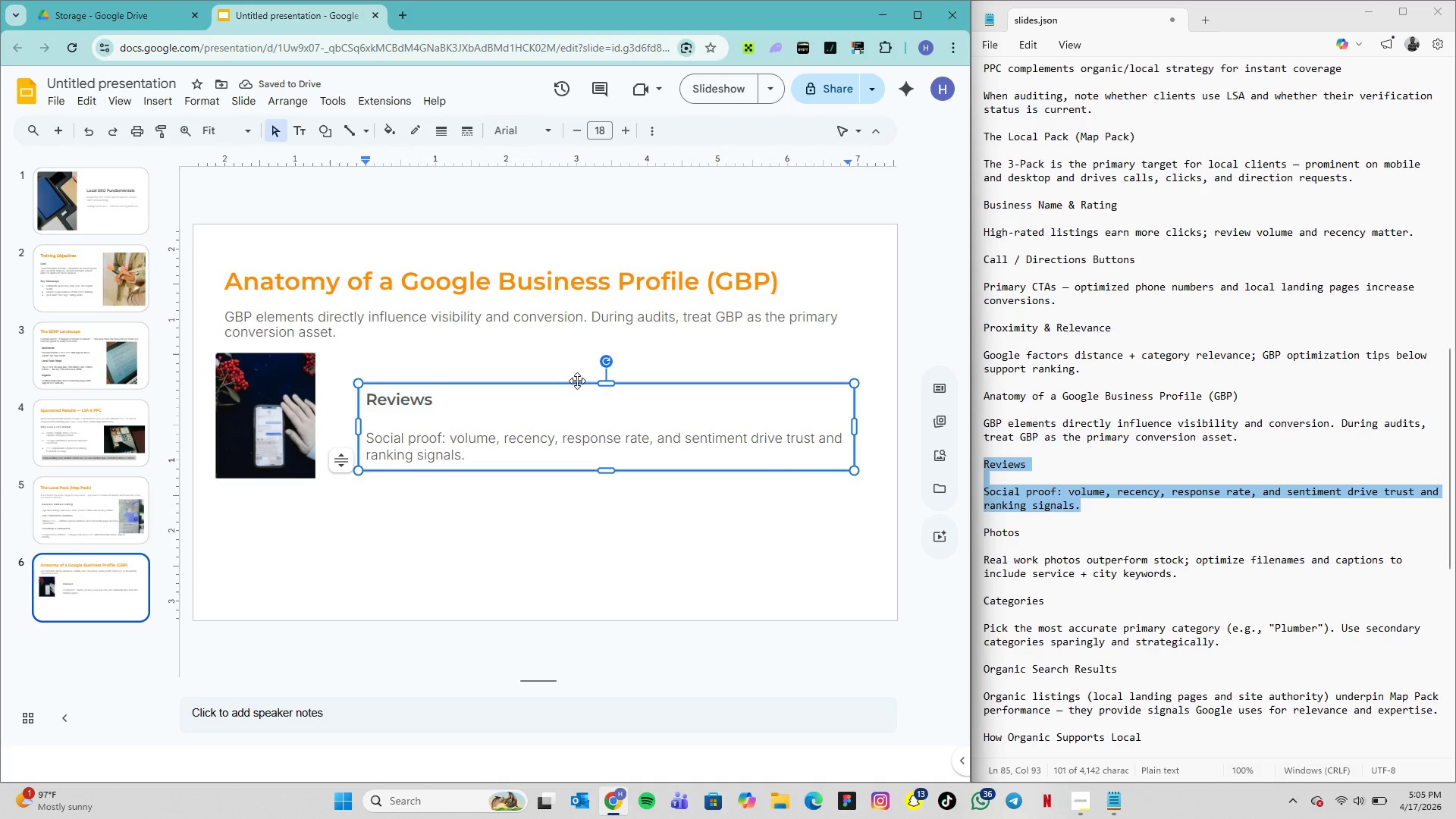 
left_click_drag(start_coordinate=[577, 381], to_coordinate=[547, 351])
 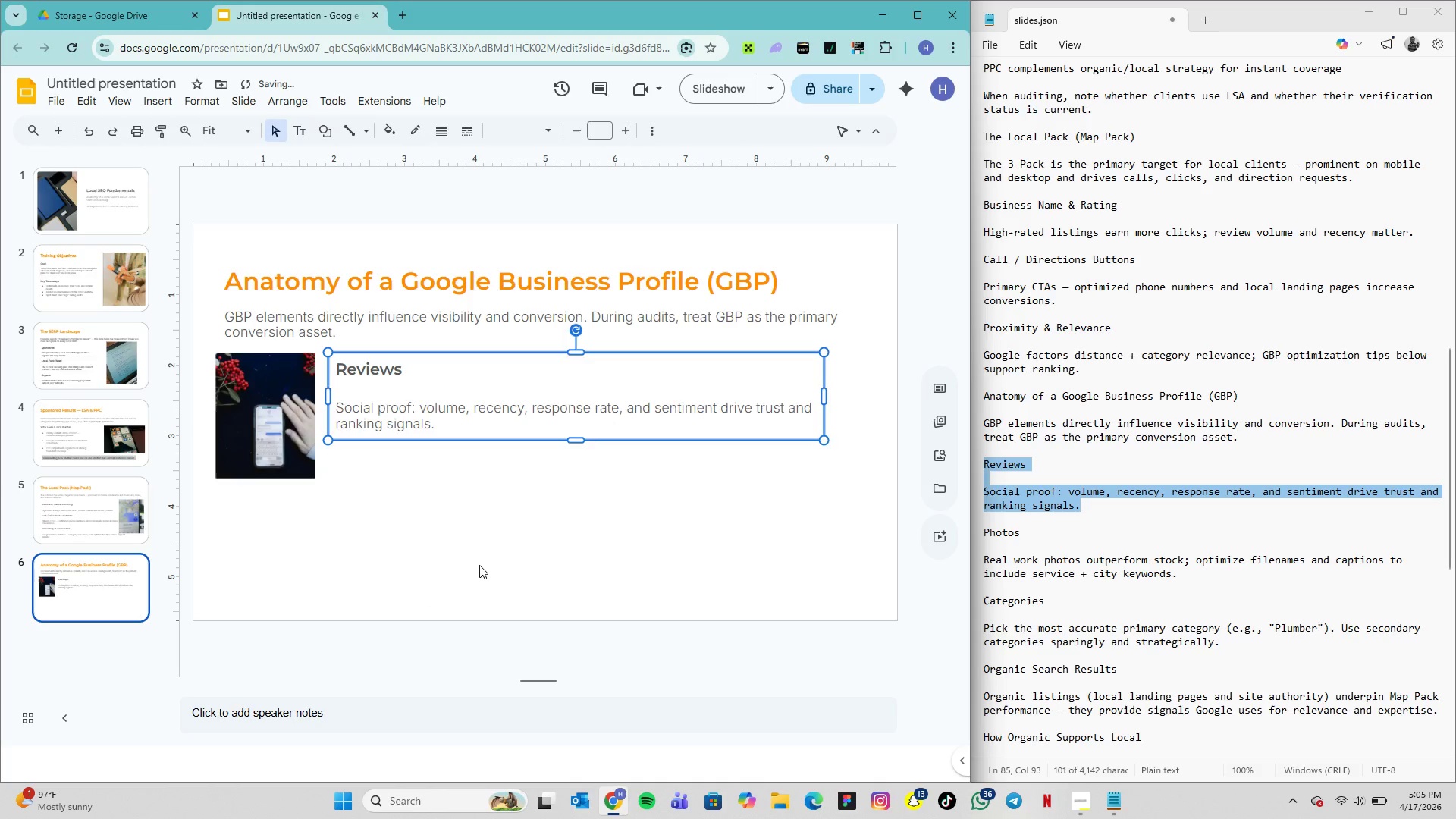 
left_click([479, 565])
 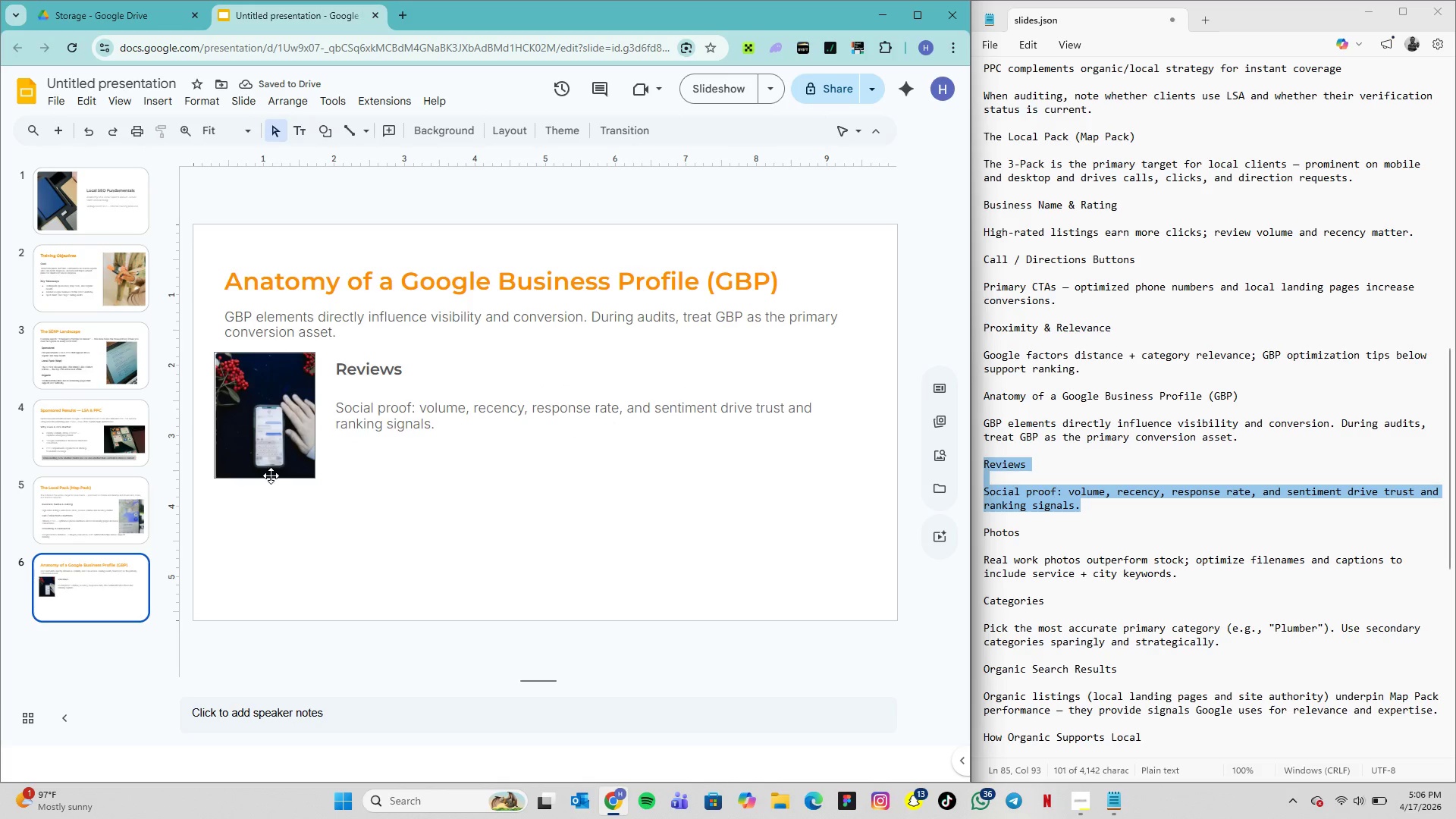 
wait(8.12)
 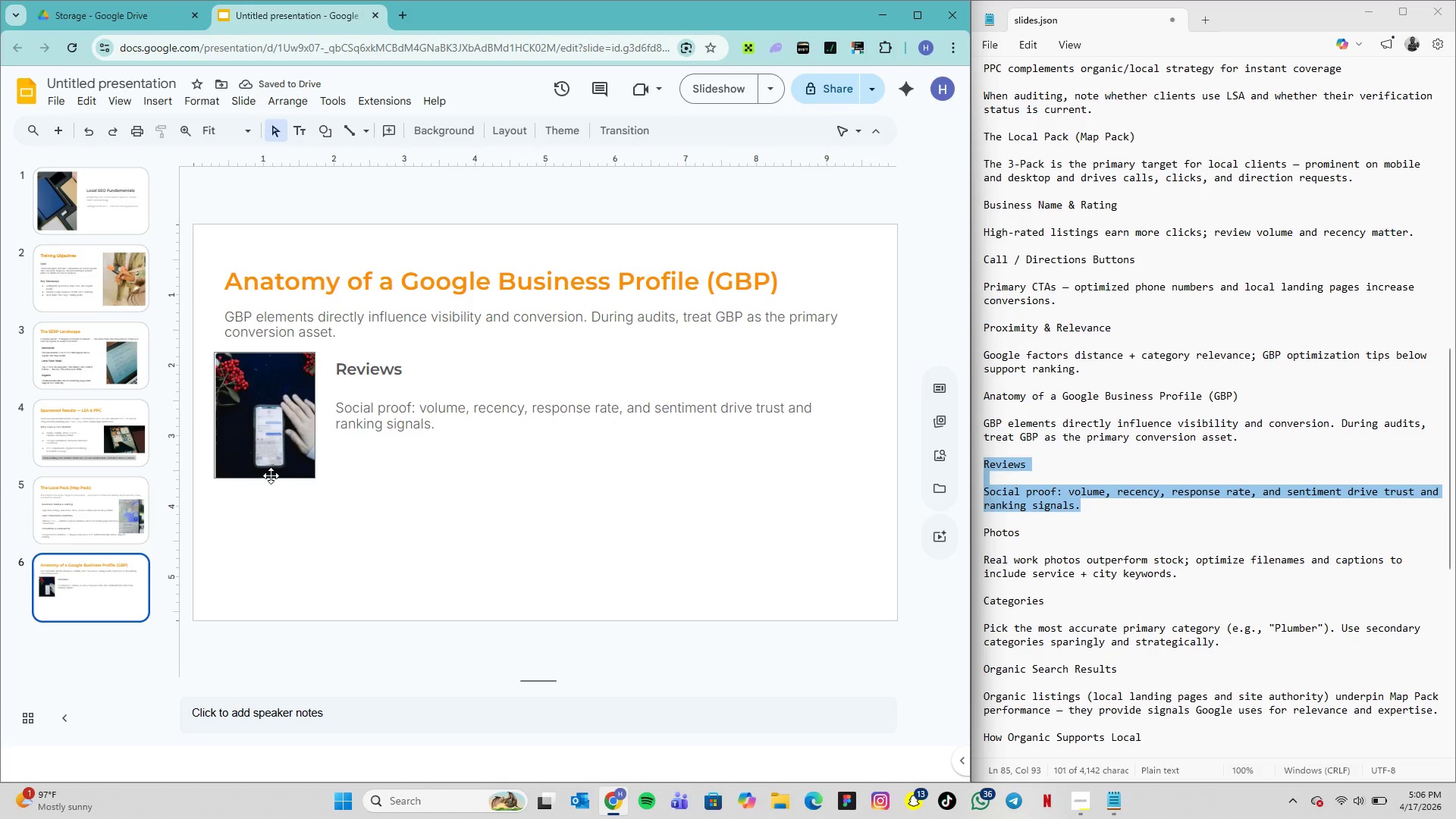 
left_click([441, 621])
 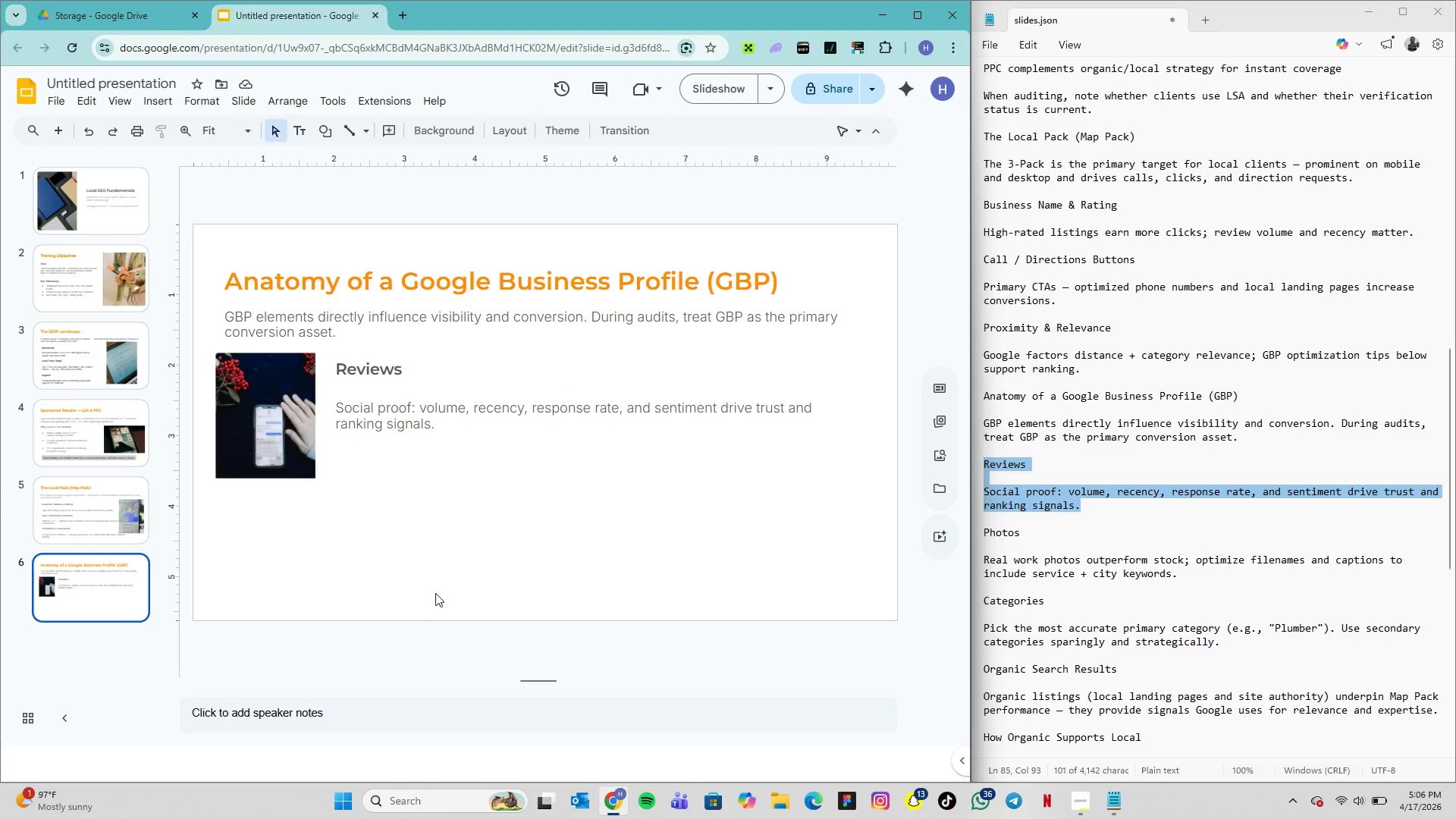 
left_click([435, 594])
 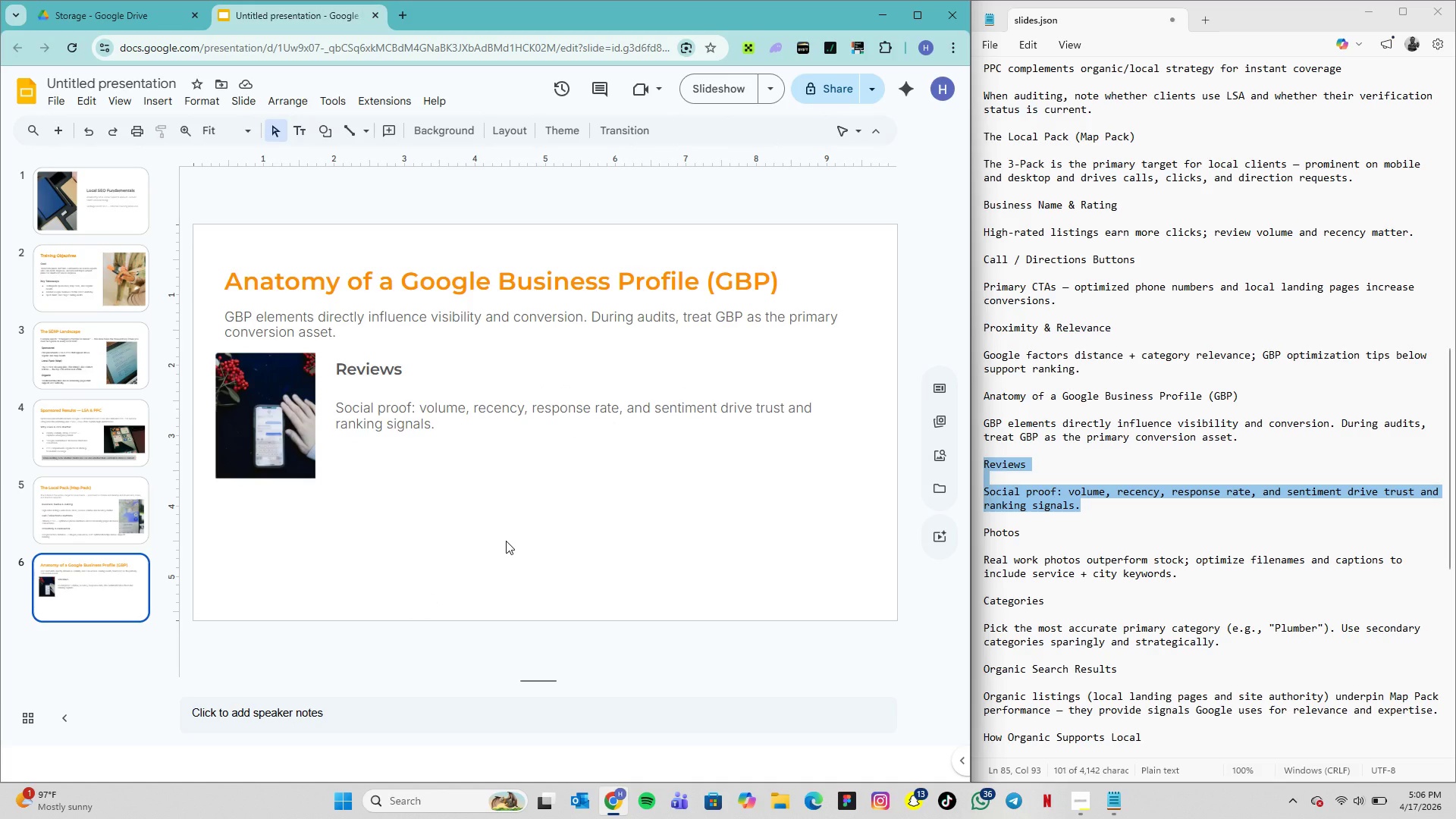 
scroll: coordinate [506, 541], scroll_direction: down, amount: 3.0
 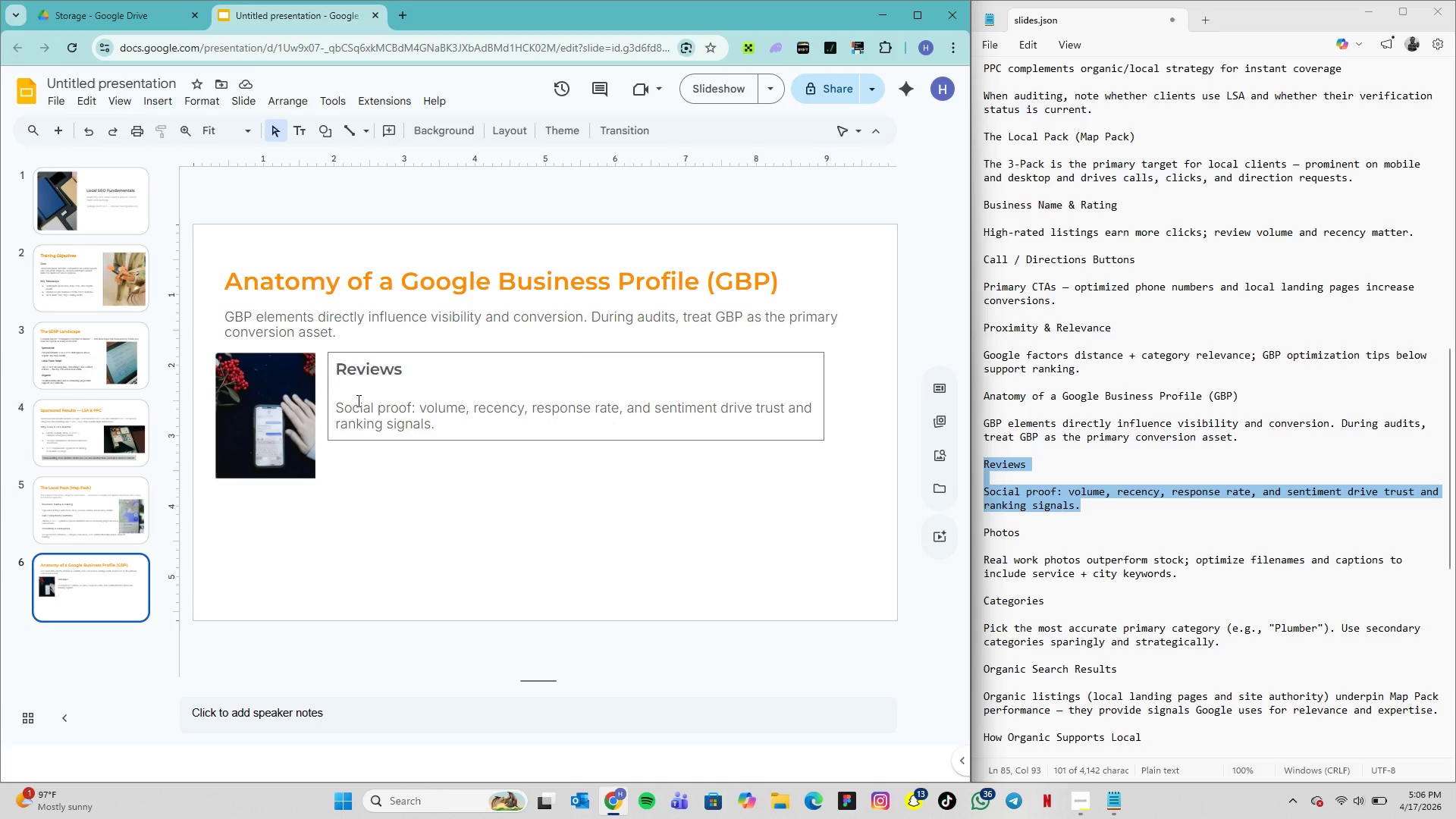 
left_click([357, 400])
 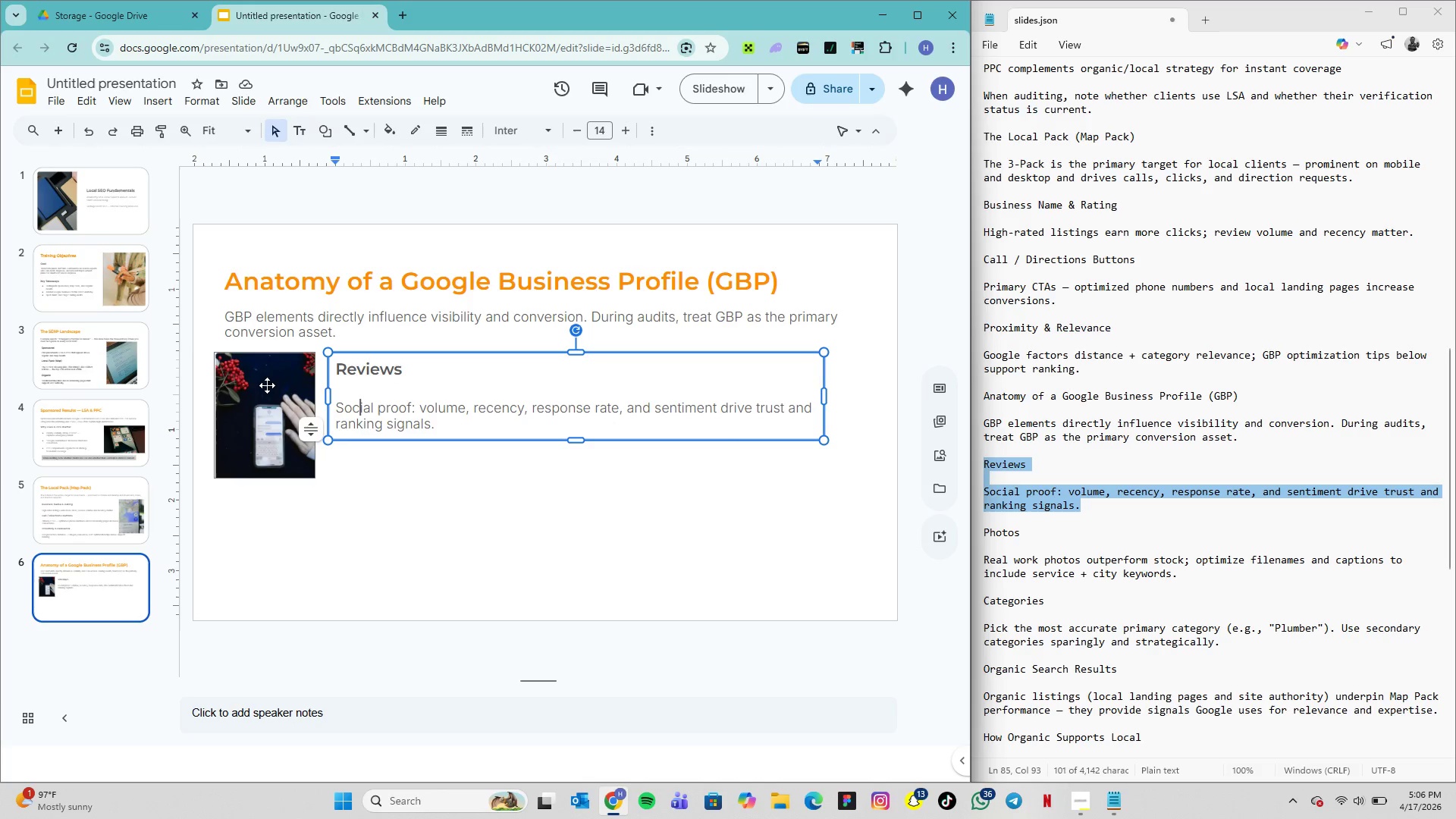 
hold_key(key=ShiftLeft, duration=0.97)
 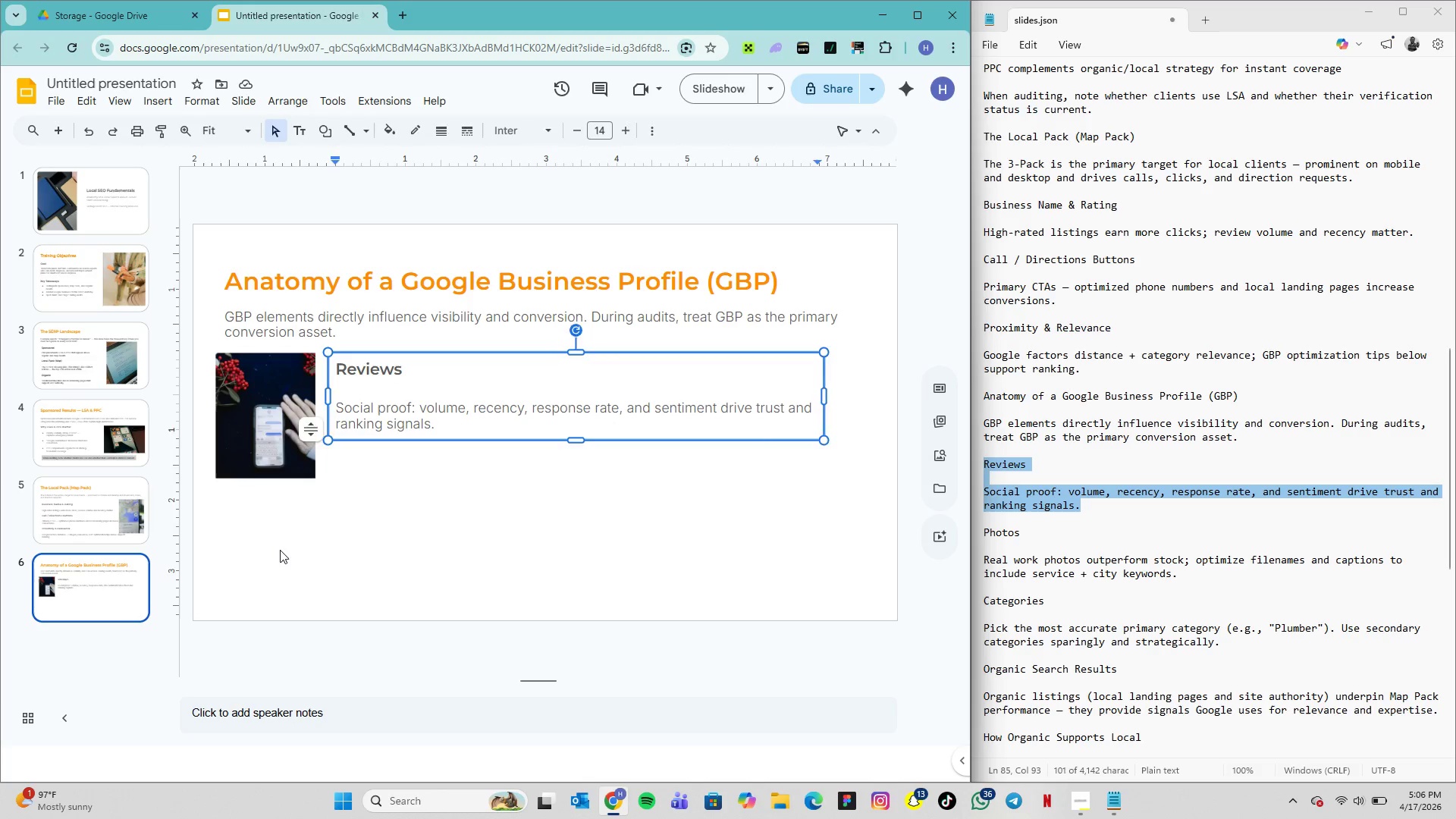 
left_click([280, 550])
 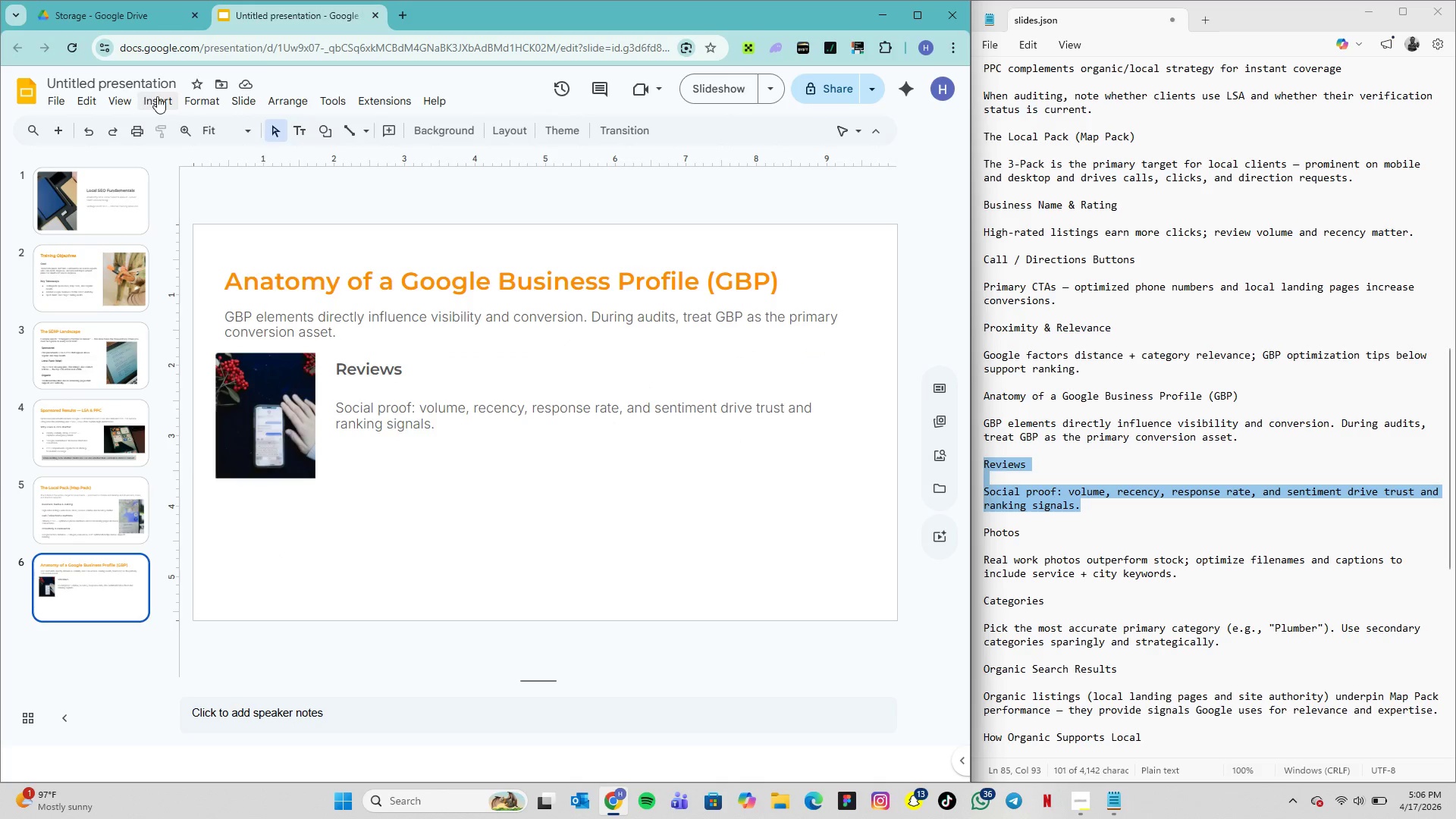 
left_click([158, 96])
 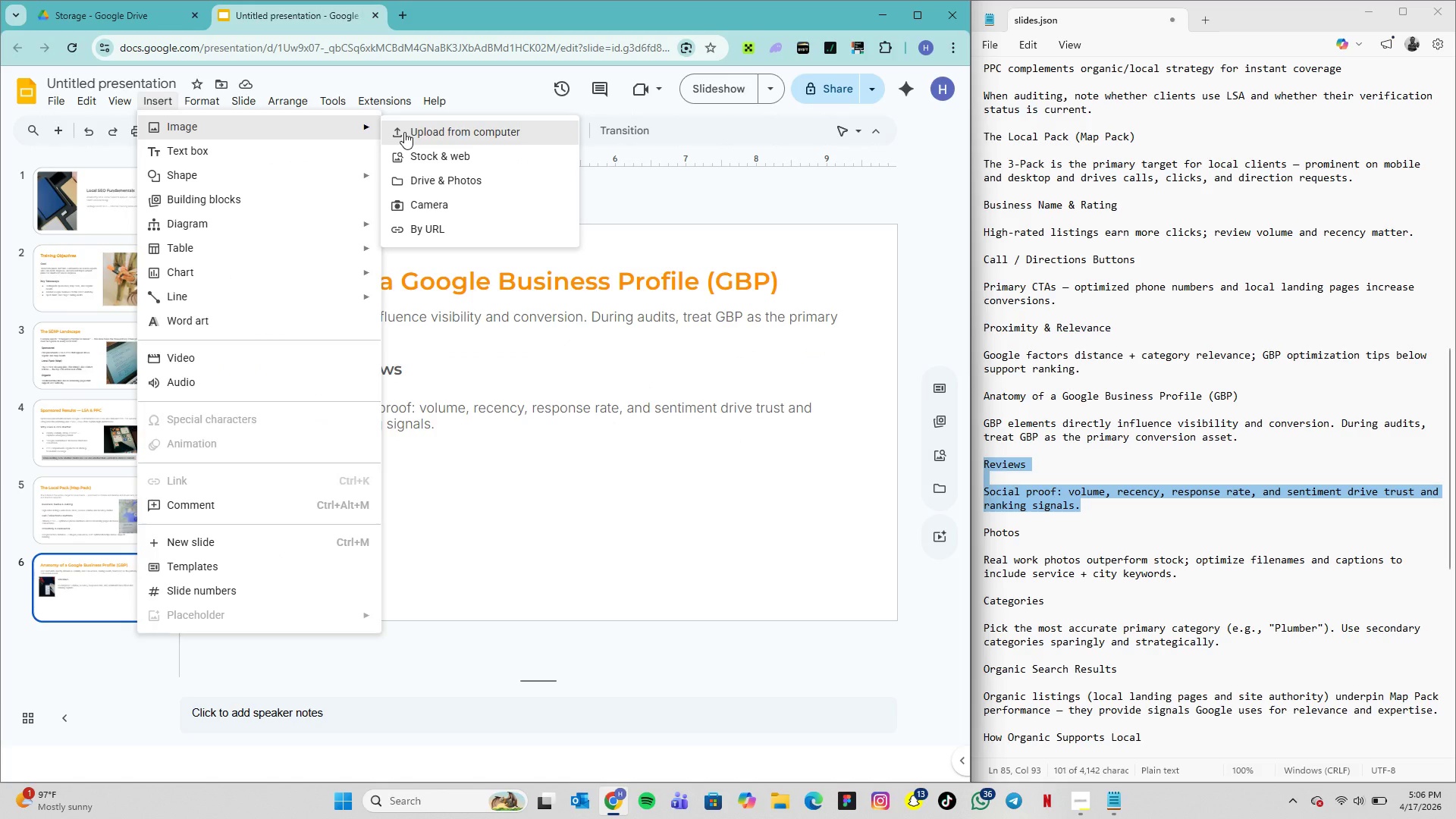 
left_click([404, 132])
 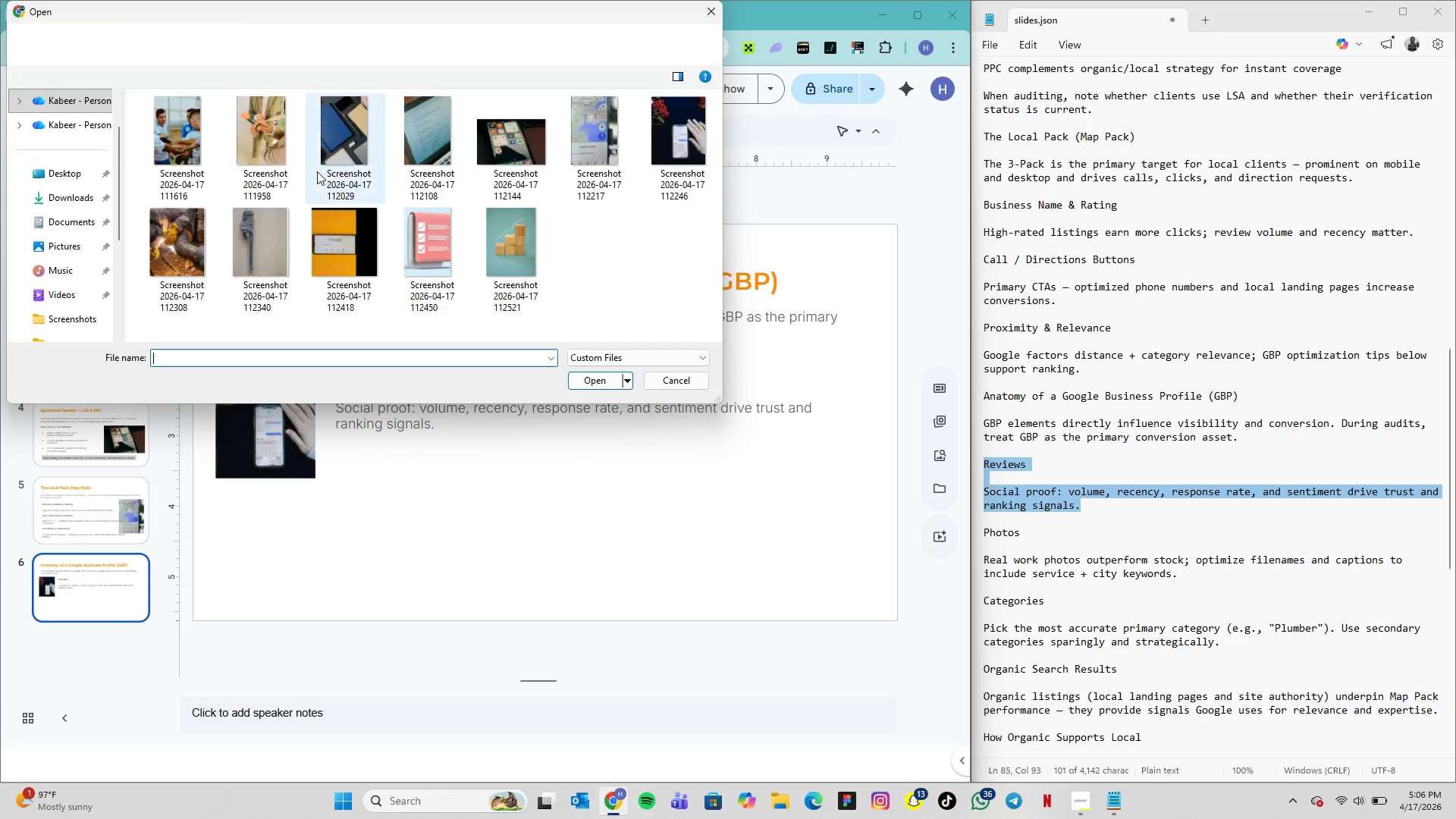 
mouse_move([268, 228])
 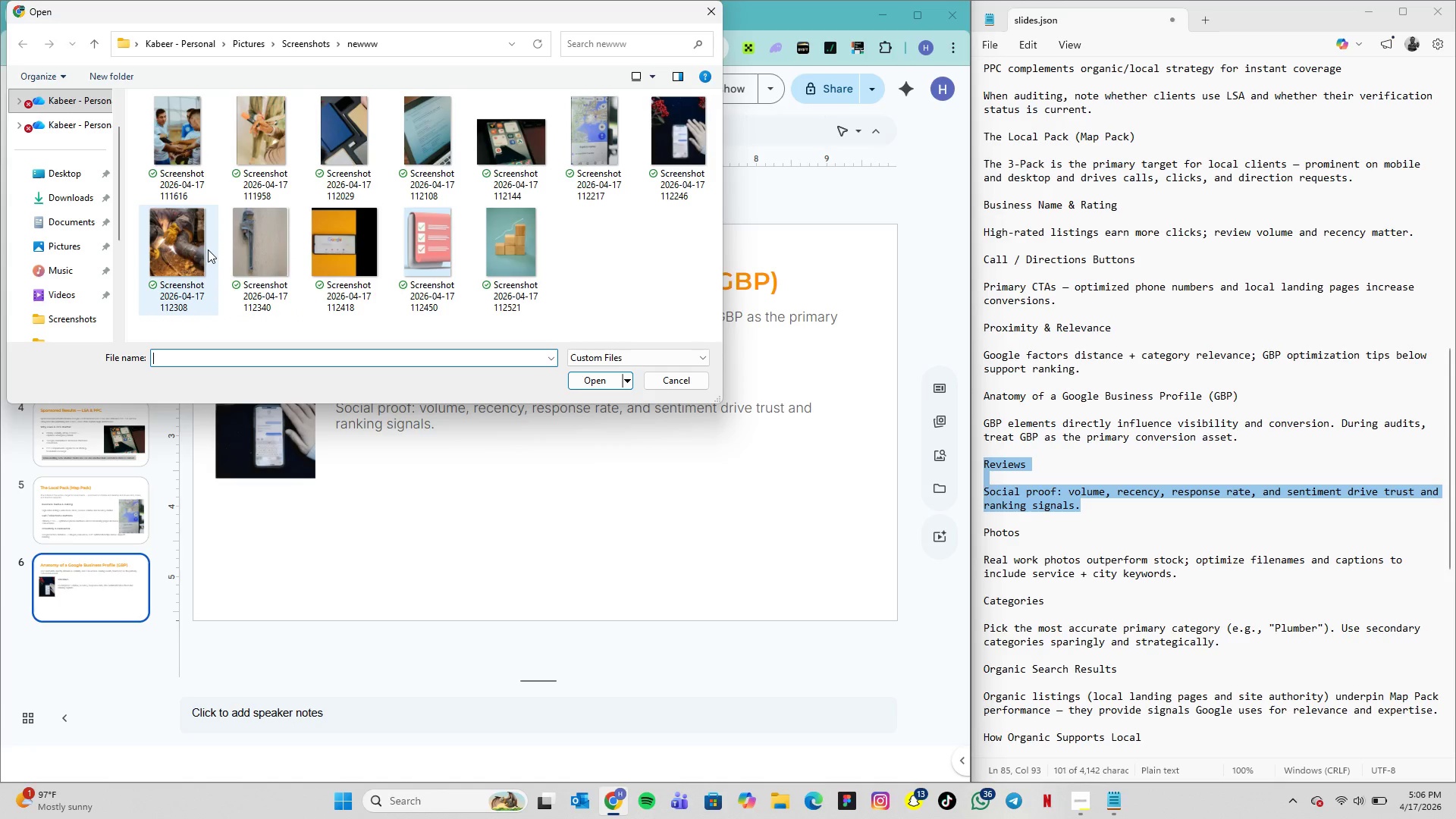 
left_click([208, 249])
 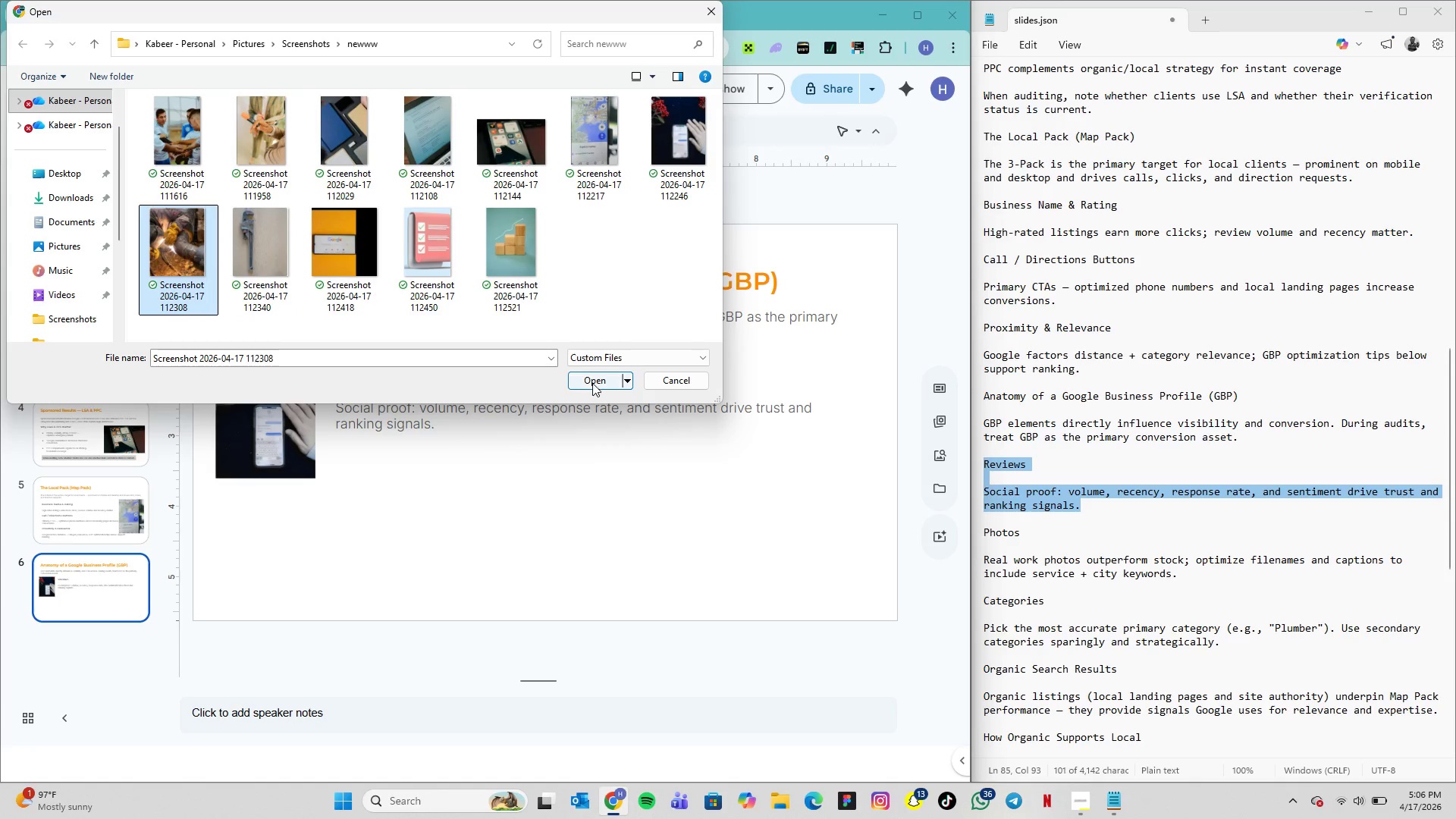 
left_click([592, 383])
 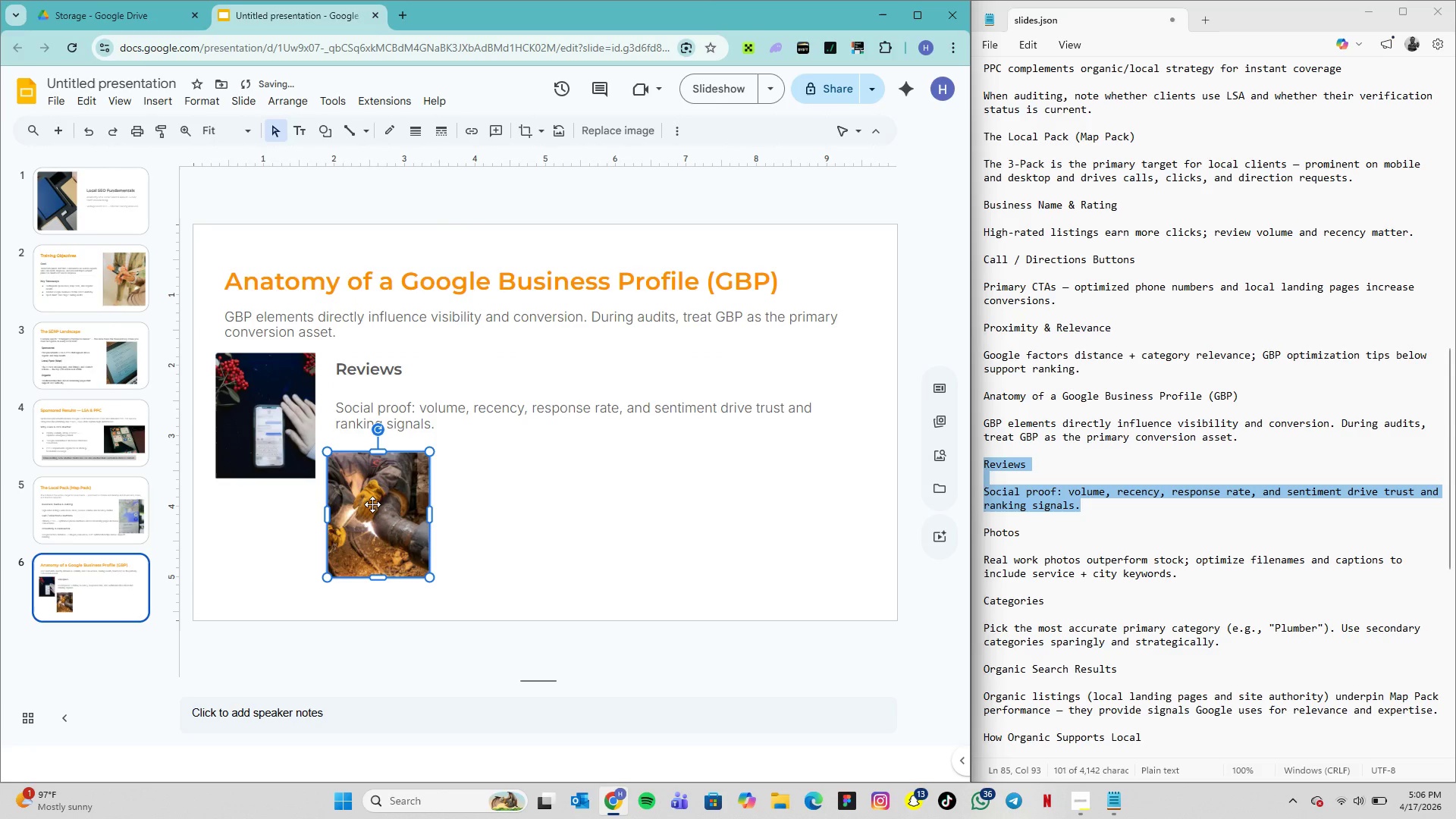 
left_click_drag(start_coordinate=[375, 501], to_coordinate=[262, 535])
 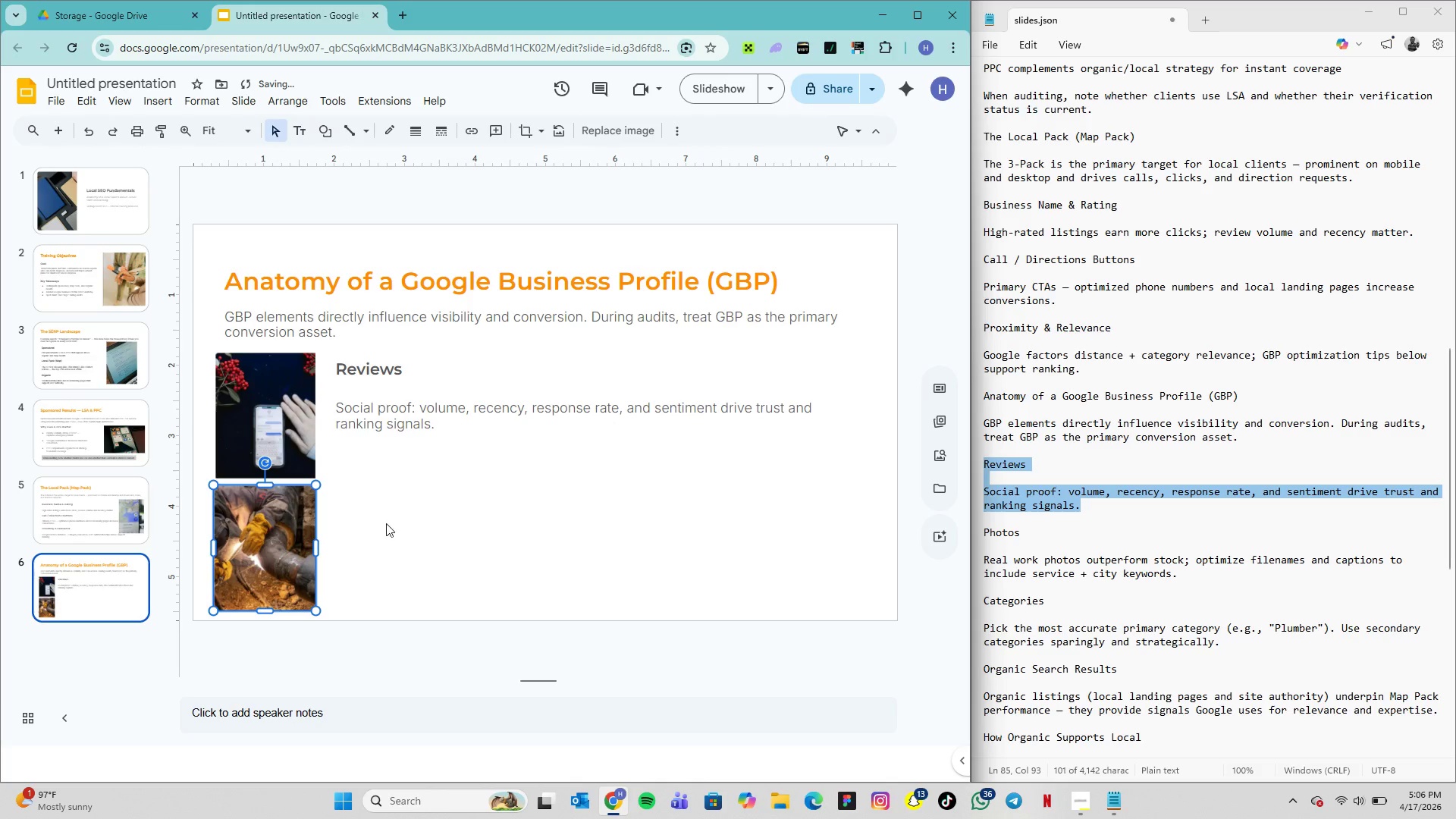 
left_click([396, 518])
 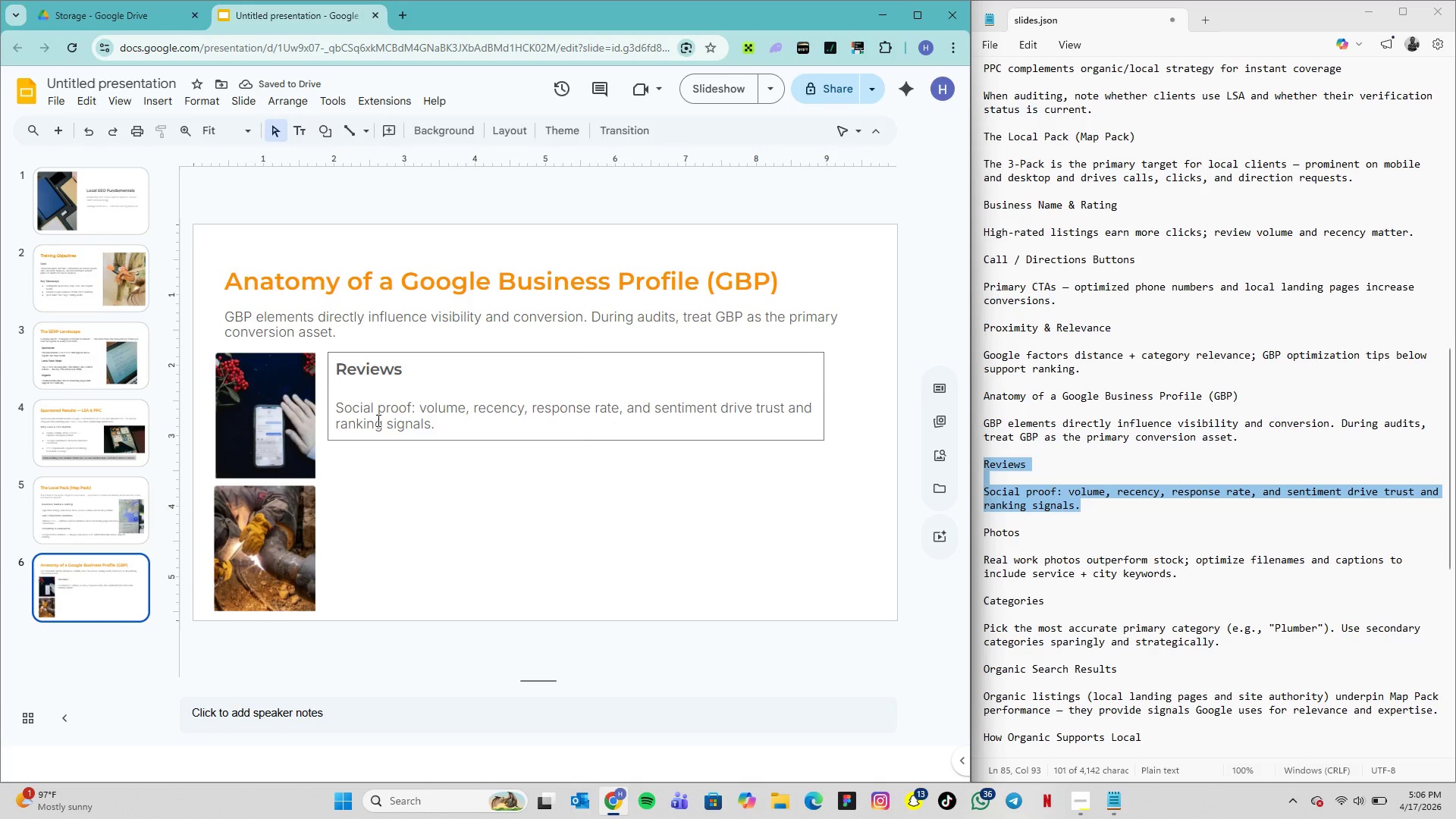 
left_click([377, 420])
 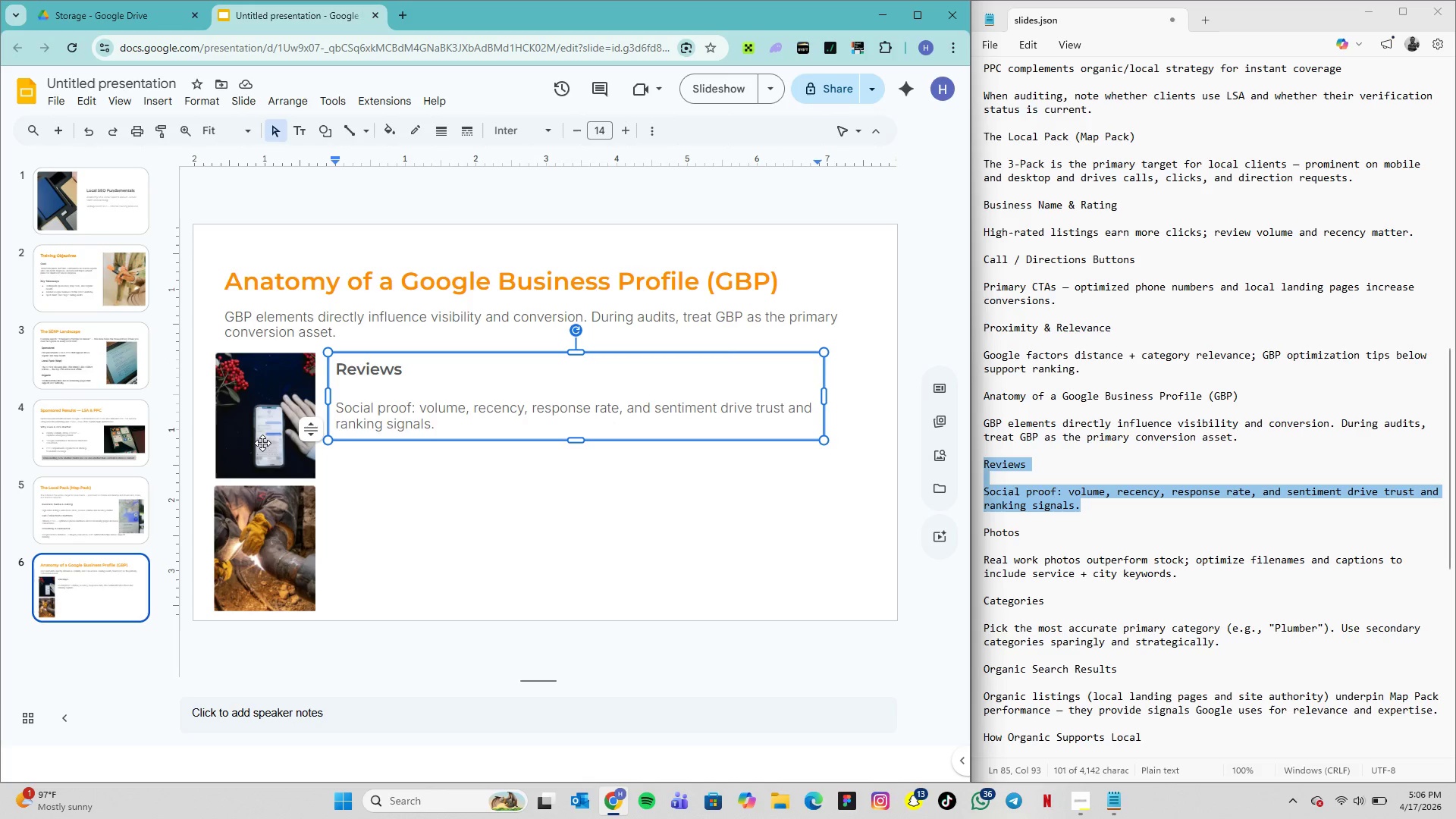 
left_click([242, 435])
 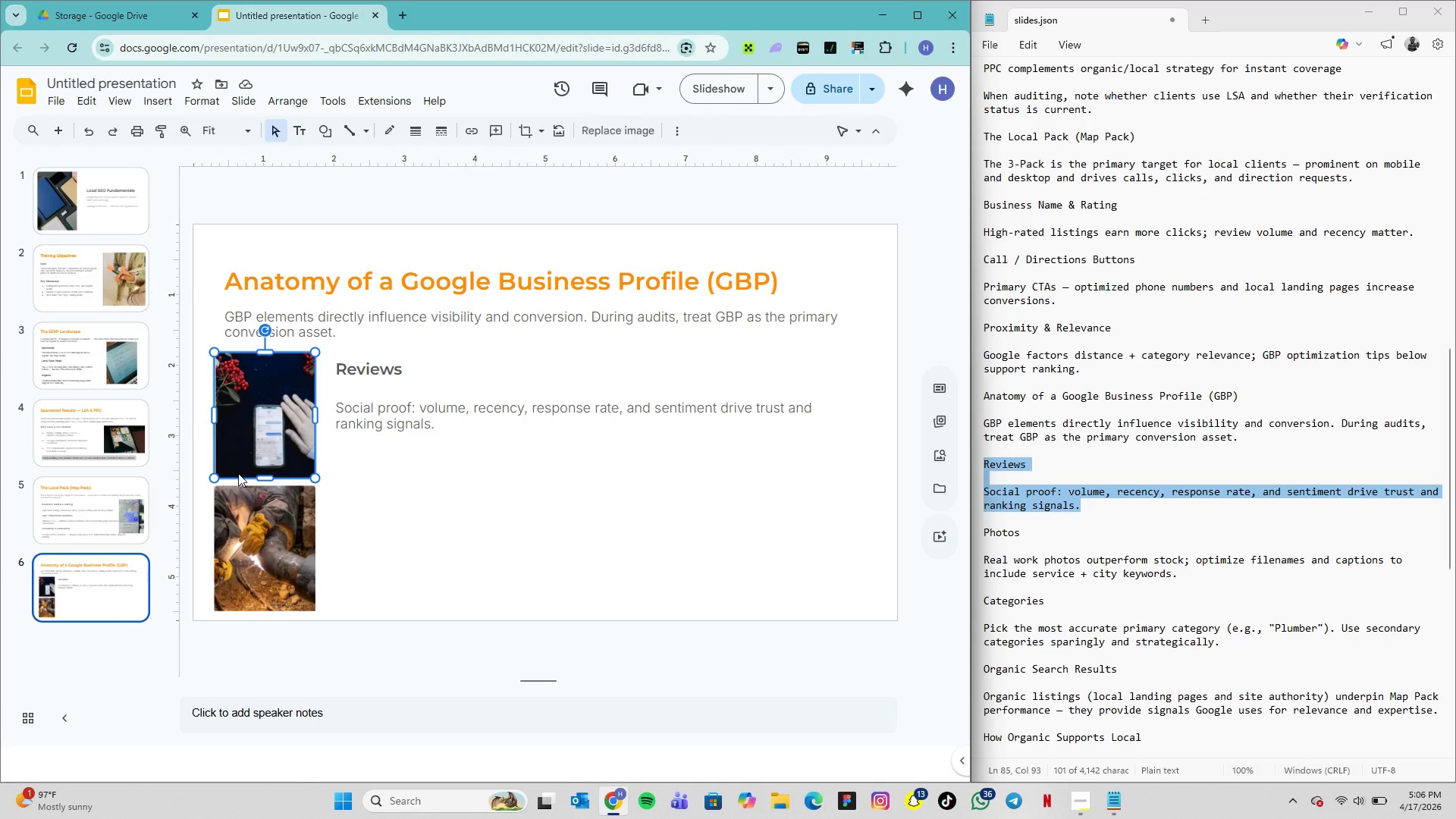 
hold_key(key=ShiftLeft, duration=2.88)
left_click_drag(start_coordinate=[213, 475], to_coordinate=[252, 425])
 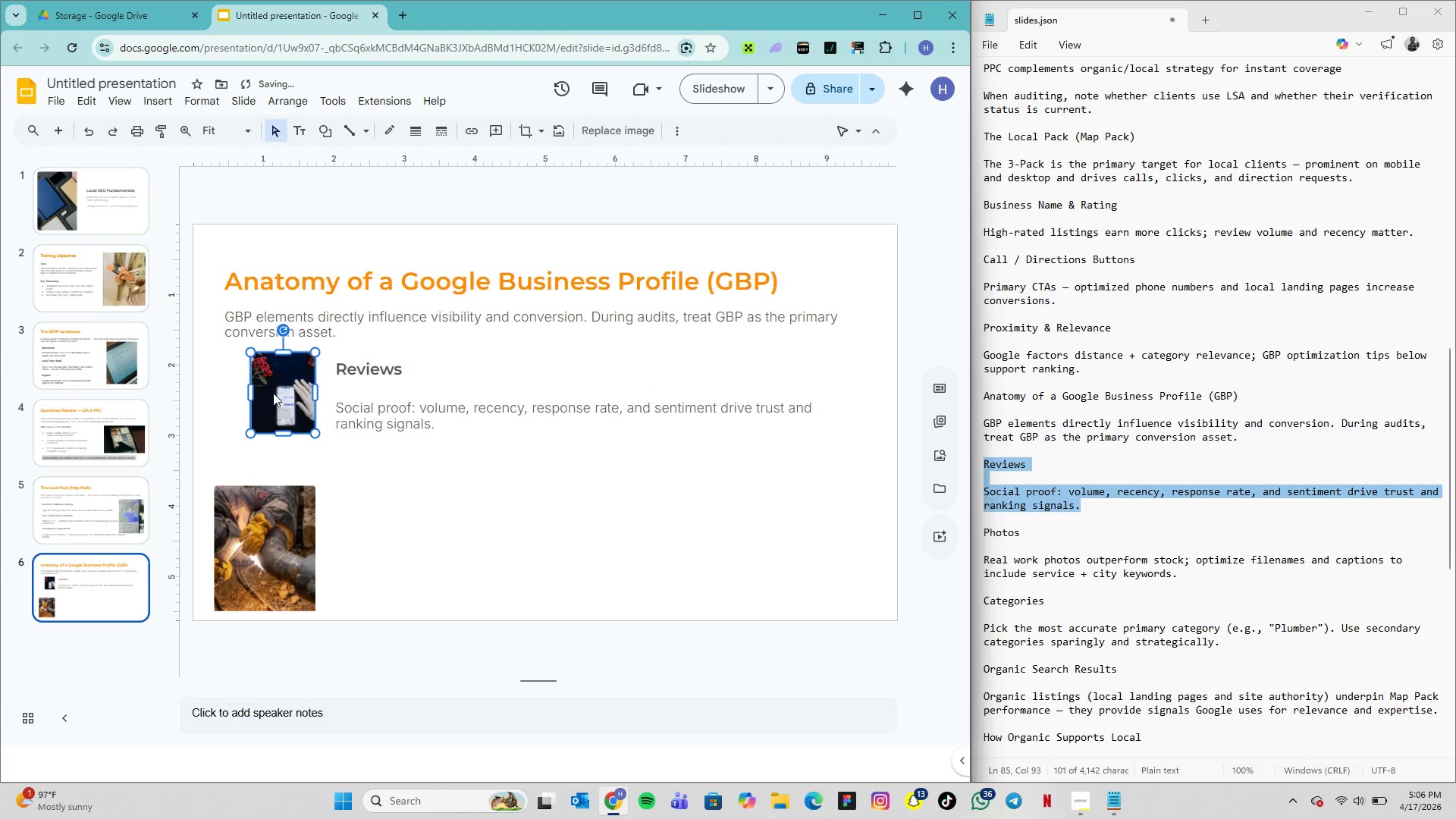 
left_click_drag(start_coordinate=[277, 394], to_coordinate=[245, 391])
 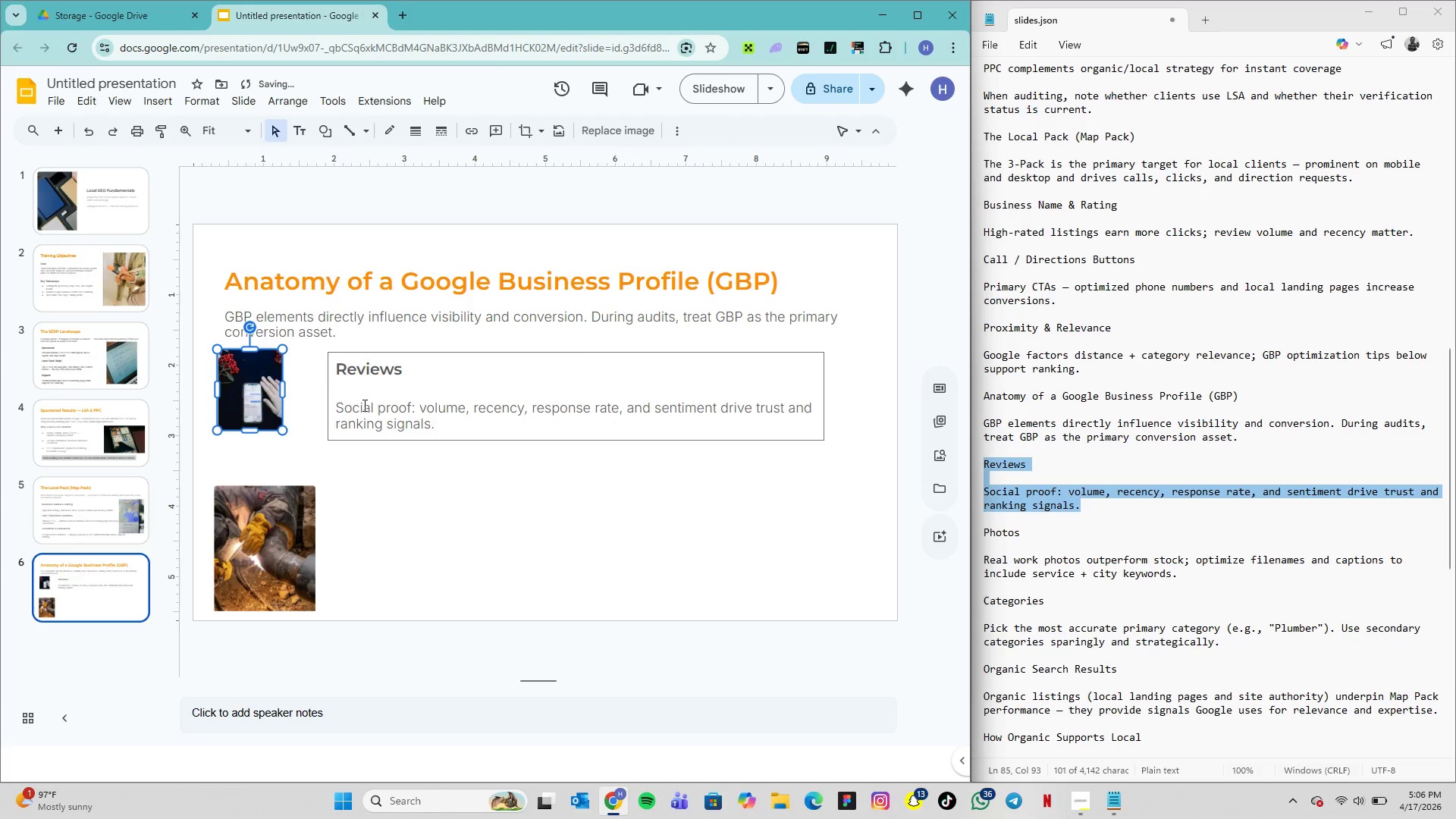 
left_click([370, 403])
 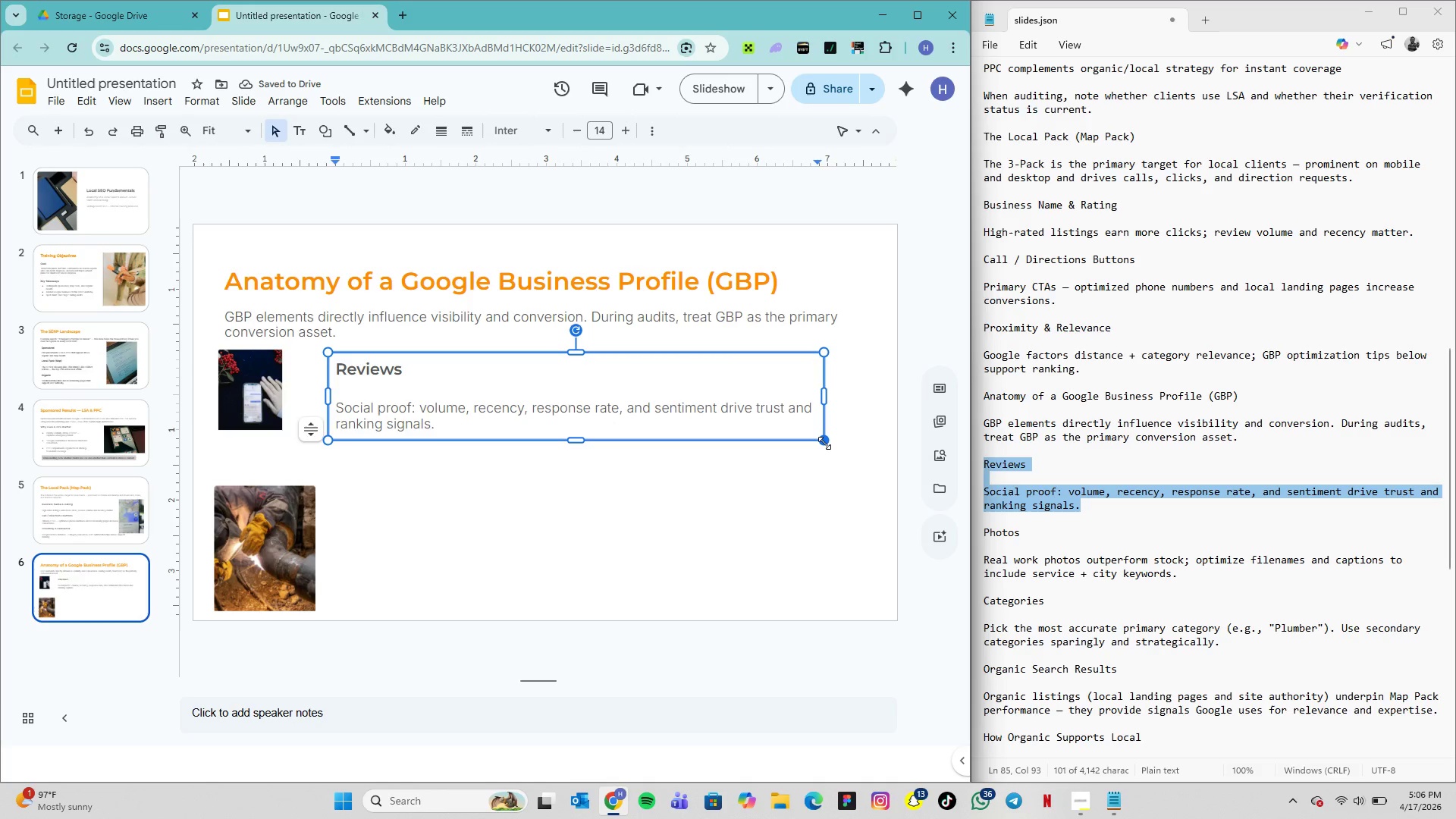 
left_click_drag(start_coordinate=[824, 443], to_coordinate=[659, 413])
 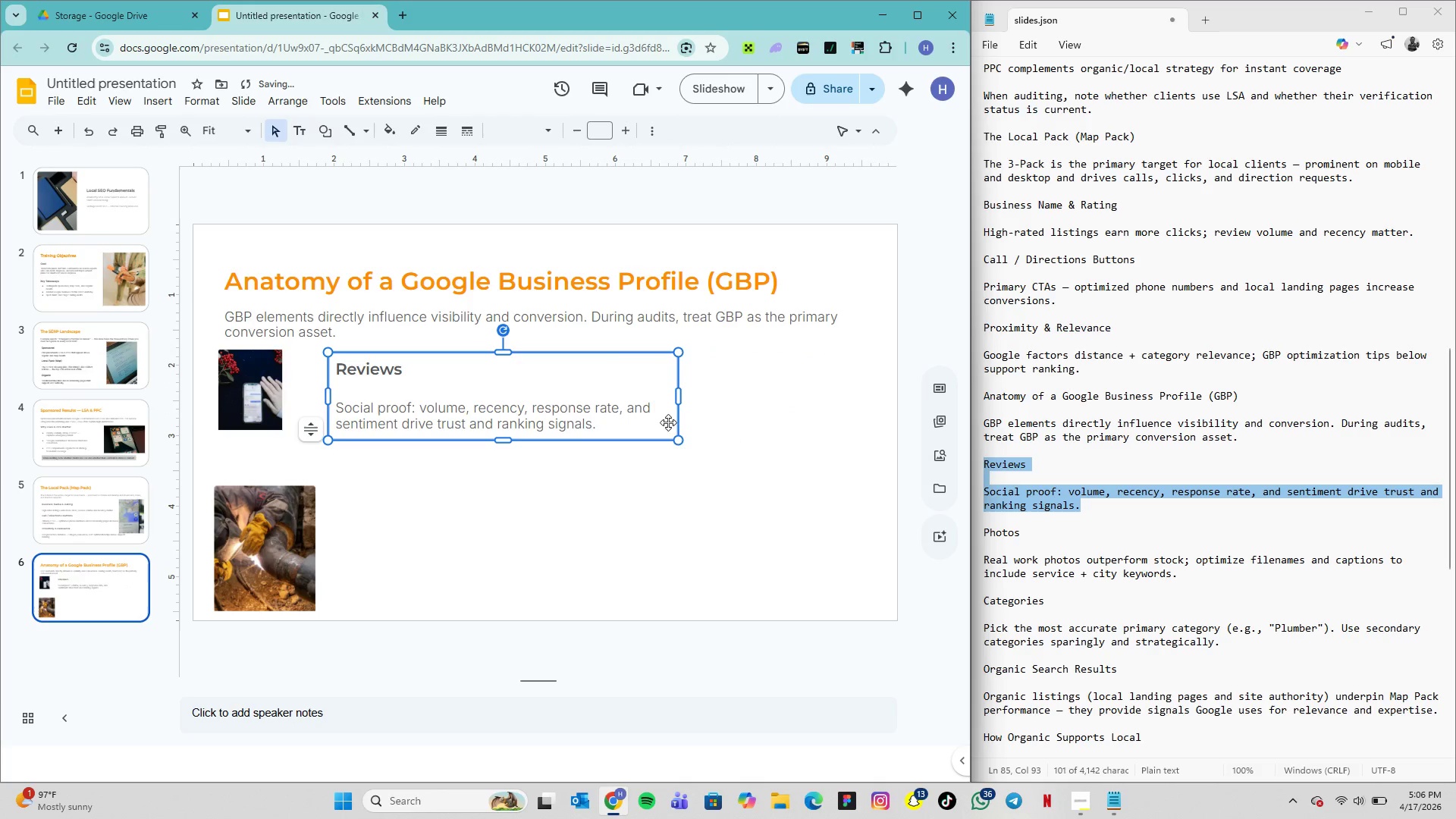 
hold_key(key=ShiftLeft, duration=1.0)
 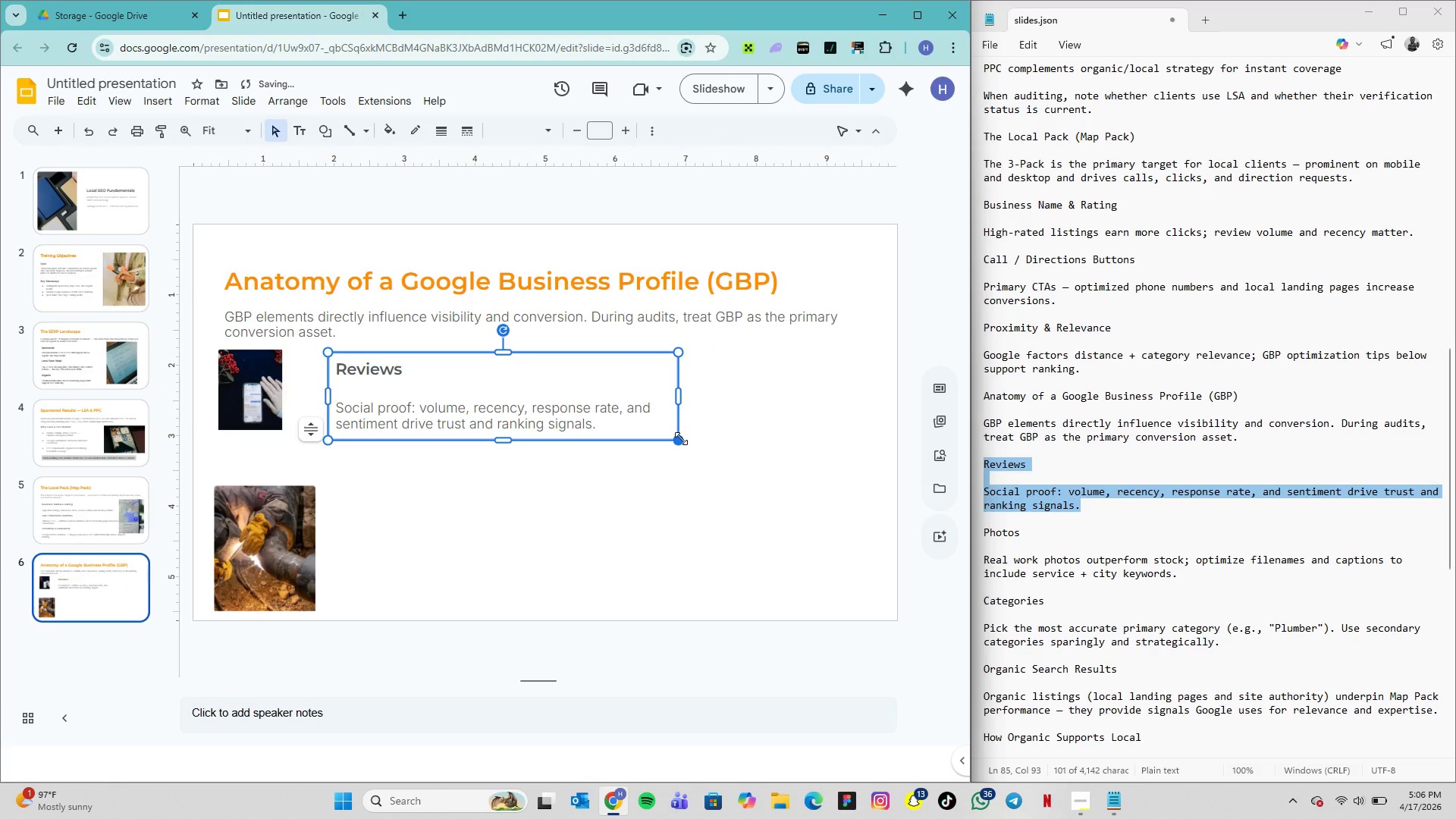 
hold_key(key=ShiftLeft, duration=1.31)
left_click_drag(start_coordinate=[681, 438], to_coordinate=[613, 416])
 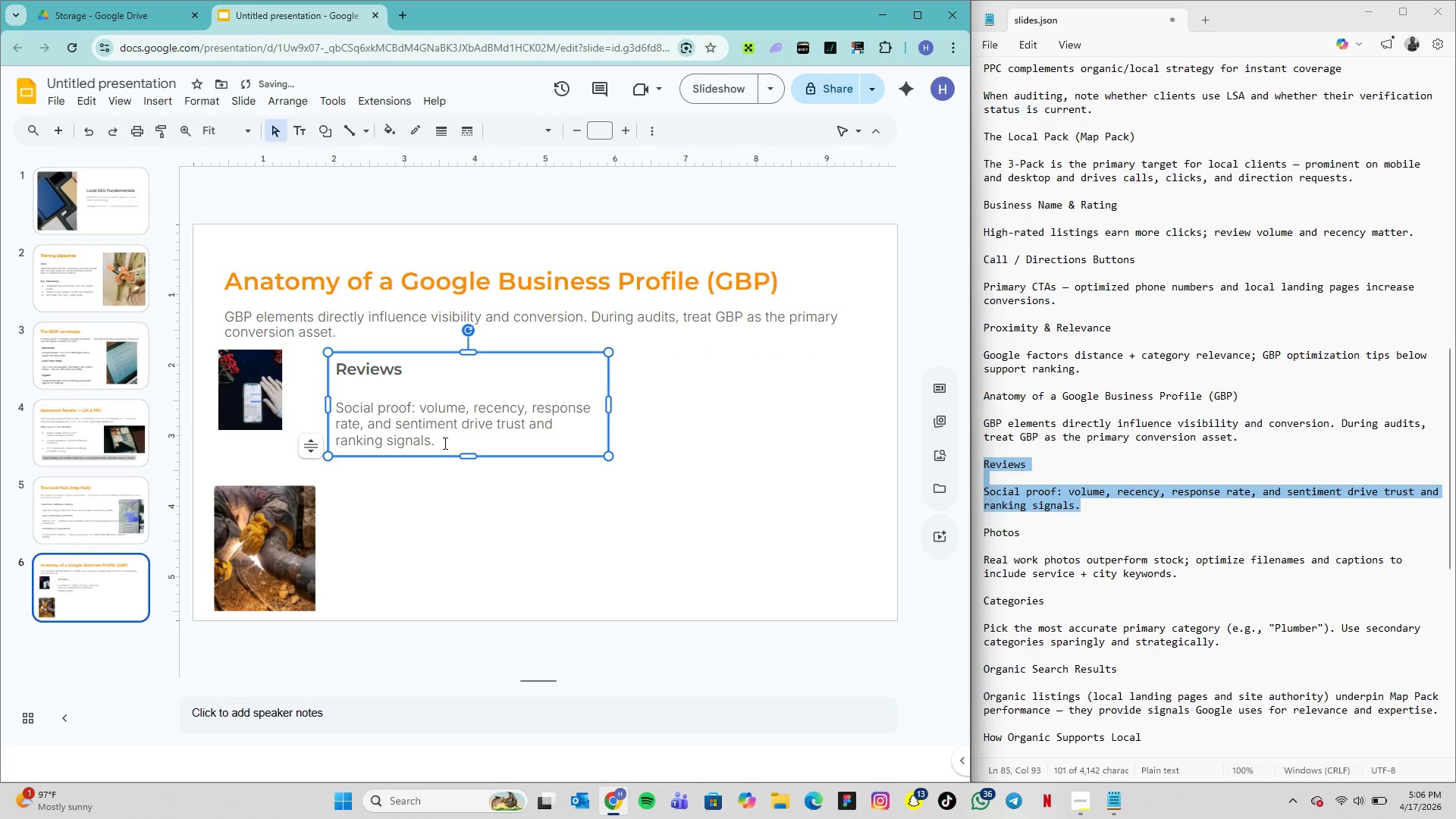 
left_click_drag(start_coordinate=[441, 444], to_coordinate=[336, 400])
 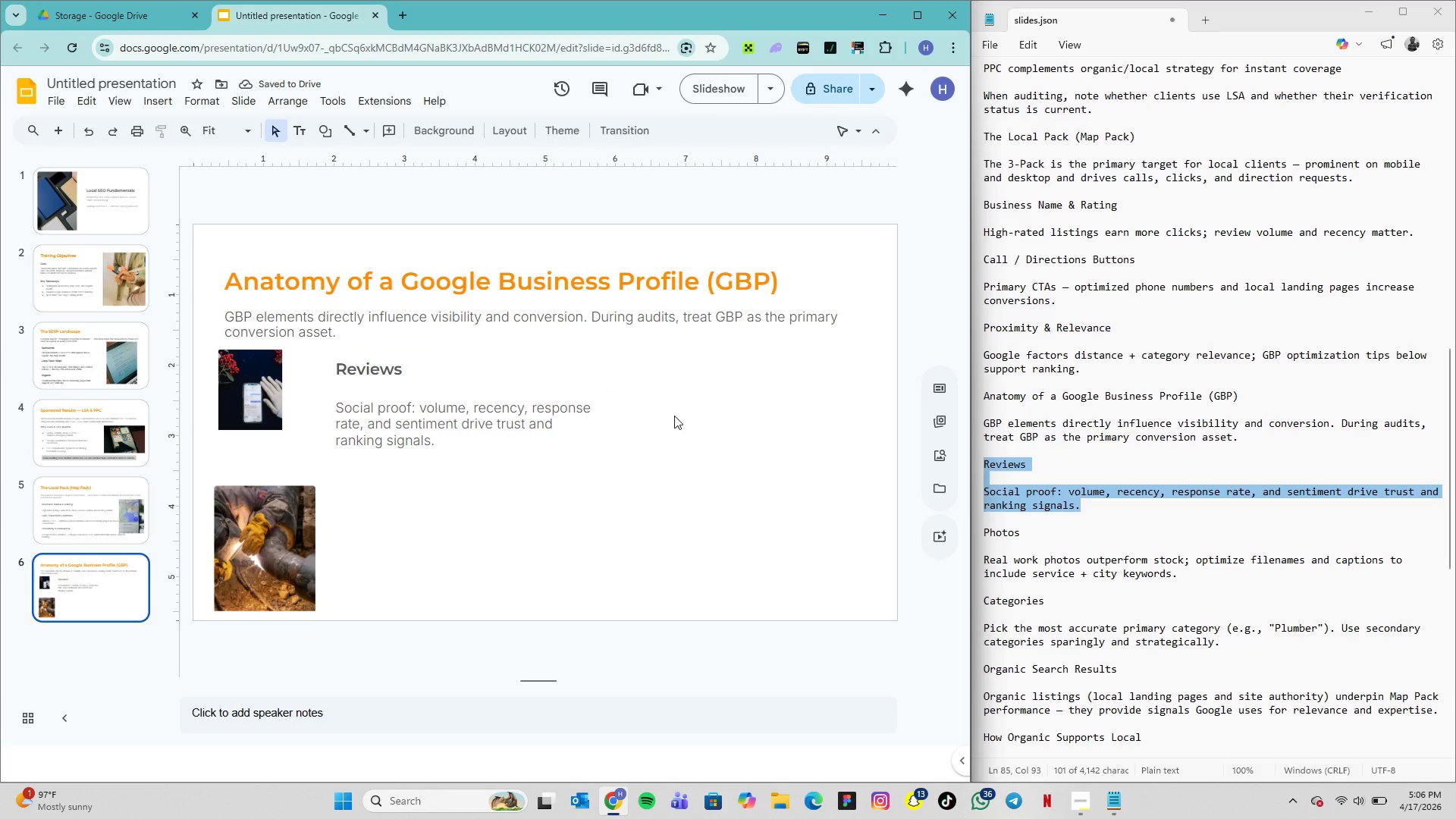 
left_click([674, 416])
 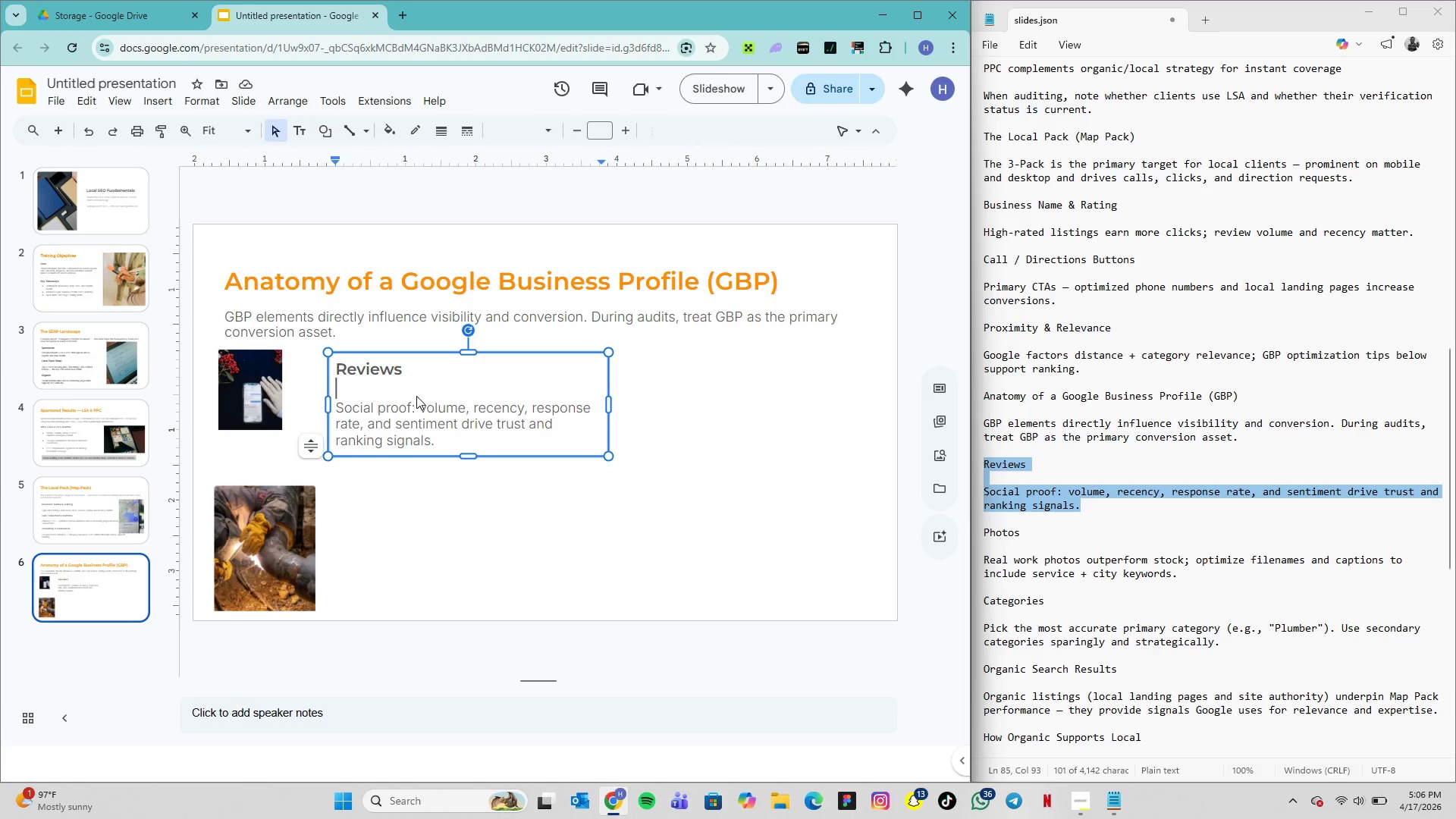 
left_click([416, 396])
 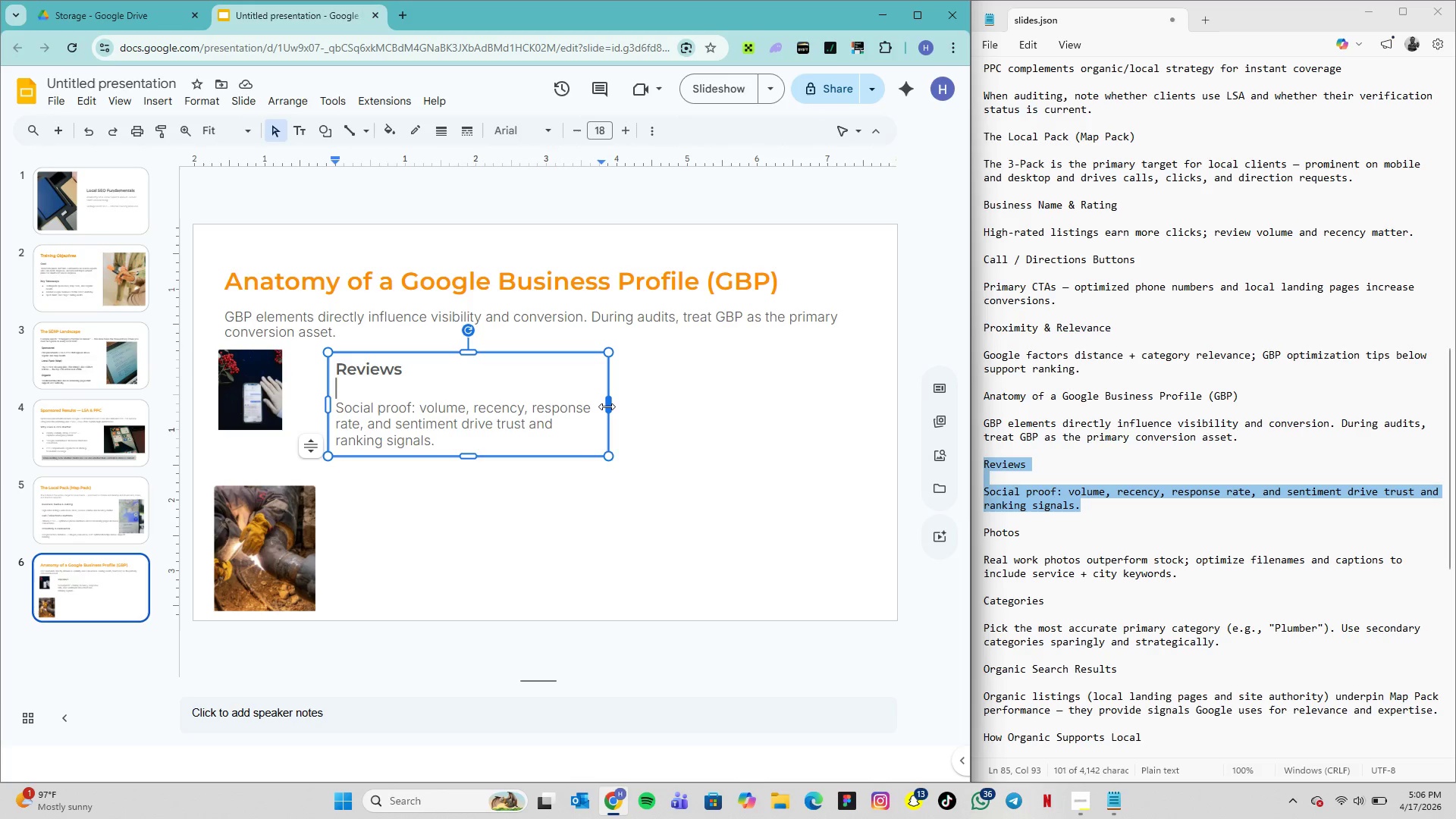 
left_click_drag(start_coordinate=[607, 406], to_coordinate=[872, 405])
 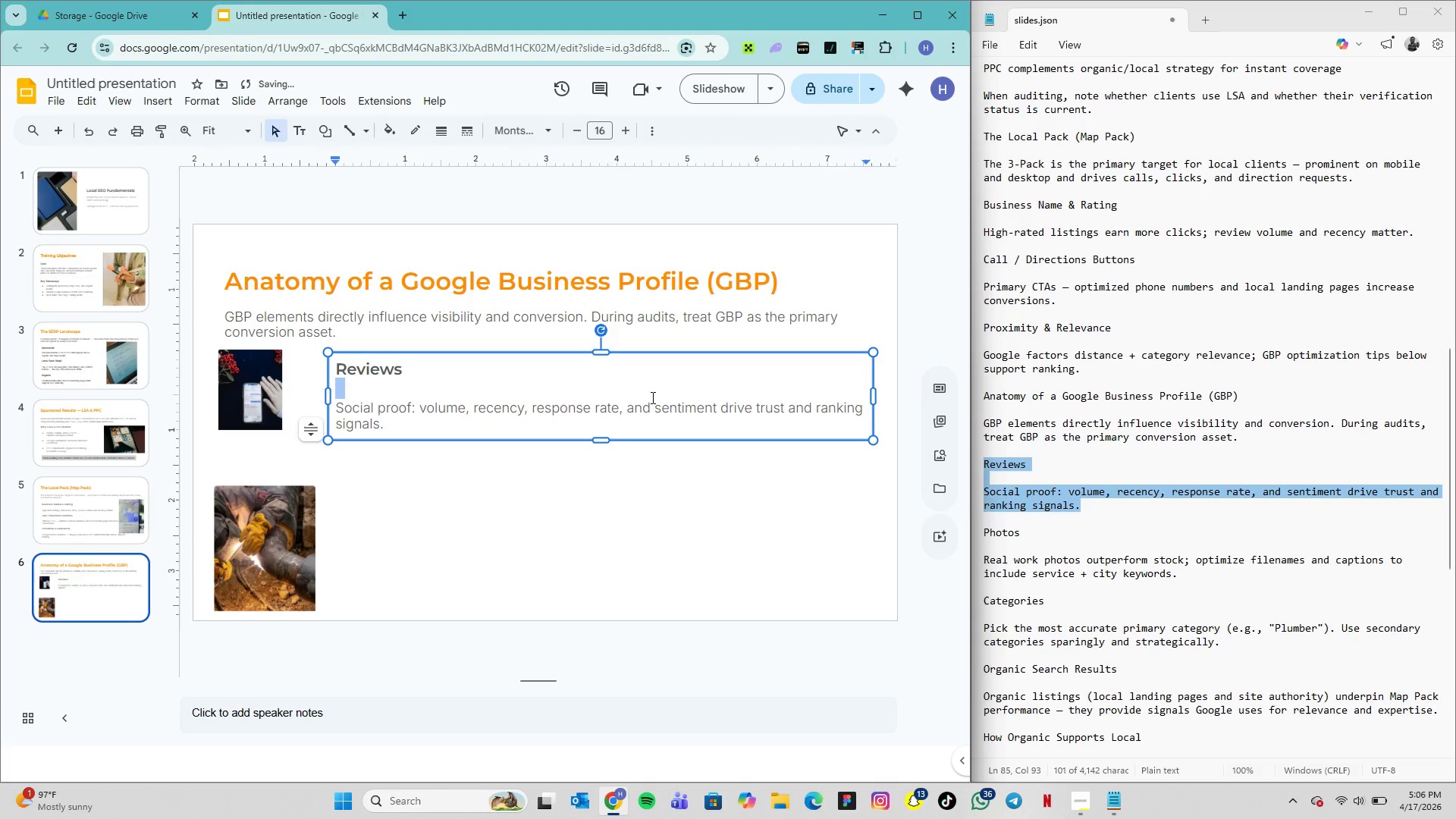 
left_click_drag(start_coordinate=[665, 396], to_coordinate=[592, 384])
 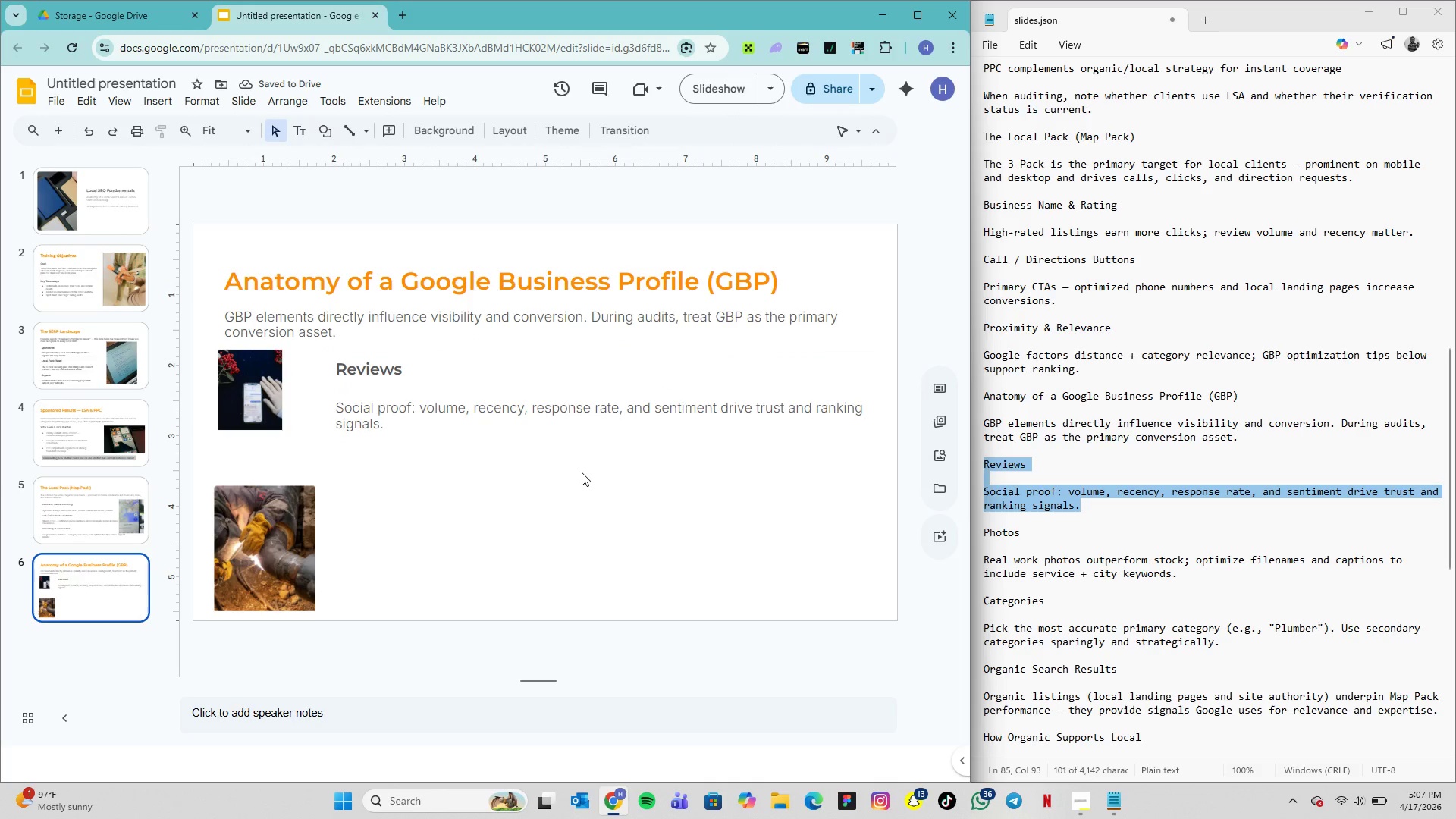 
double_click([582, 472])
 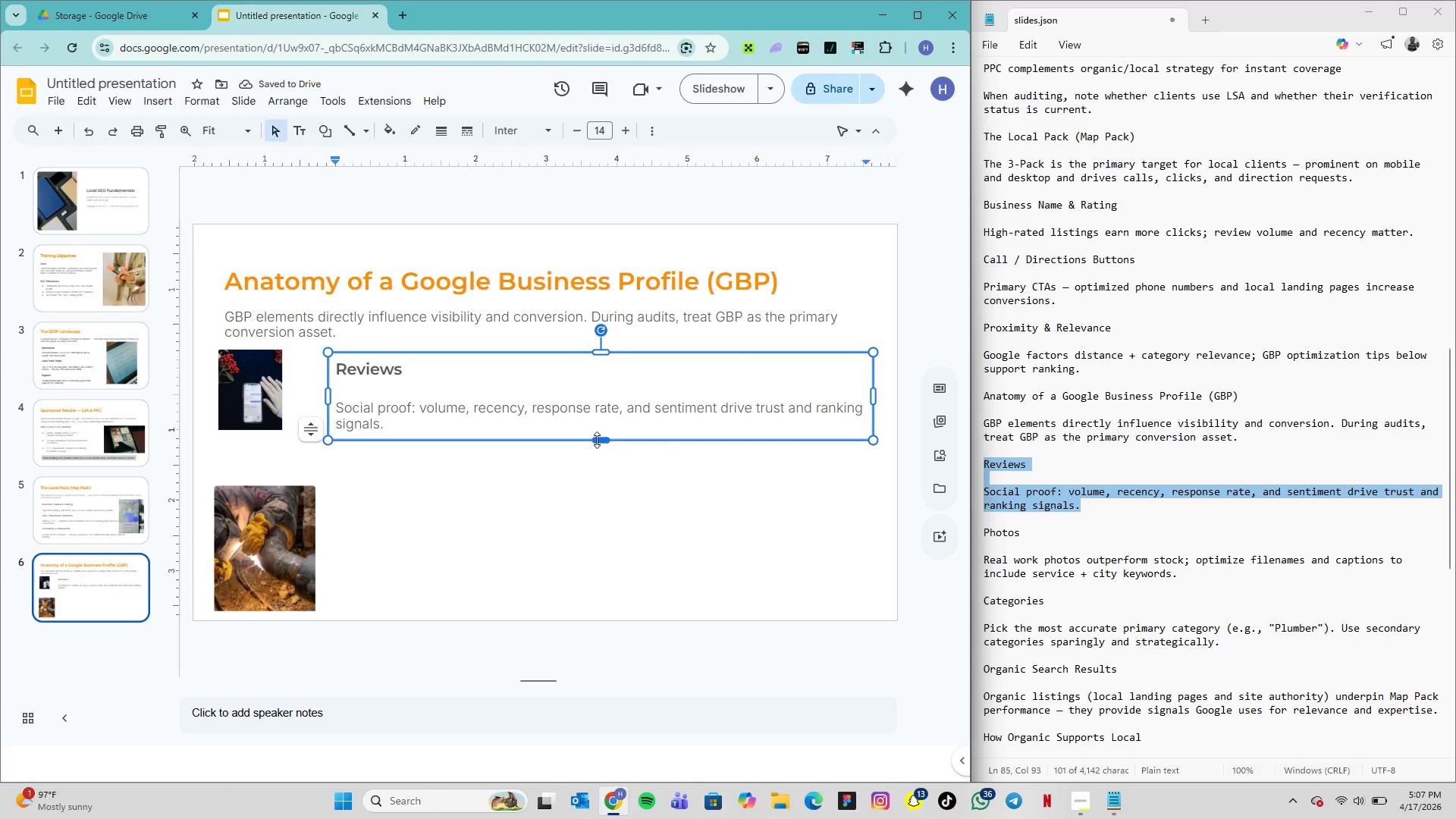 
left_click_drag(start_coordinate=[599, 440], to_coordinate=[595, 413])
 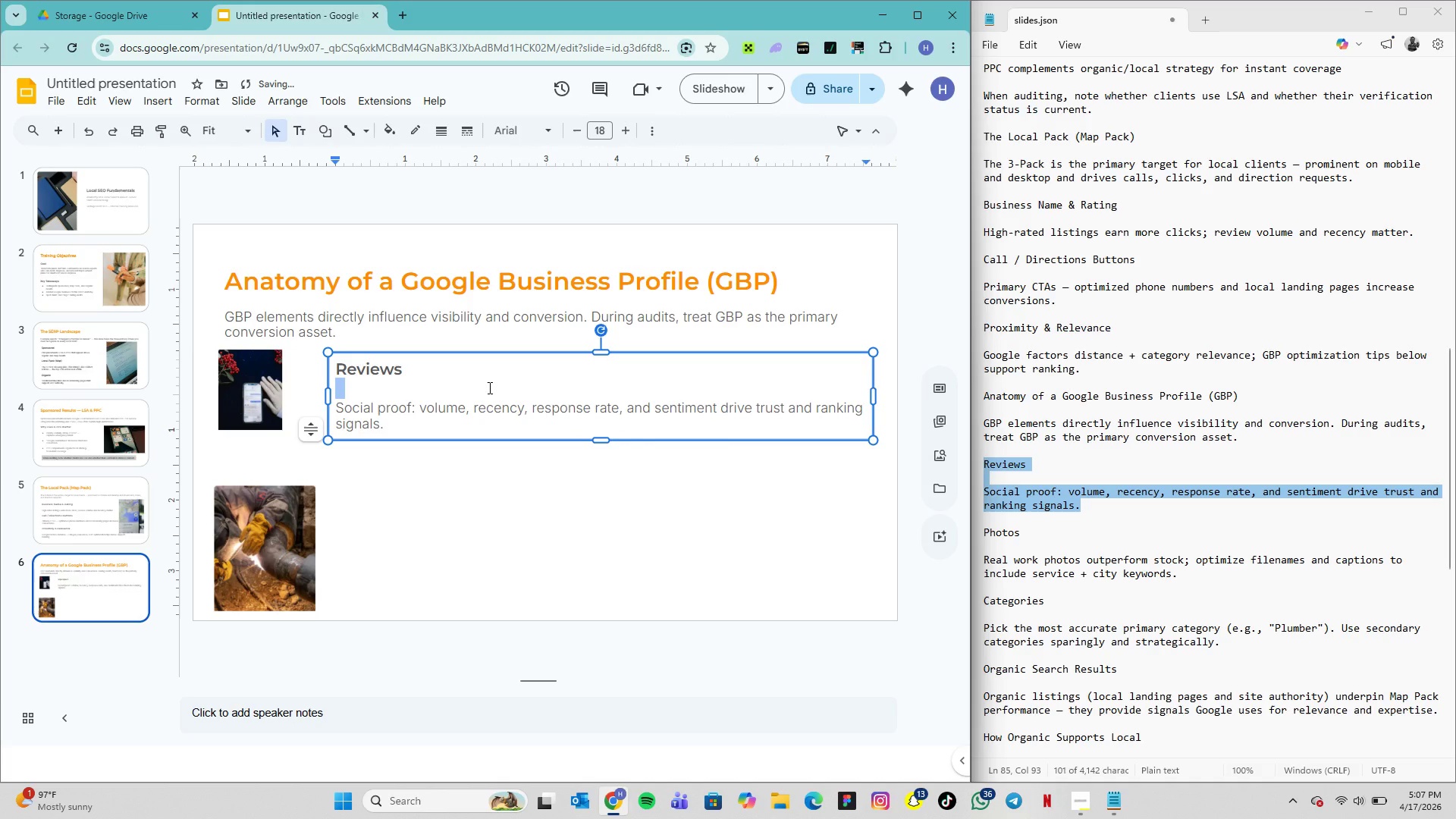 
key(Backspace)
 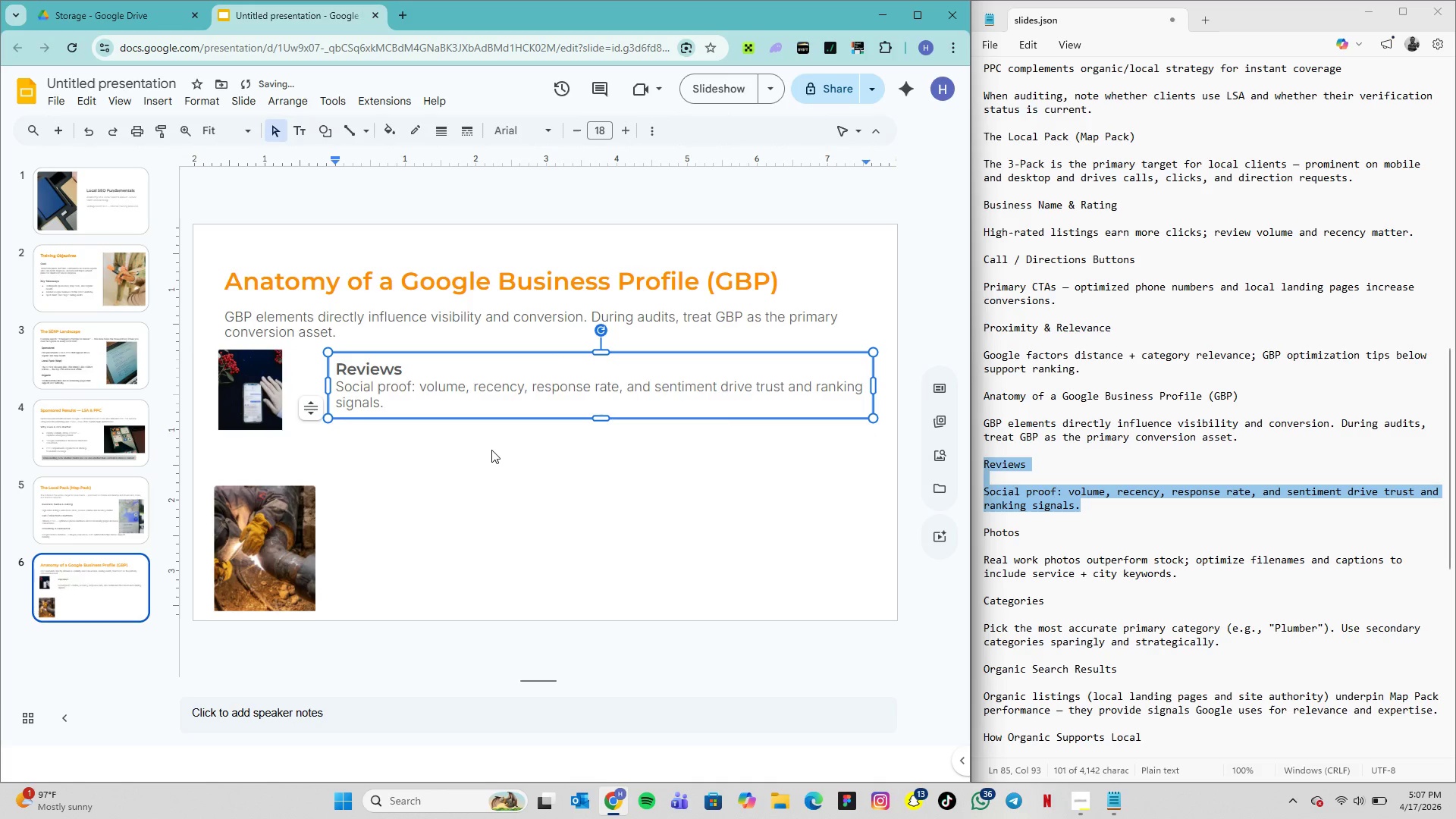 
left_click([492, 450])
 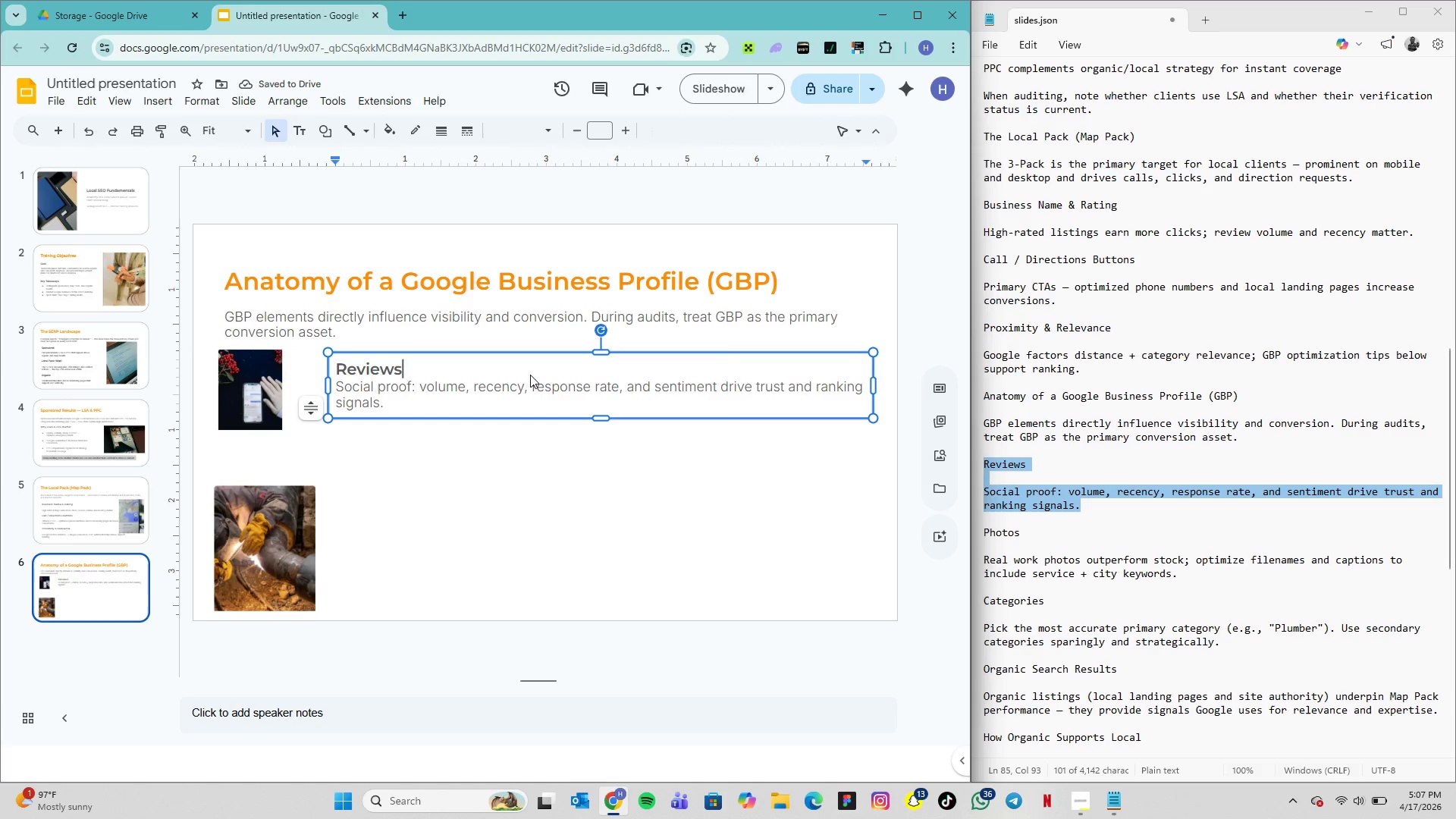 
left_click([530, 375])
 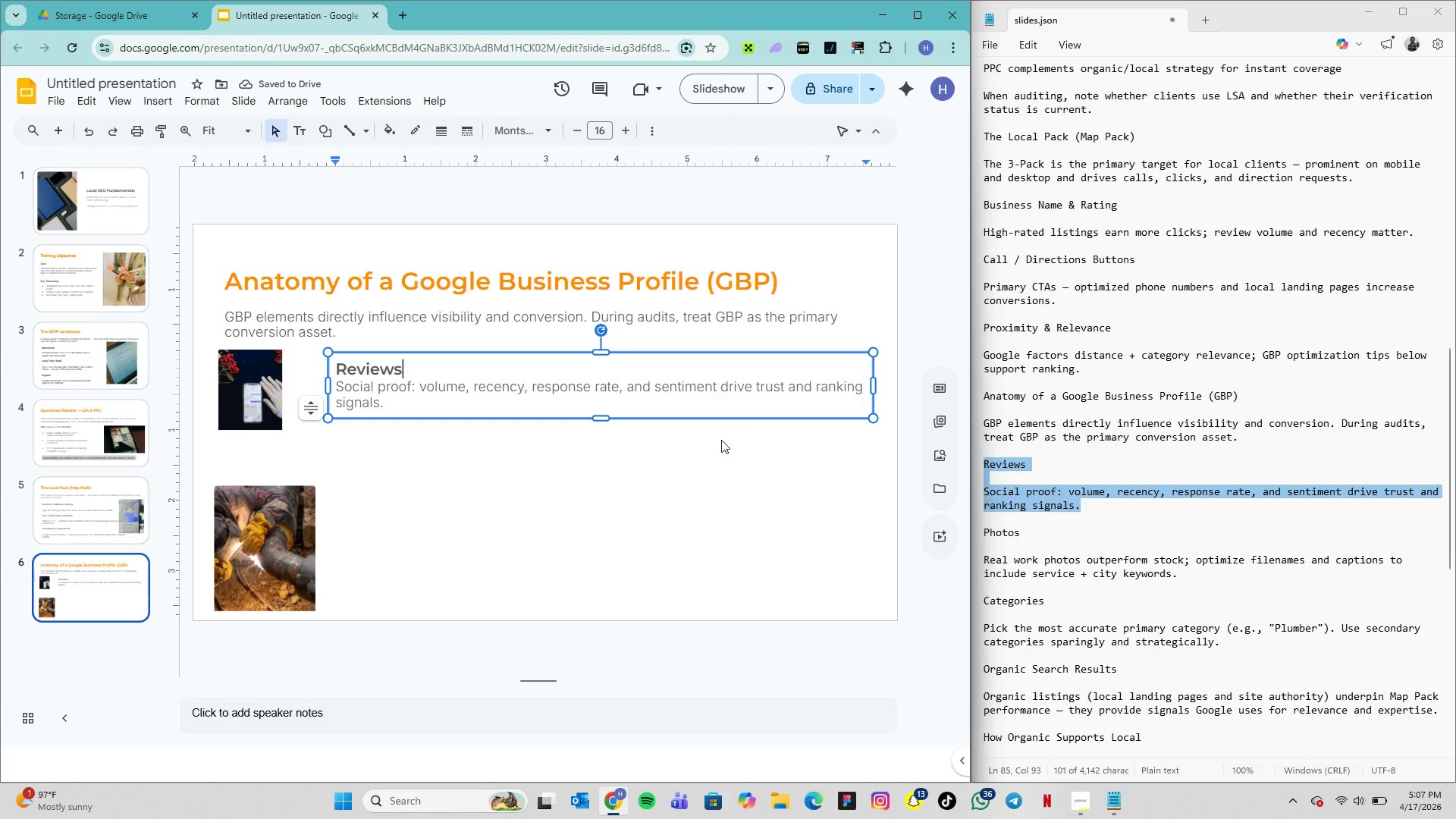 
left_click([663, 458])
 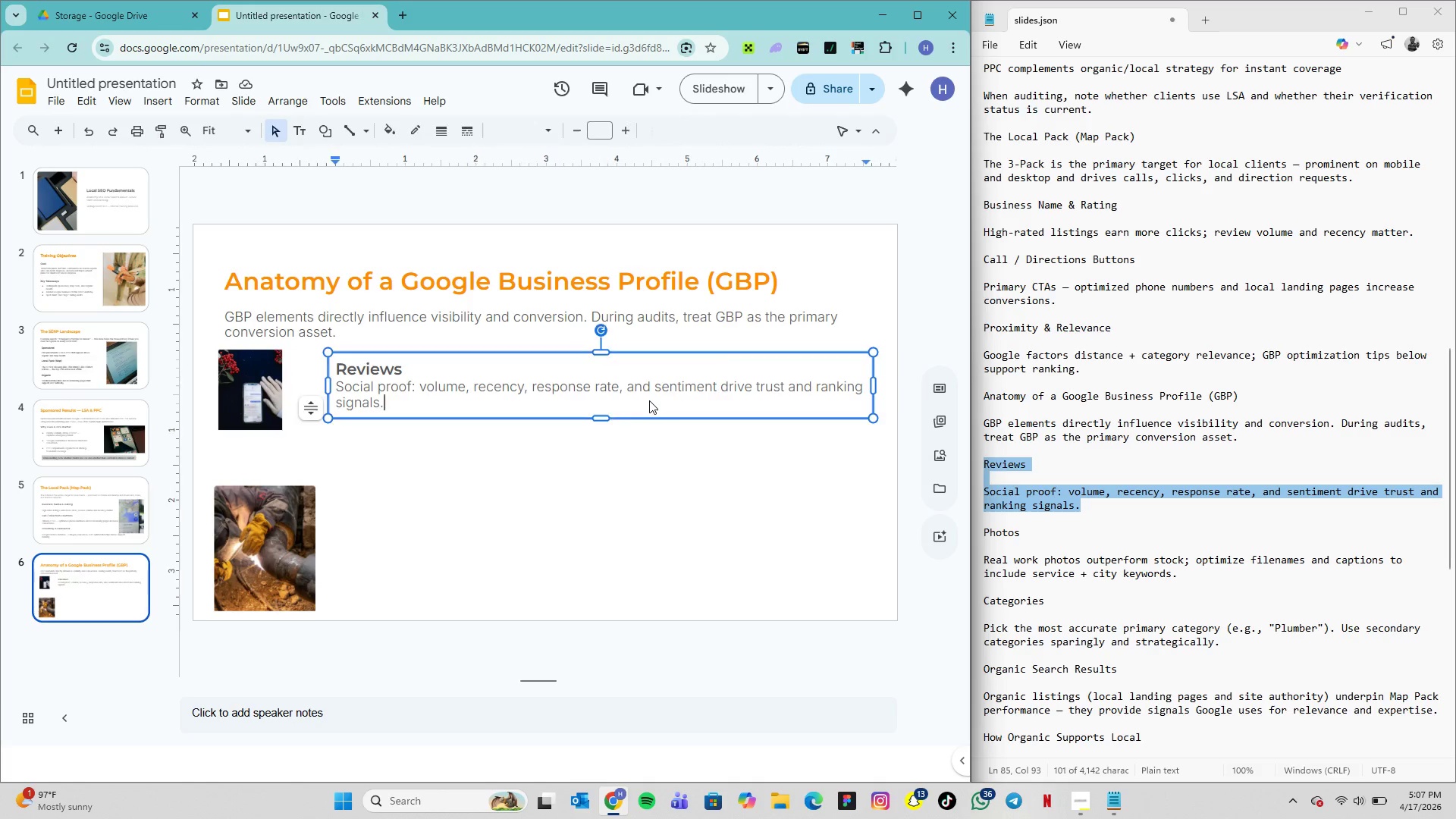 
left_click([649, 400])
 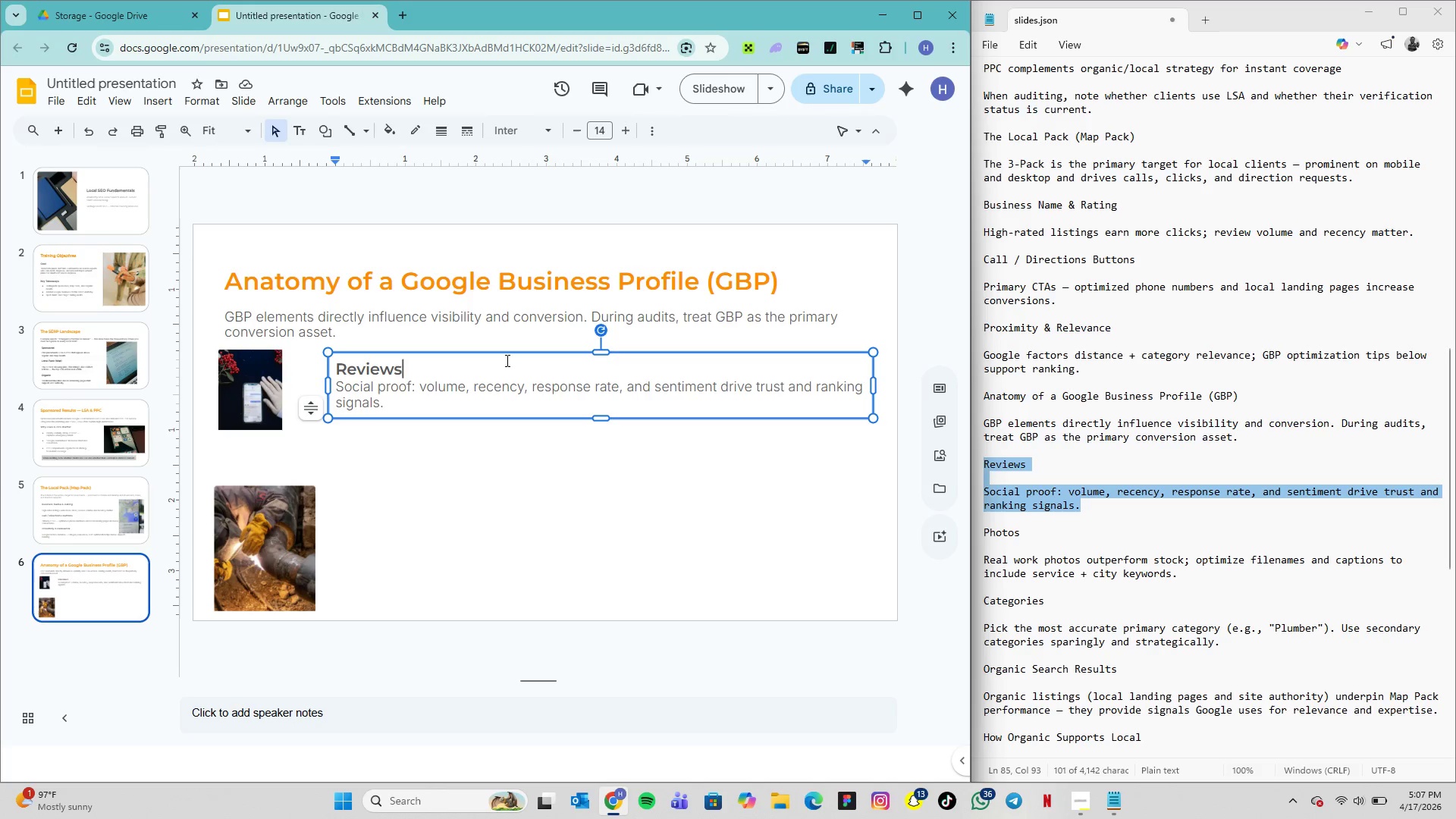 
left_click([506, 360])
 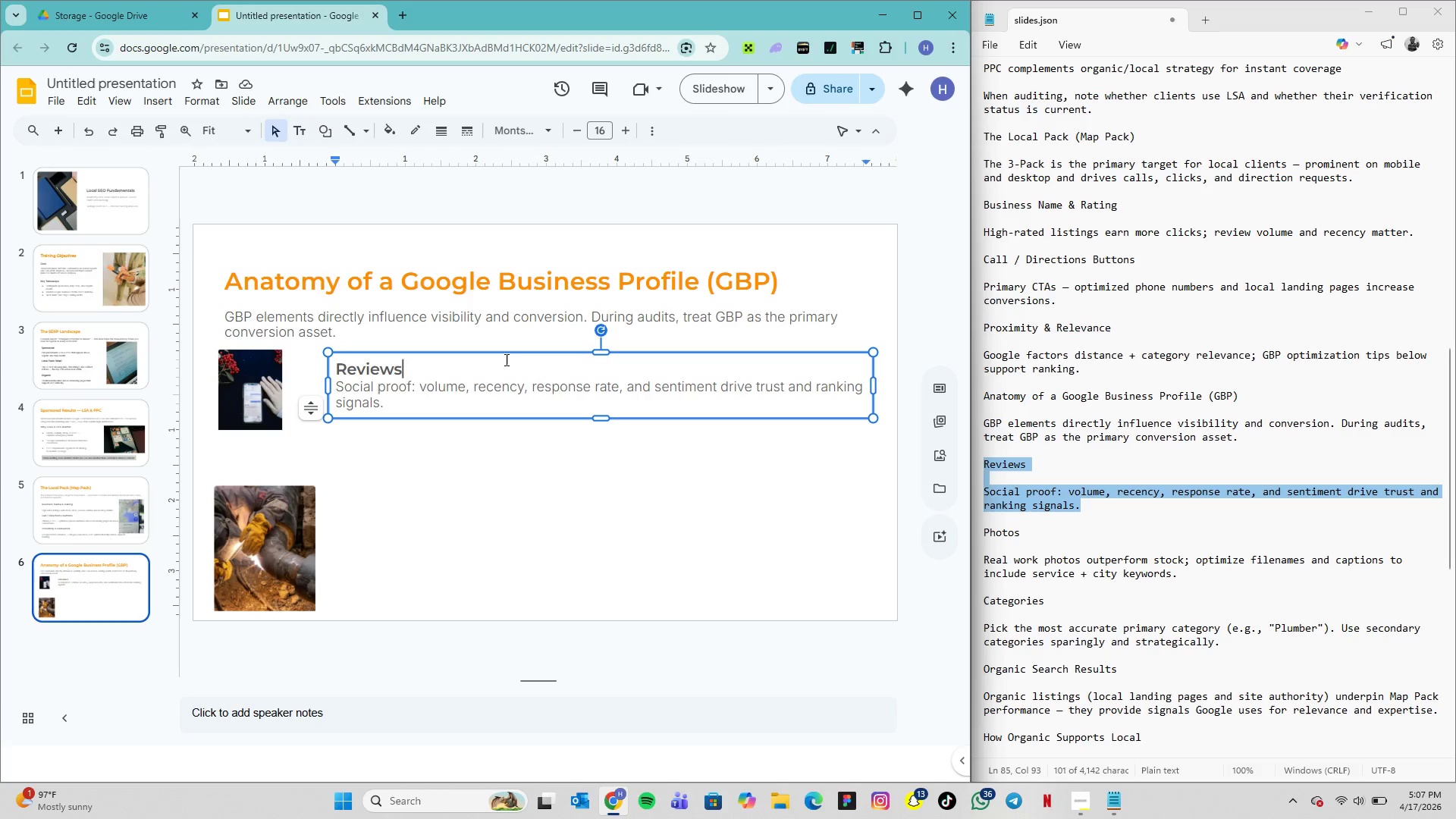 
key(Enter)
 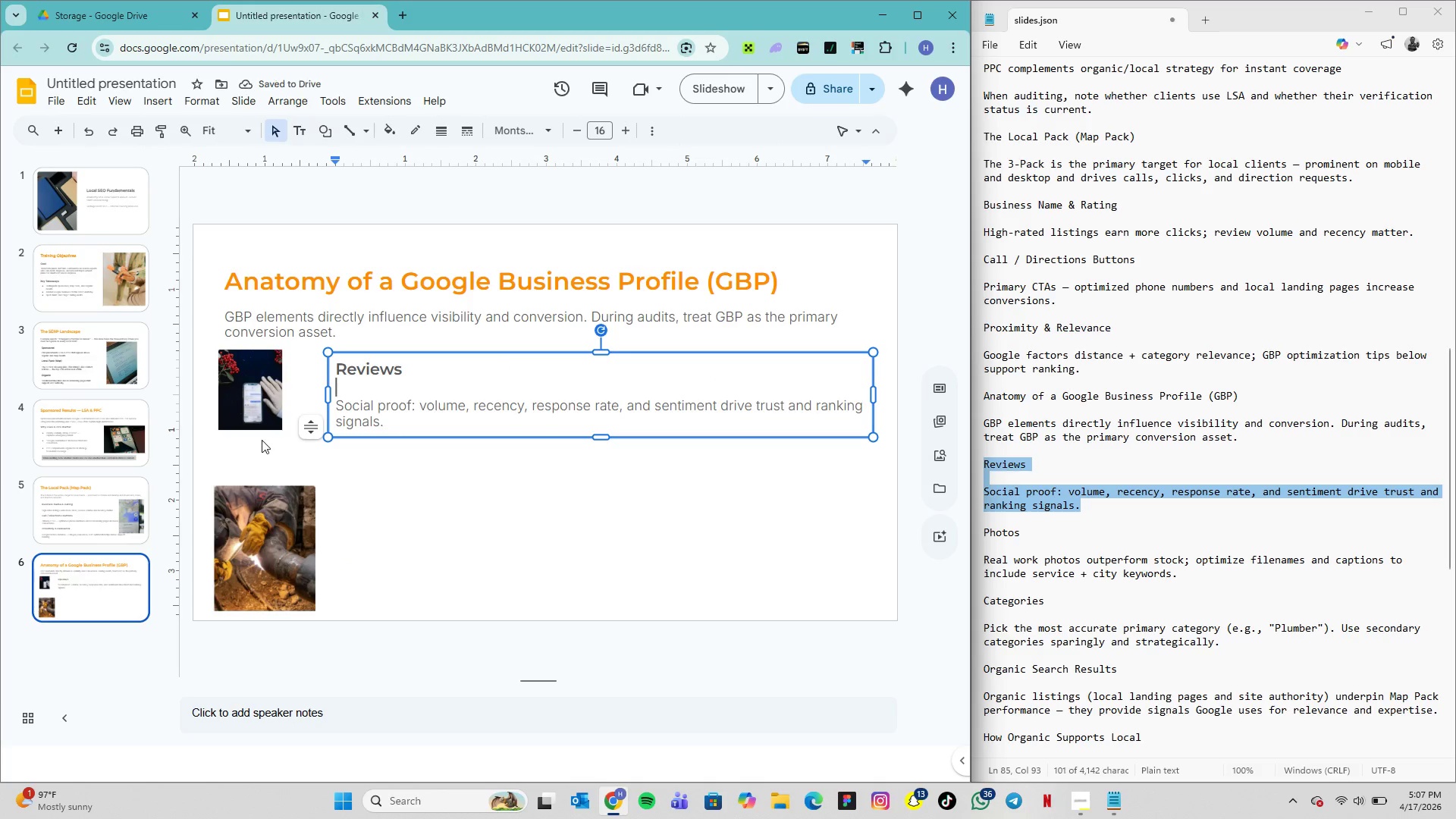 
left_click([266, 403])
 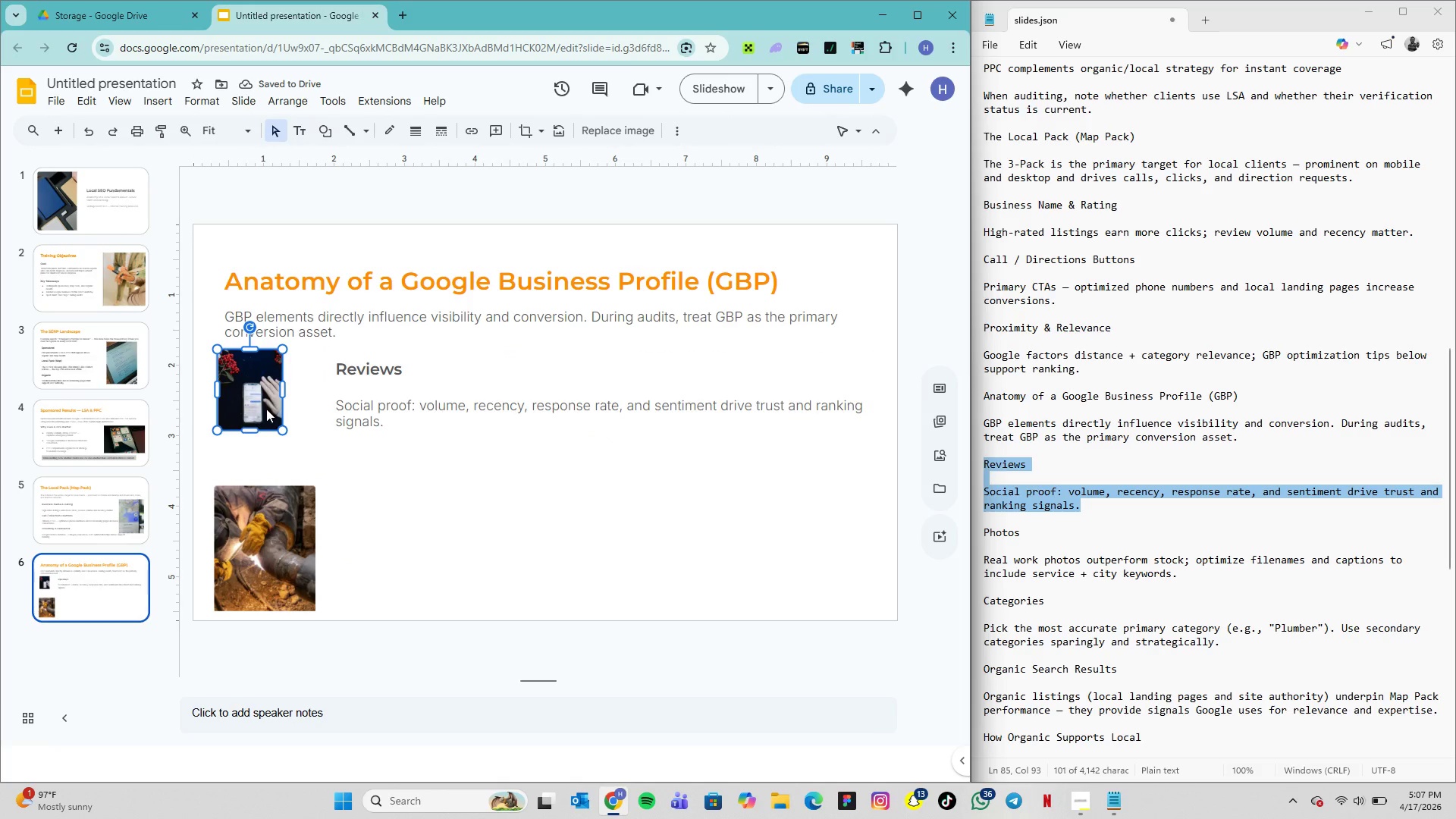 
key(Control+Z)
 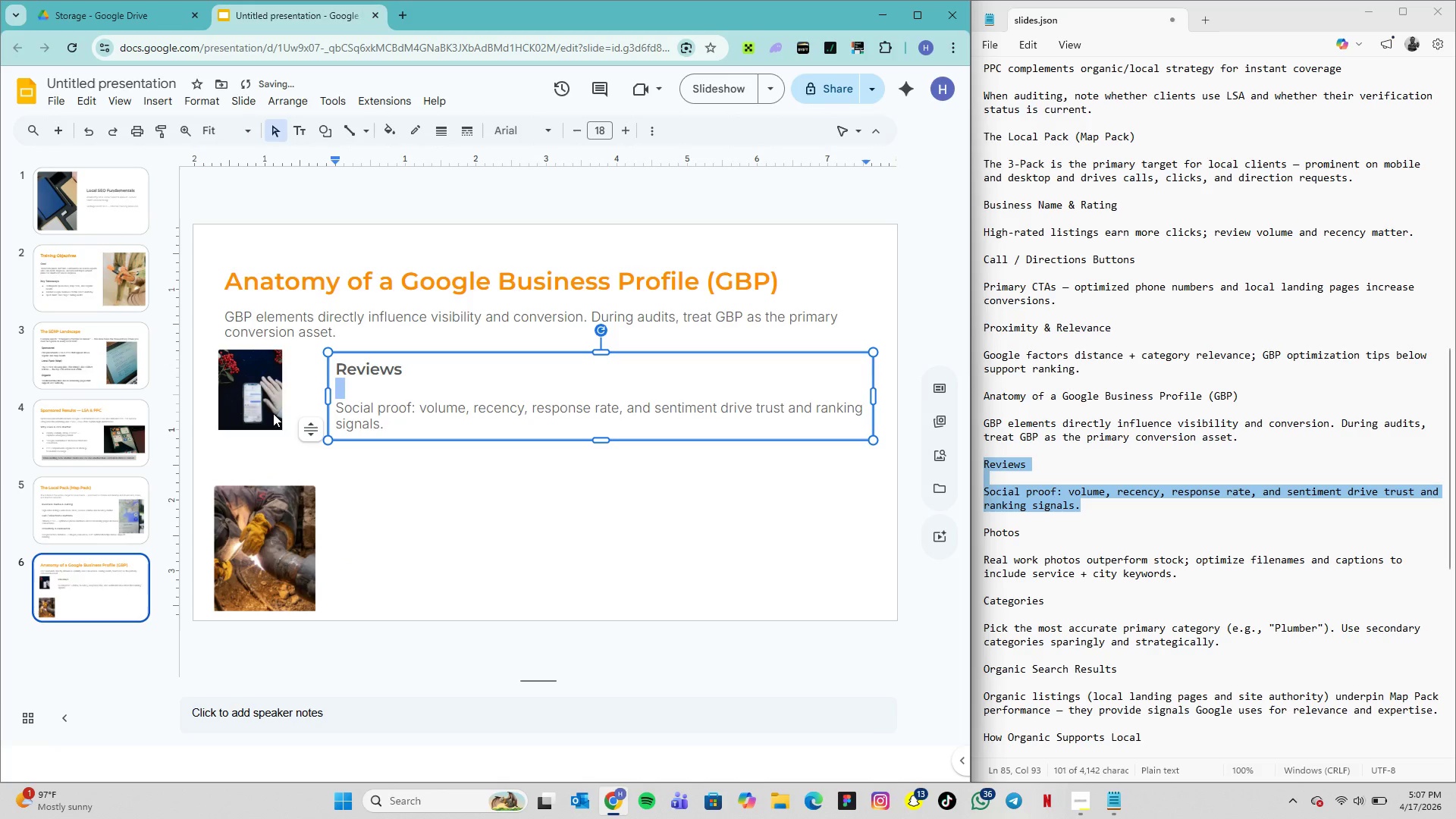 
key(Control+Z)
 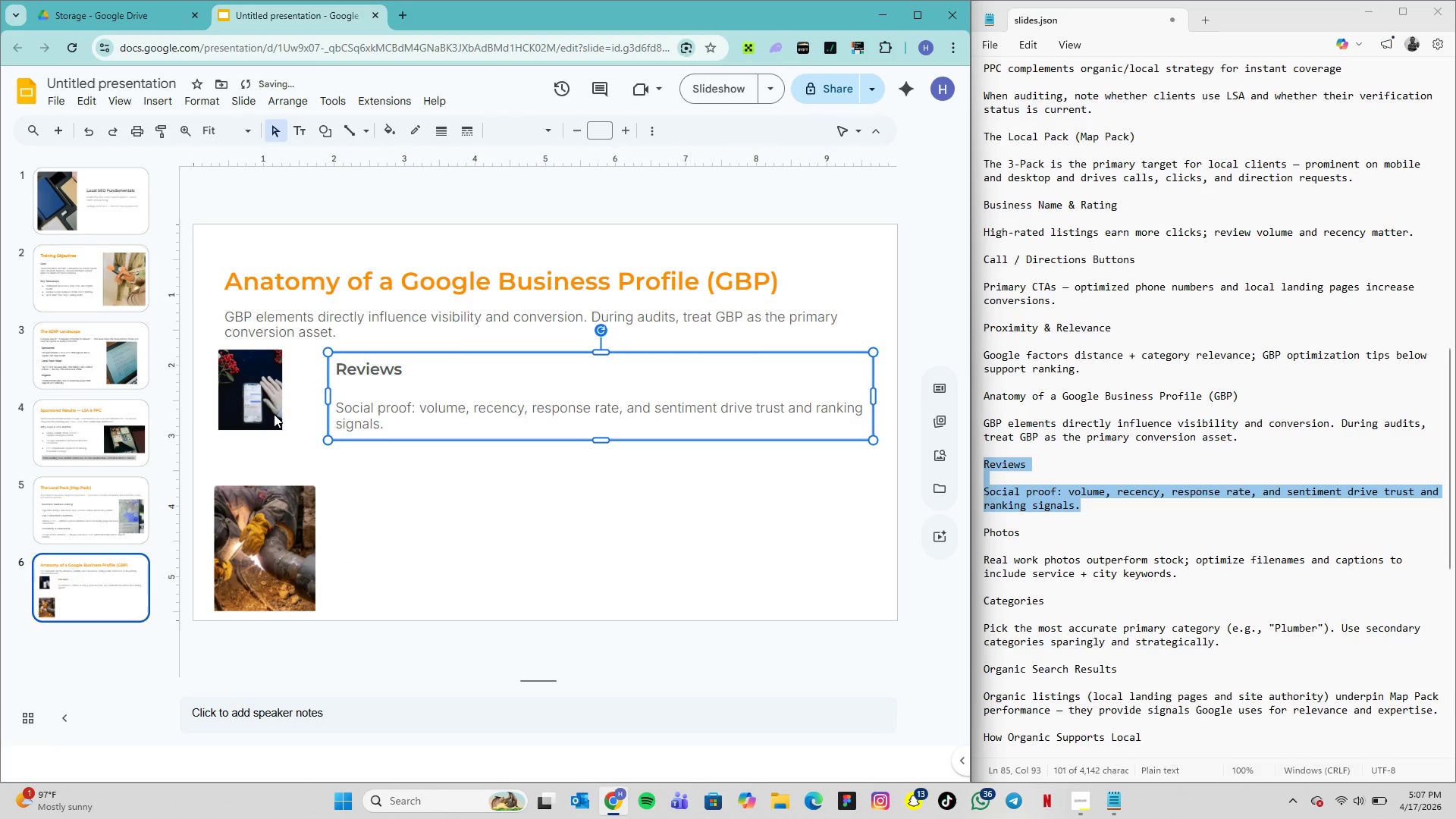 
key(Control+Z)
 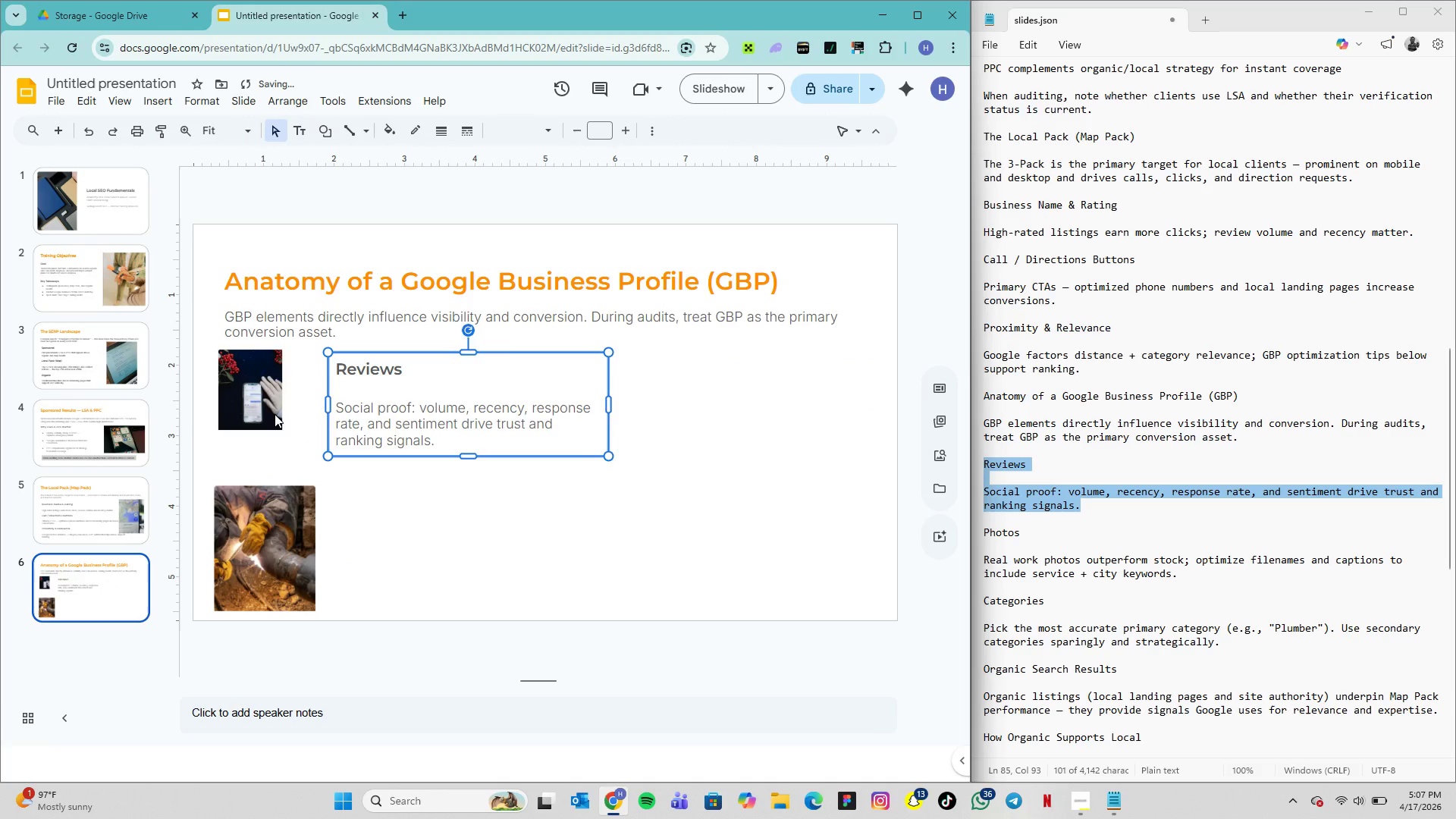 
key(Control+Z)
 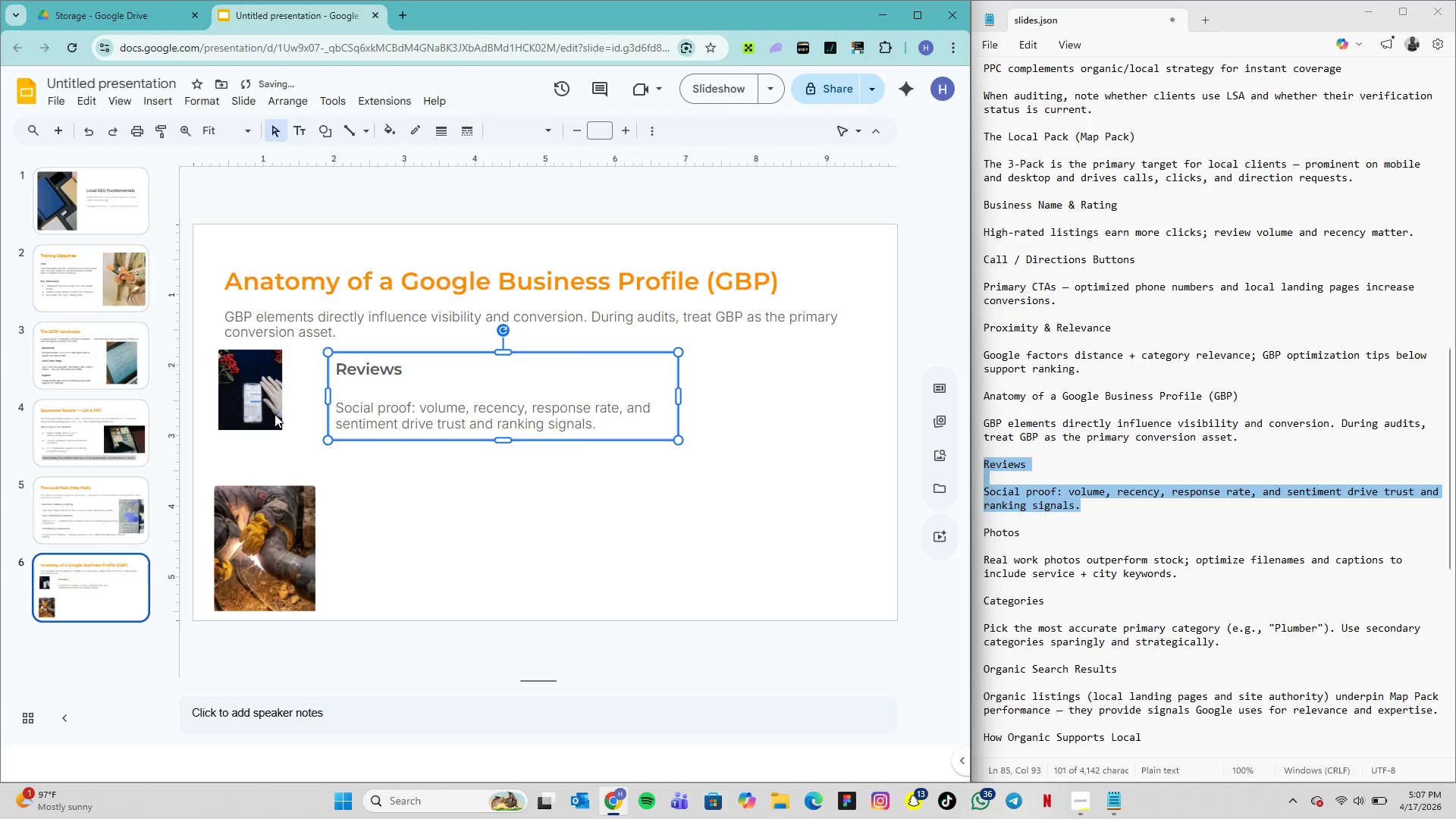 
key(Control+Z)
 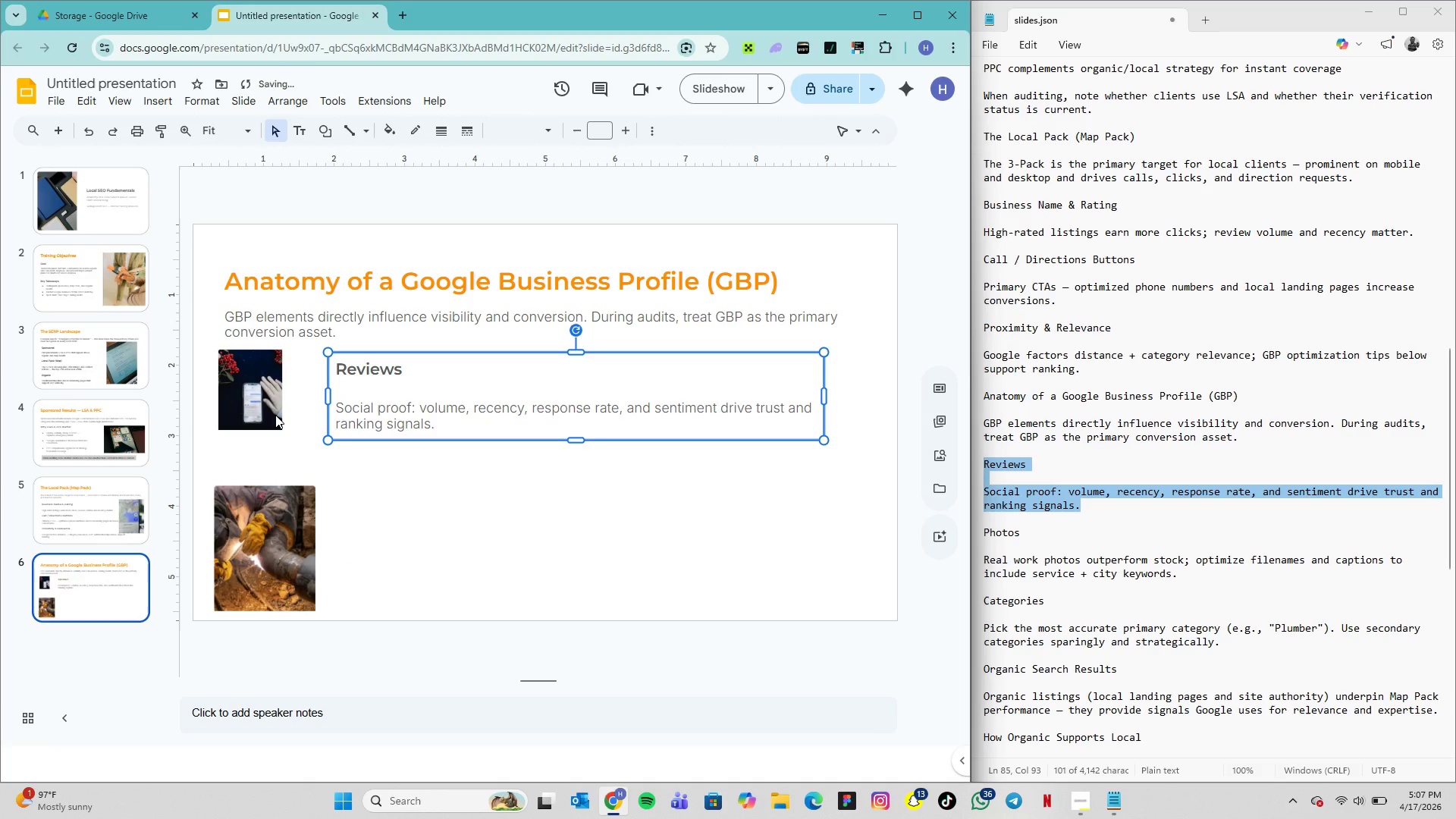 
key(Control+Z)
 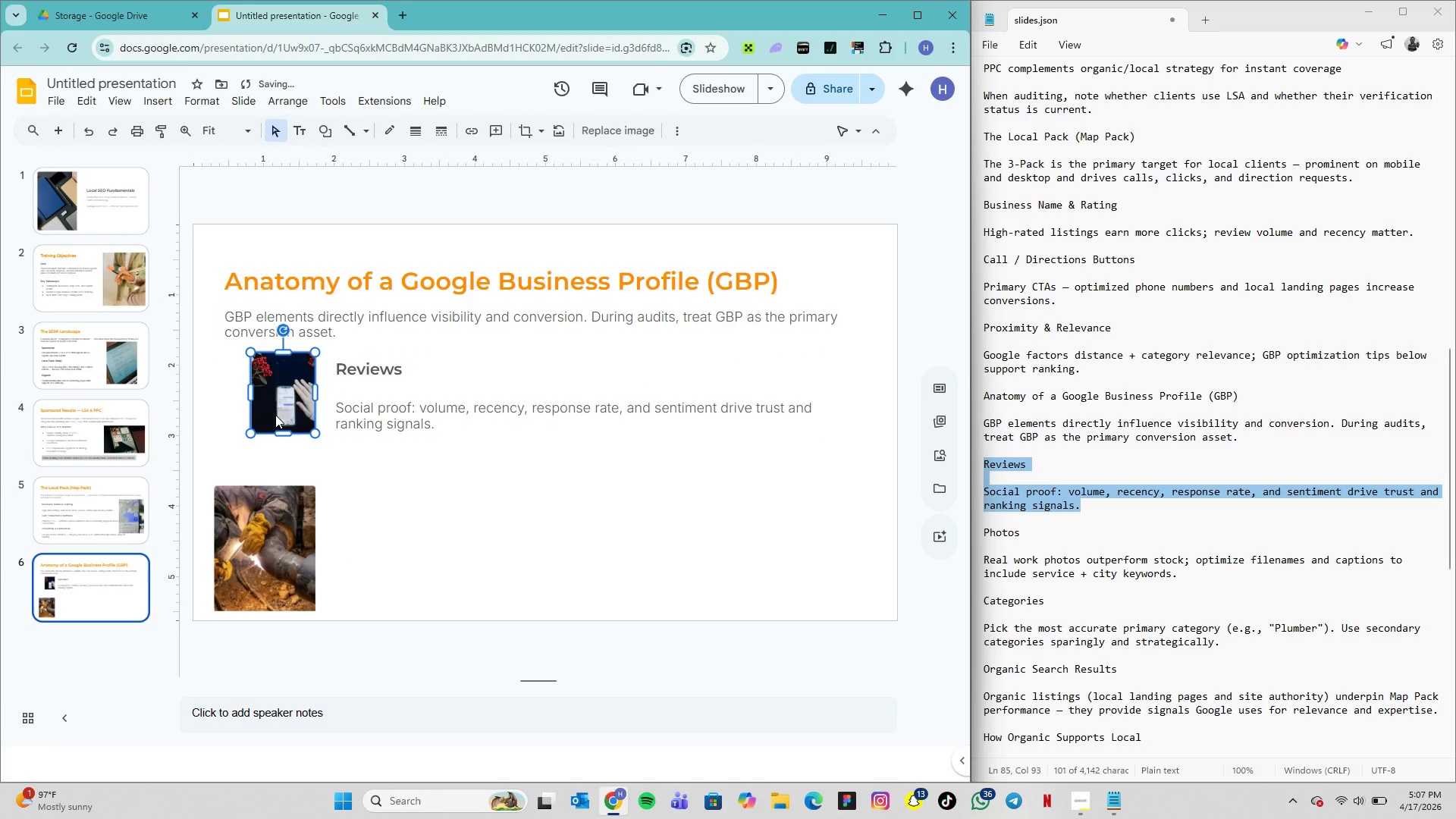 
key(Control+Z)
 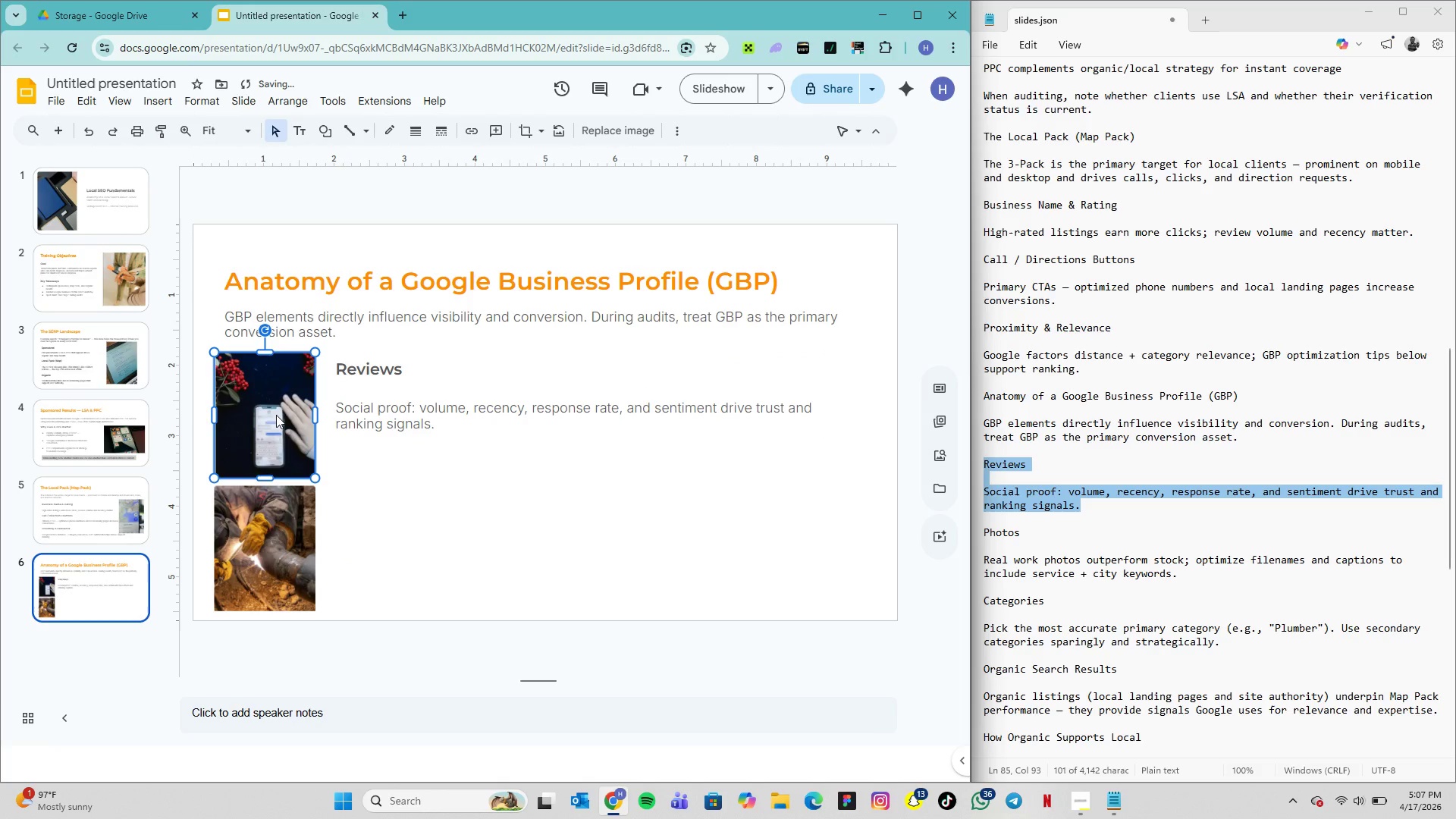 
key(Control+Z)
 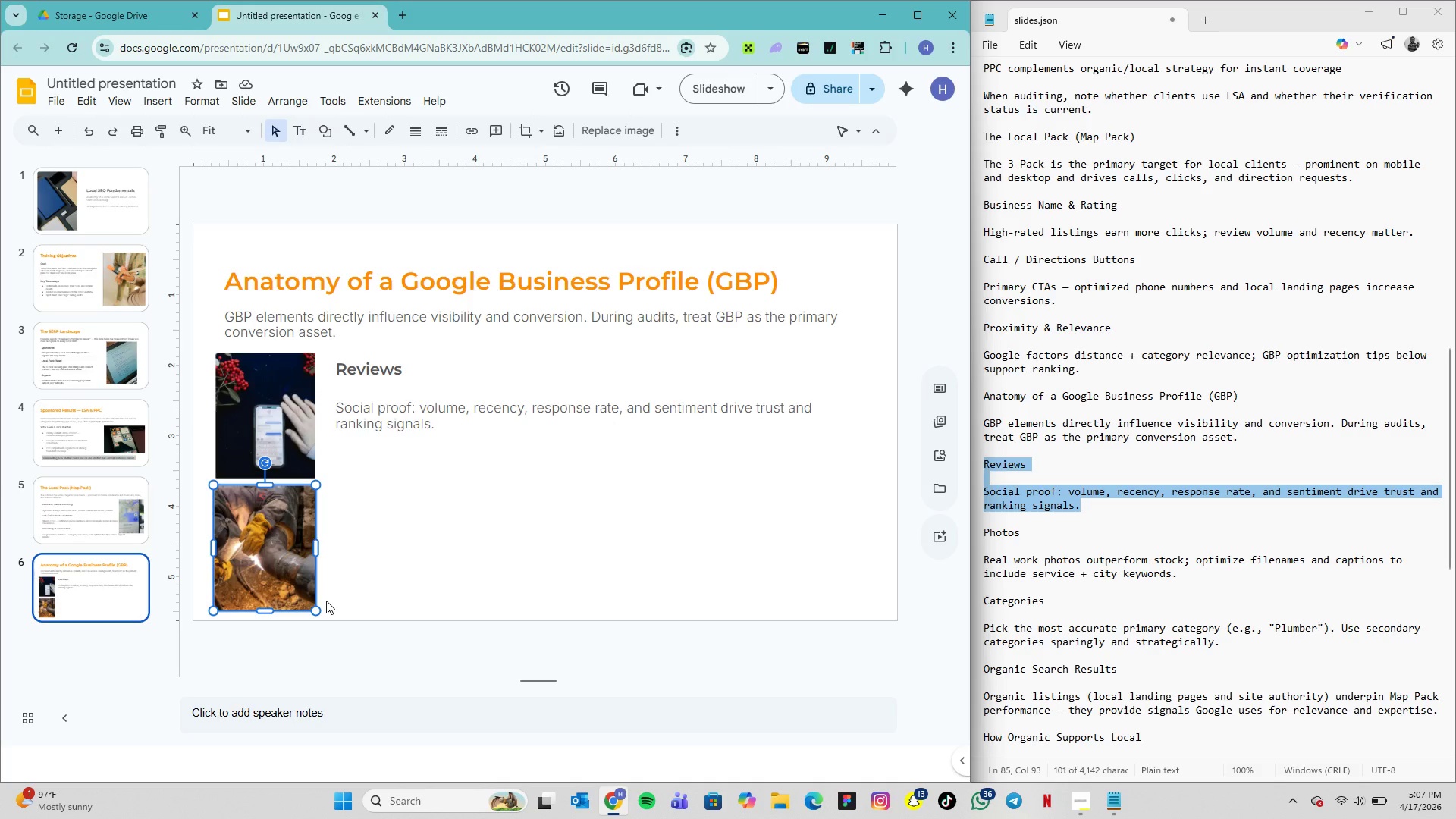 
wait(12.86)
 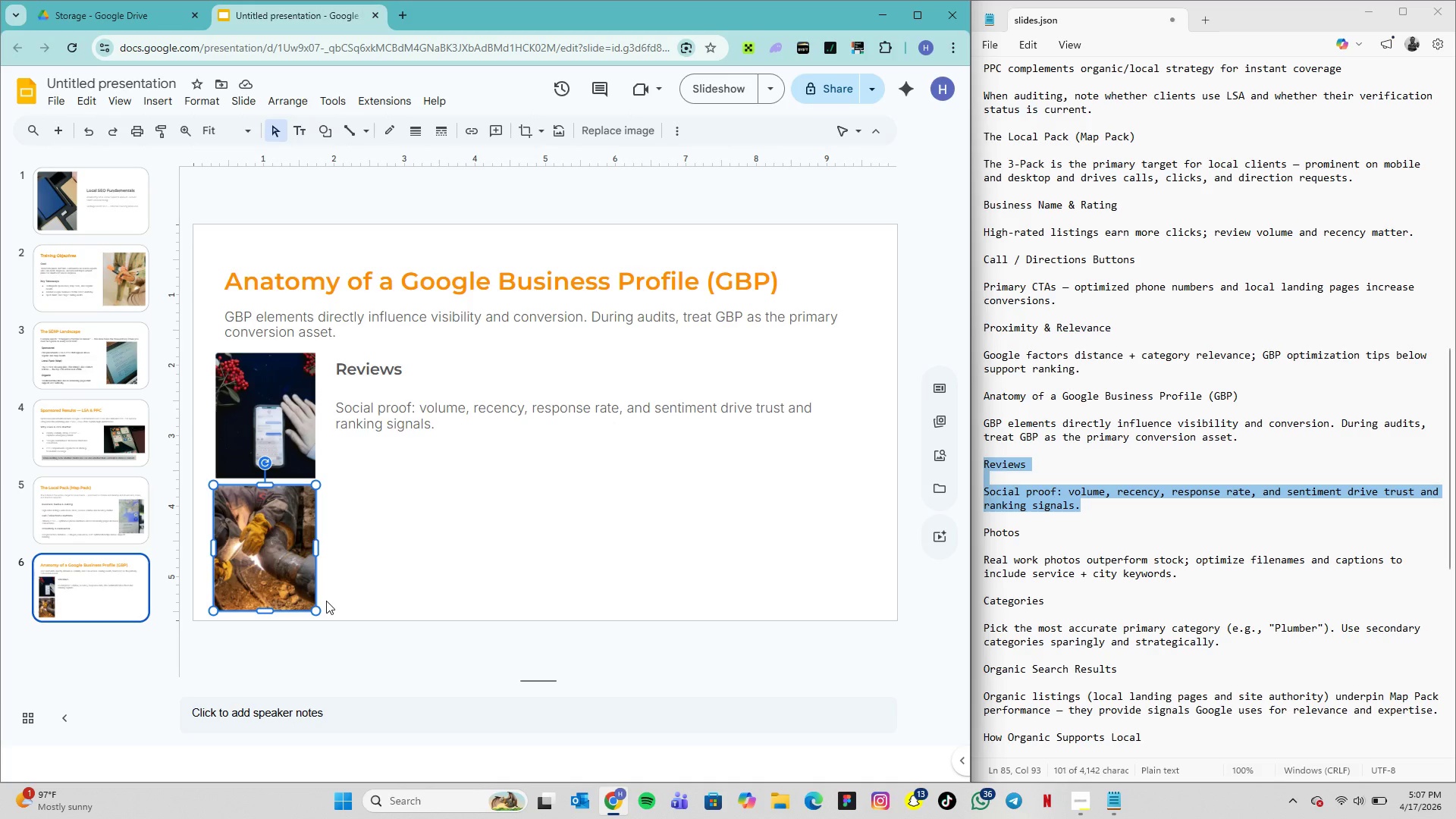 
left_click_drag(start_coordinate=[987, 532], to_coordinate=[1180, 573])
 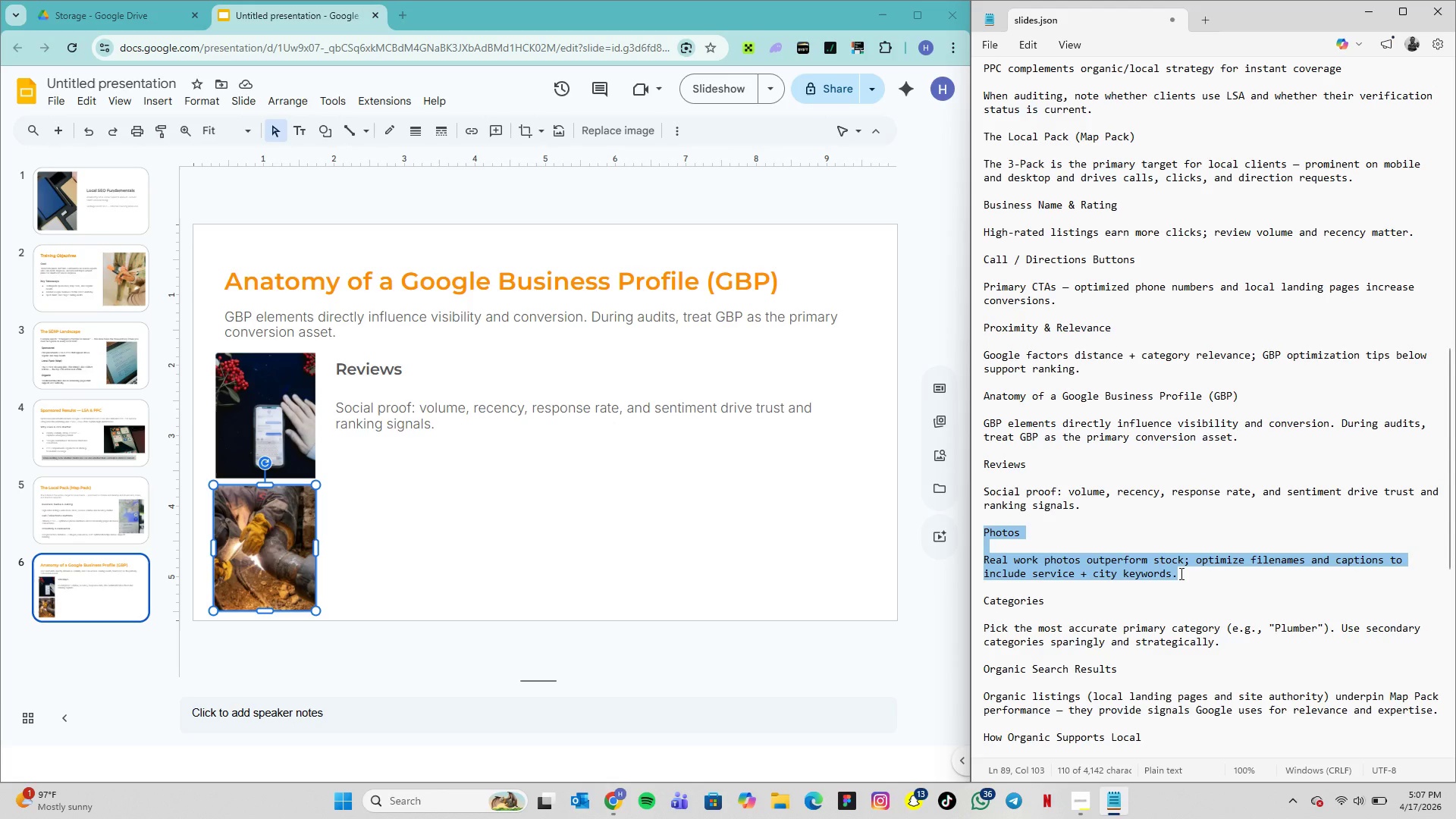 
key(Control+C)
 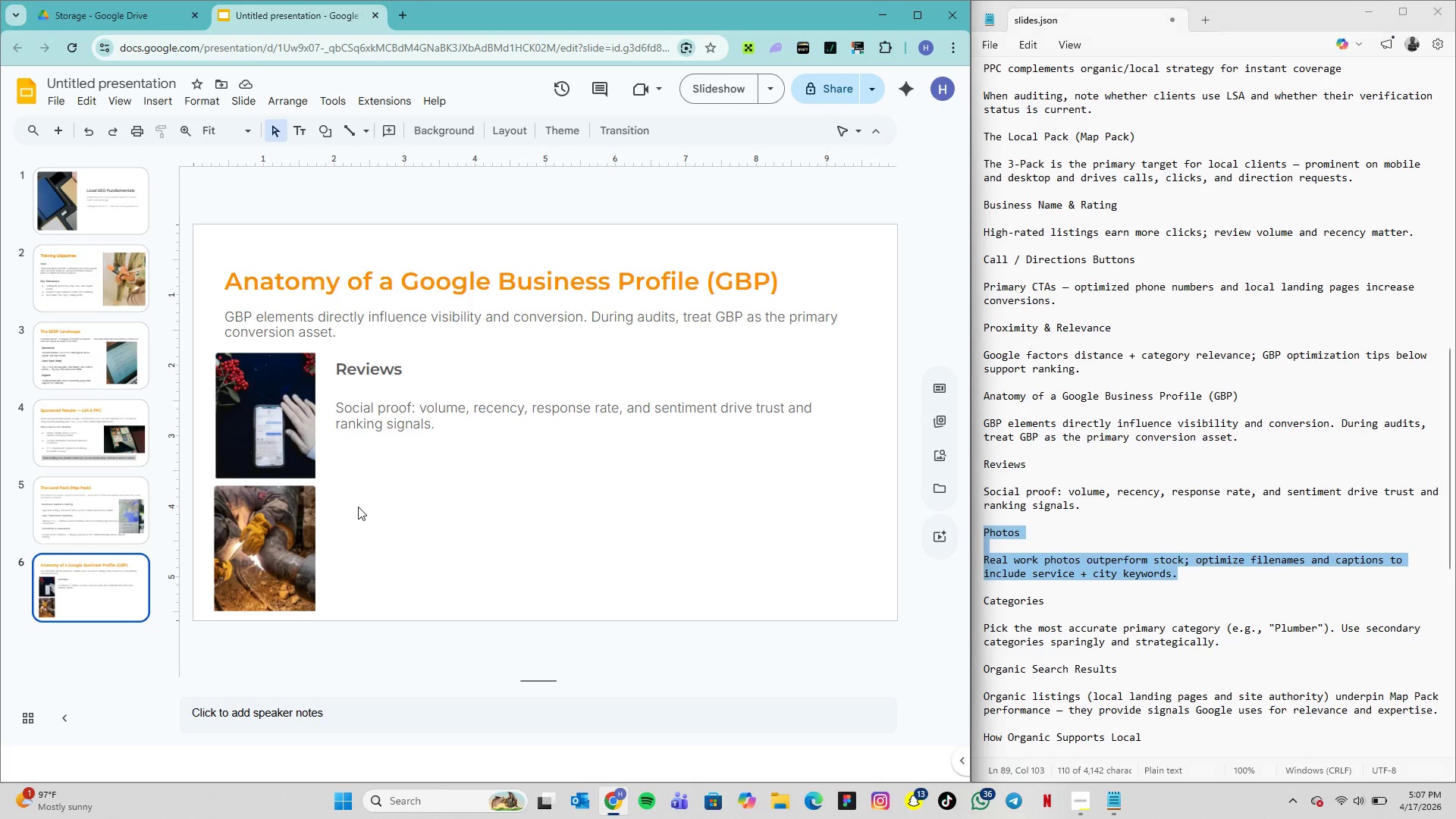 
double_click([358, 507])
 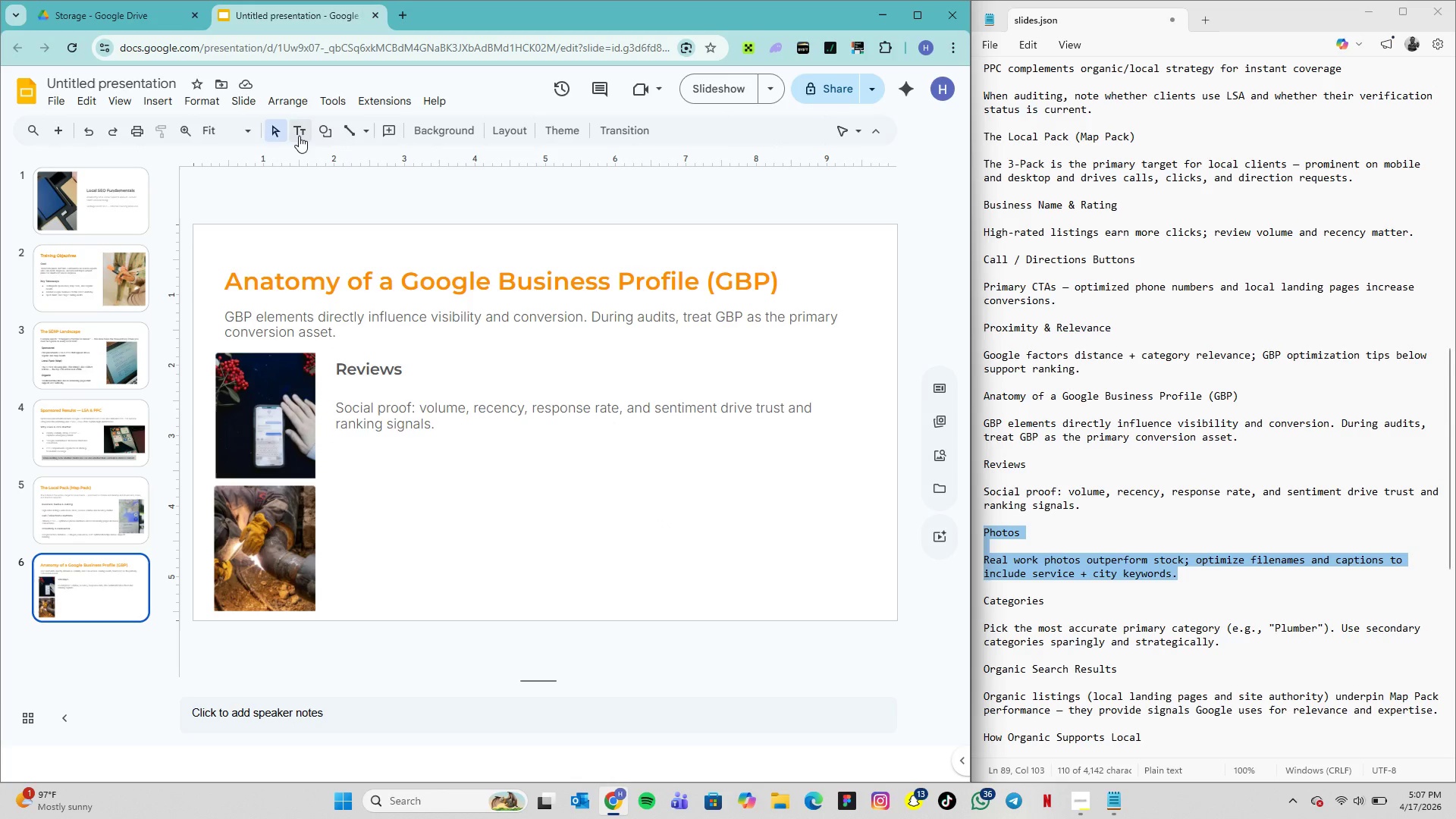 
left_click([299, 136])
 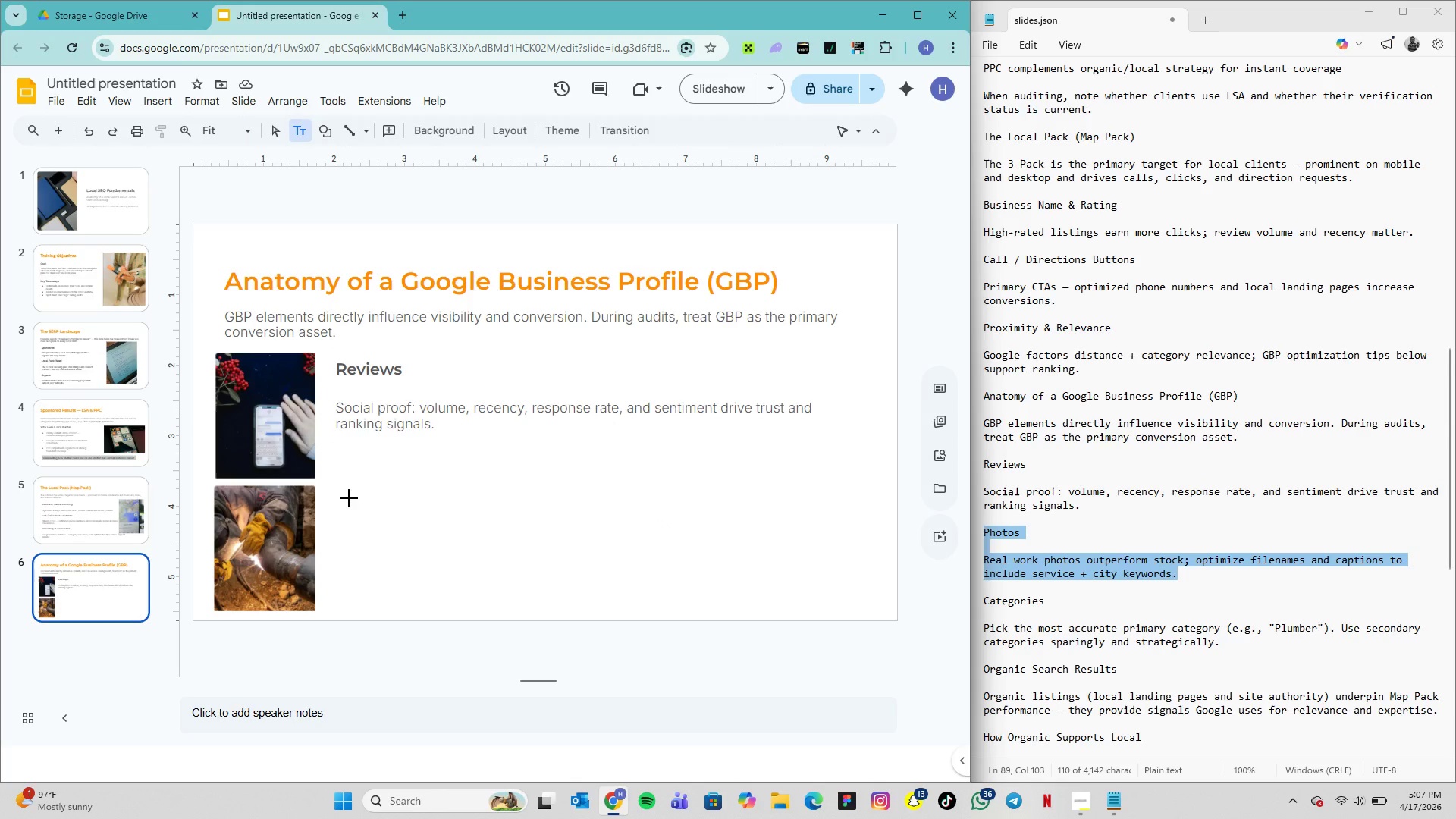 
left_click([349, 498])
 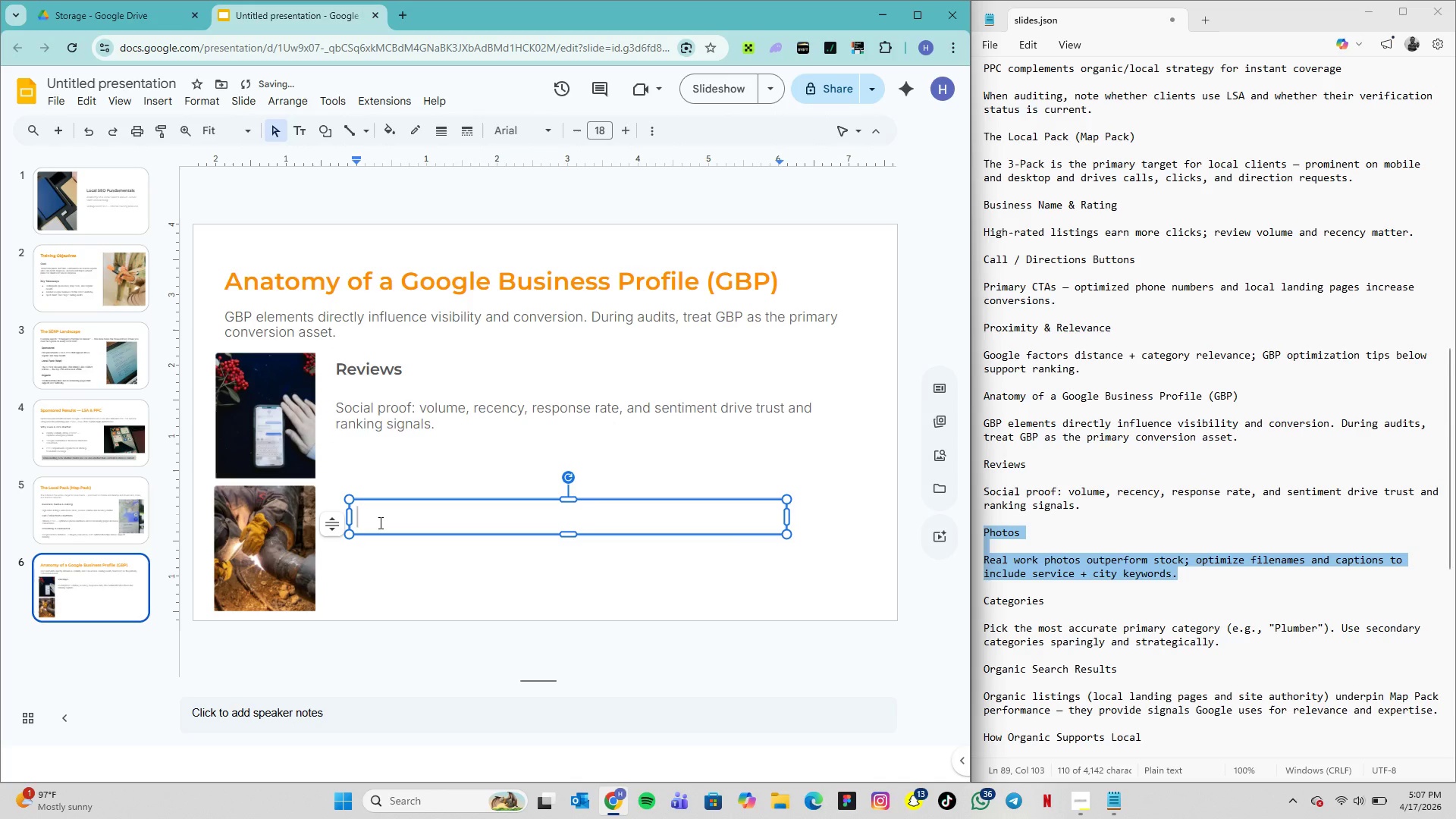 
key(Control+V)
 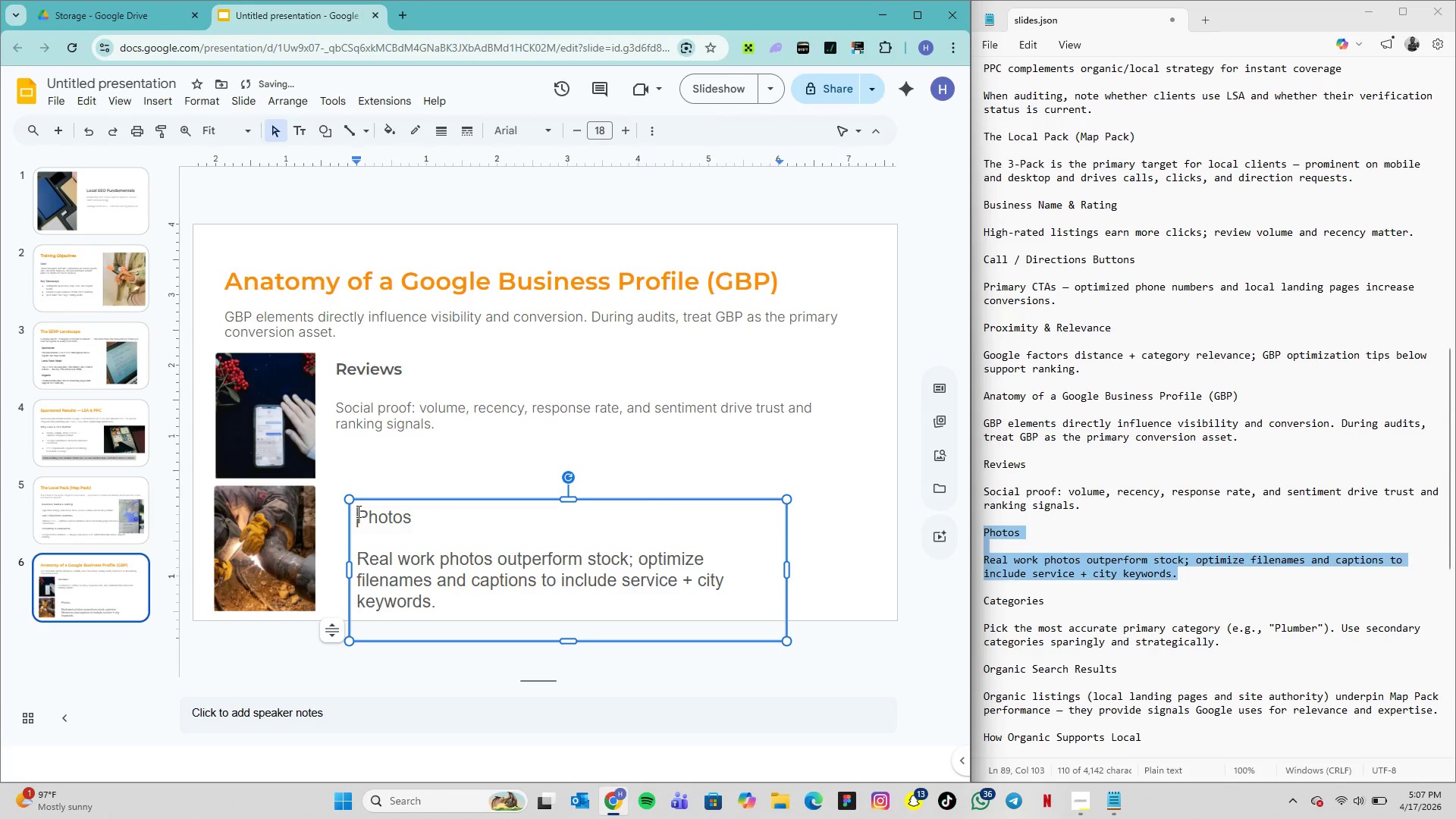 
left_click_drag(start_coordinate=[357, 511], to_coordinate=[410, 519])
 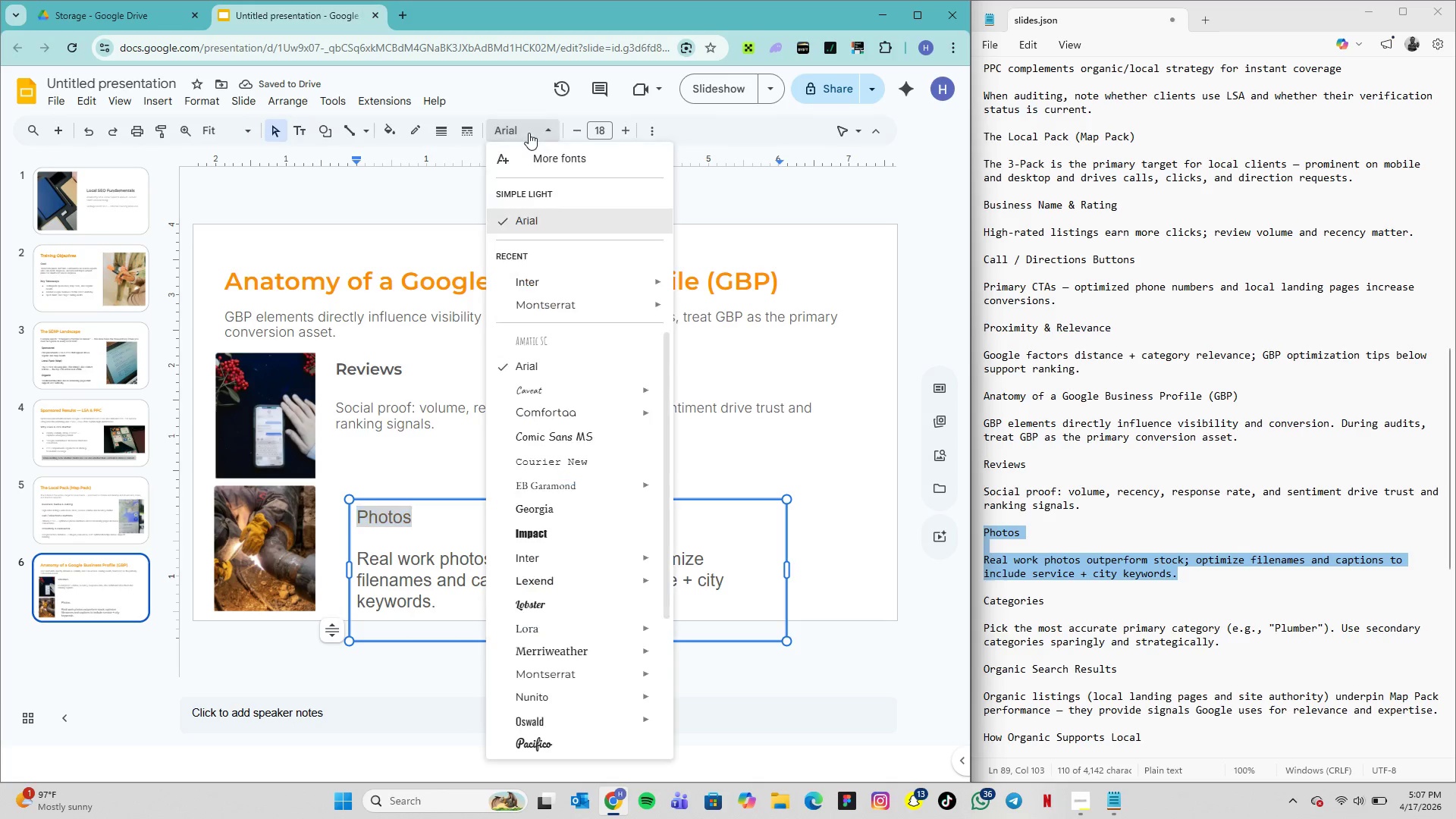 
left_click([529, 133])
 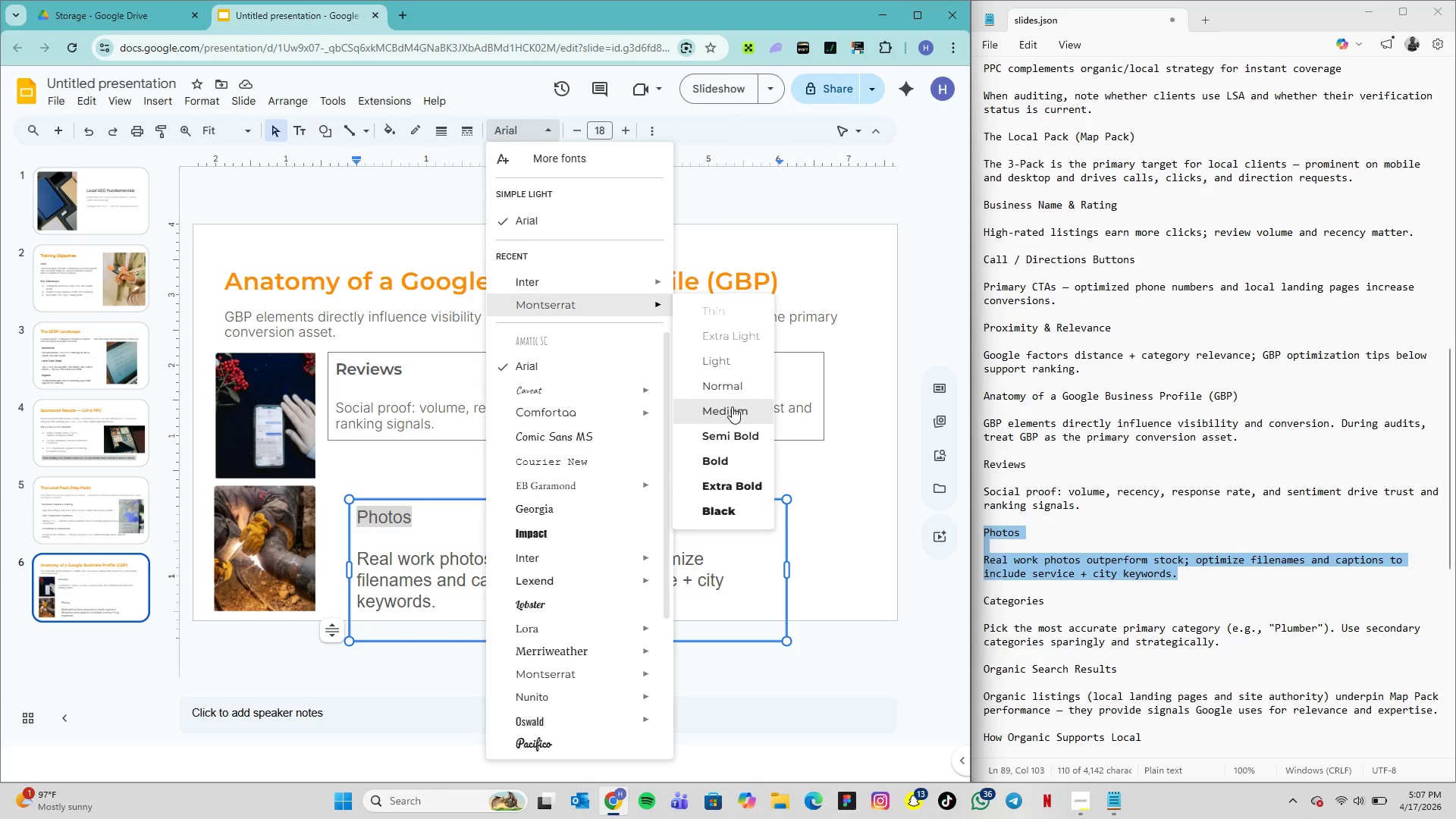 
wait(5.53)
 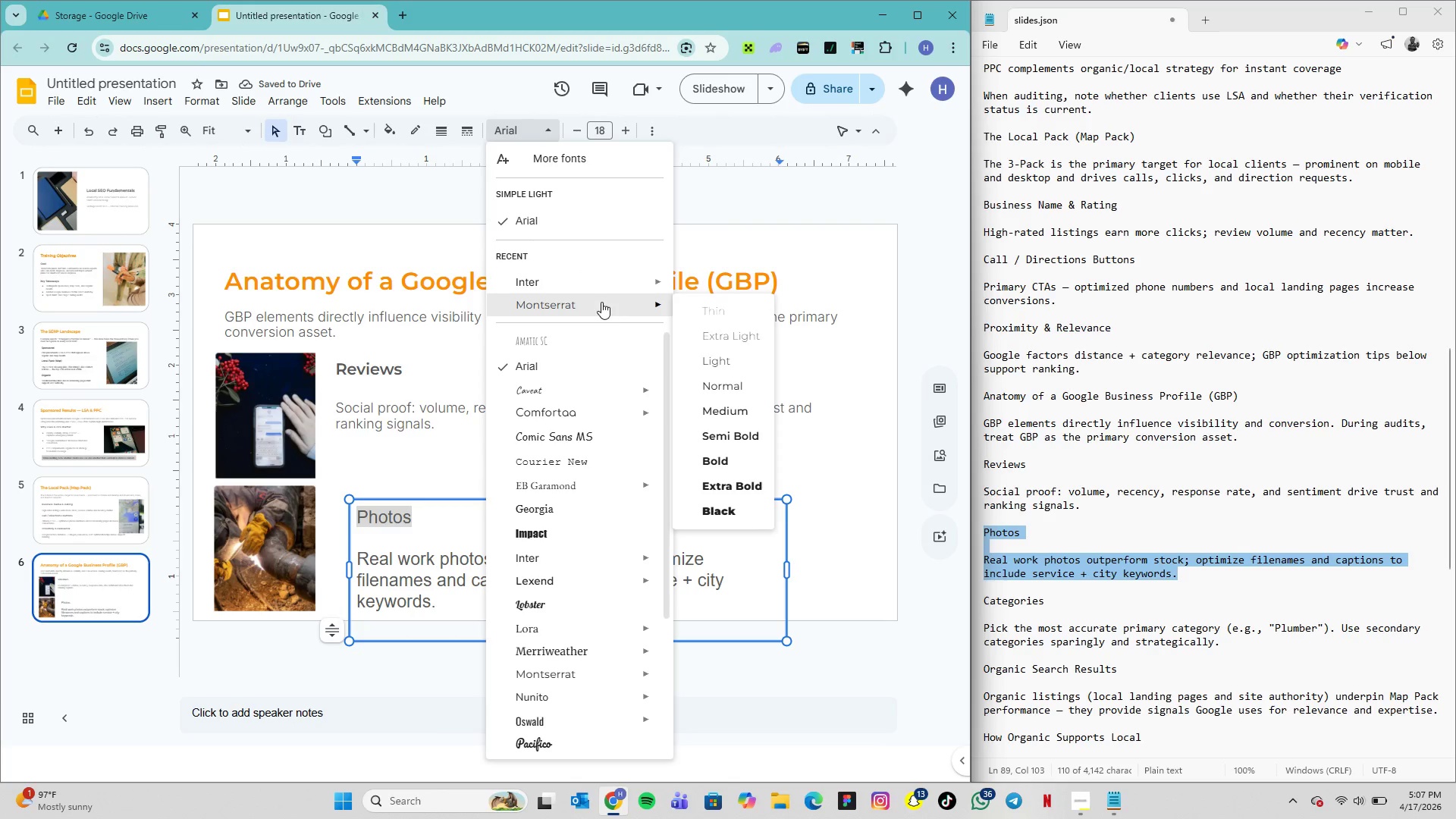 
left_click([737, 426])
 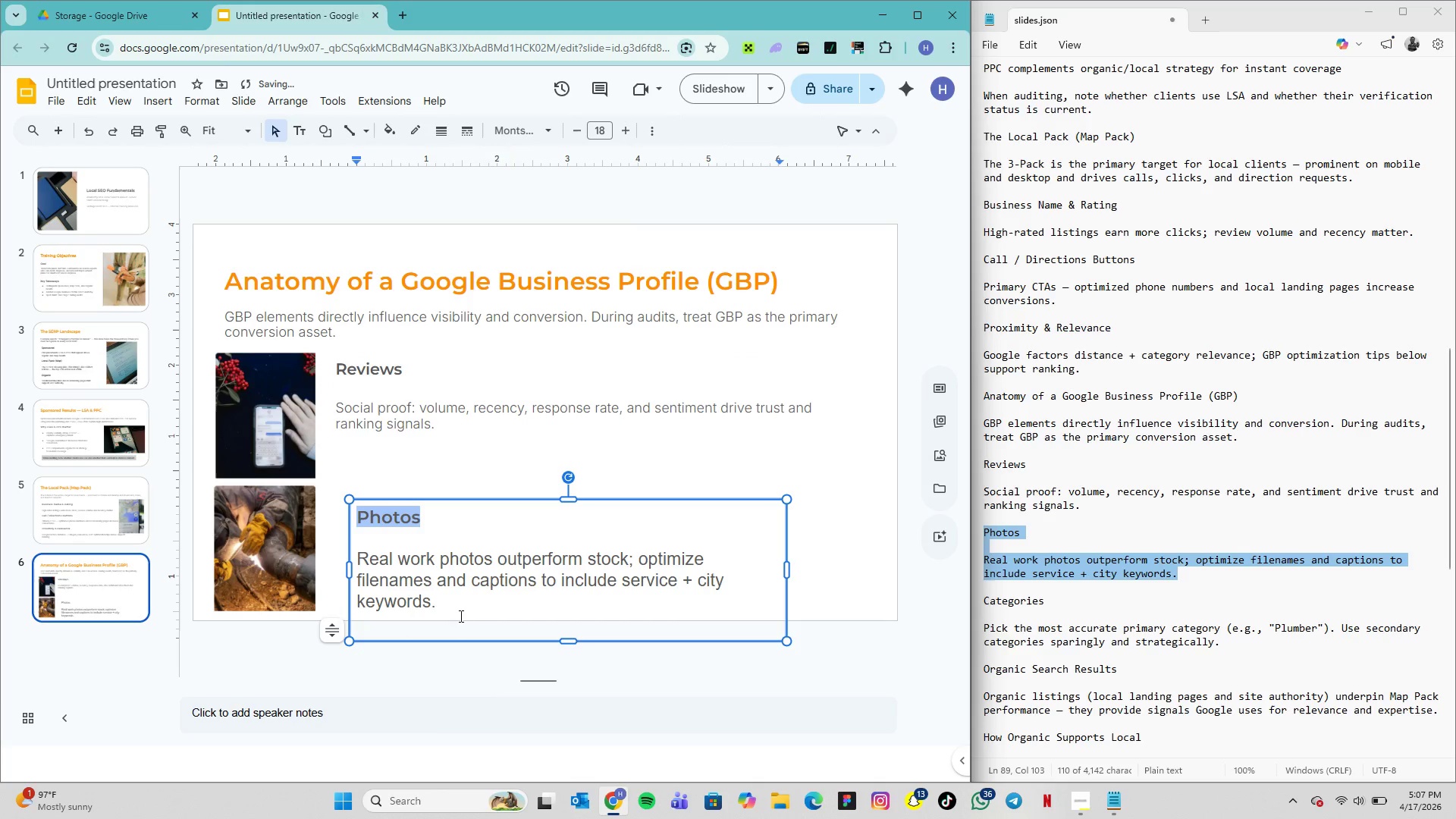 
left_click_drag(start_coordinate=[441, 605], to_coordinate=[337, 549])
 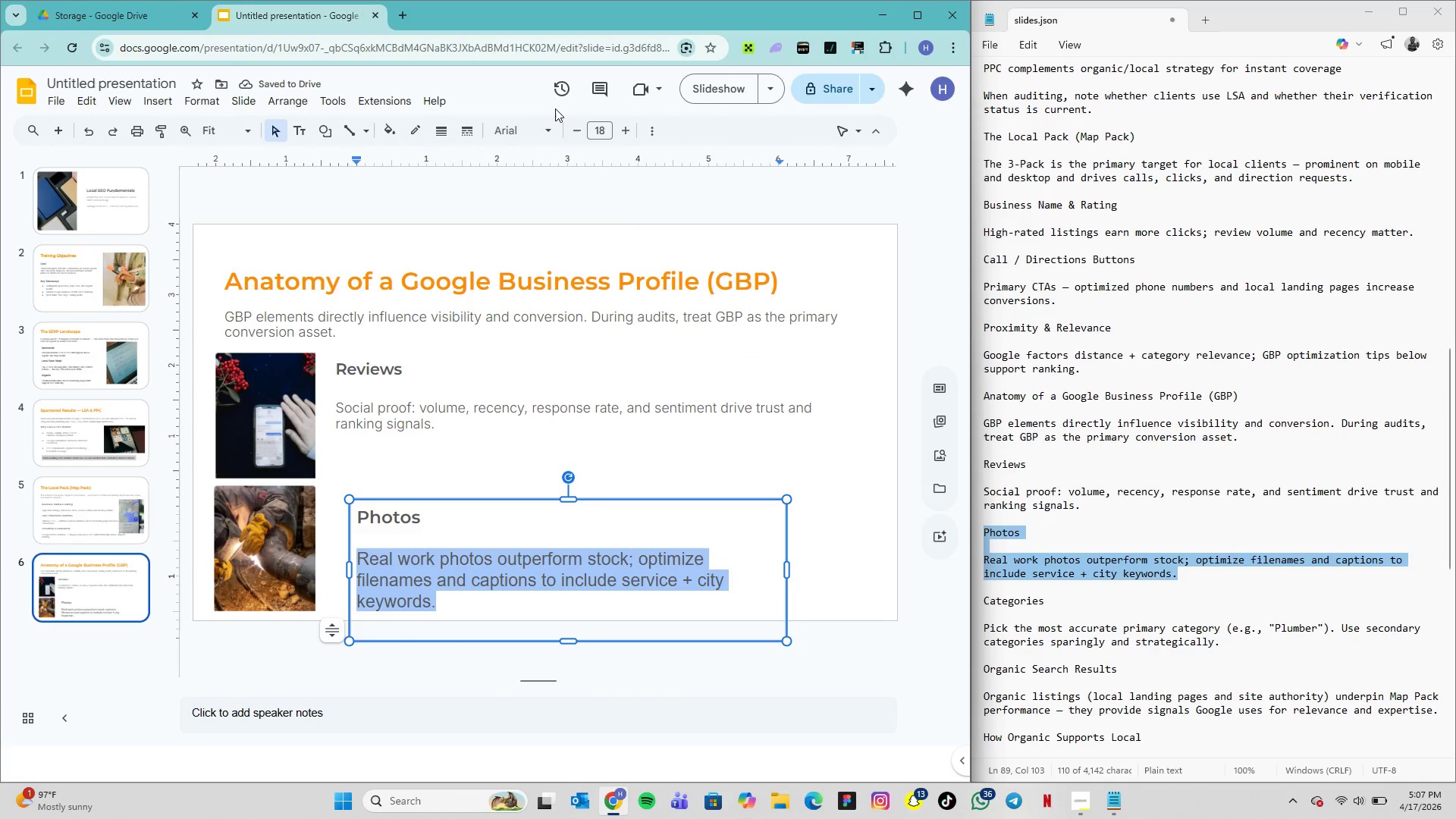 
mouse_move([512, 111])
 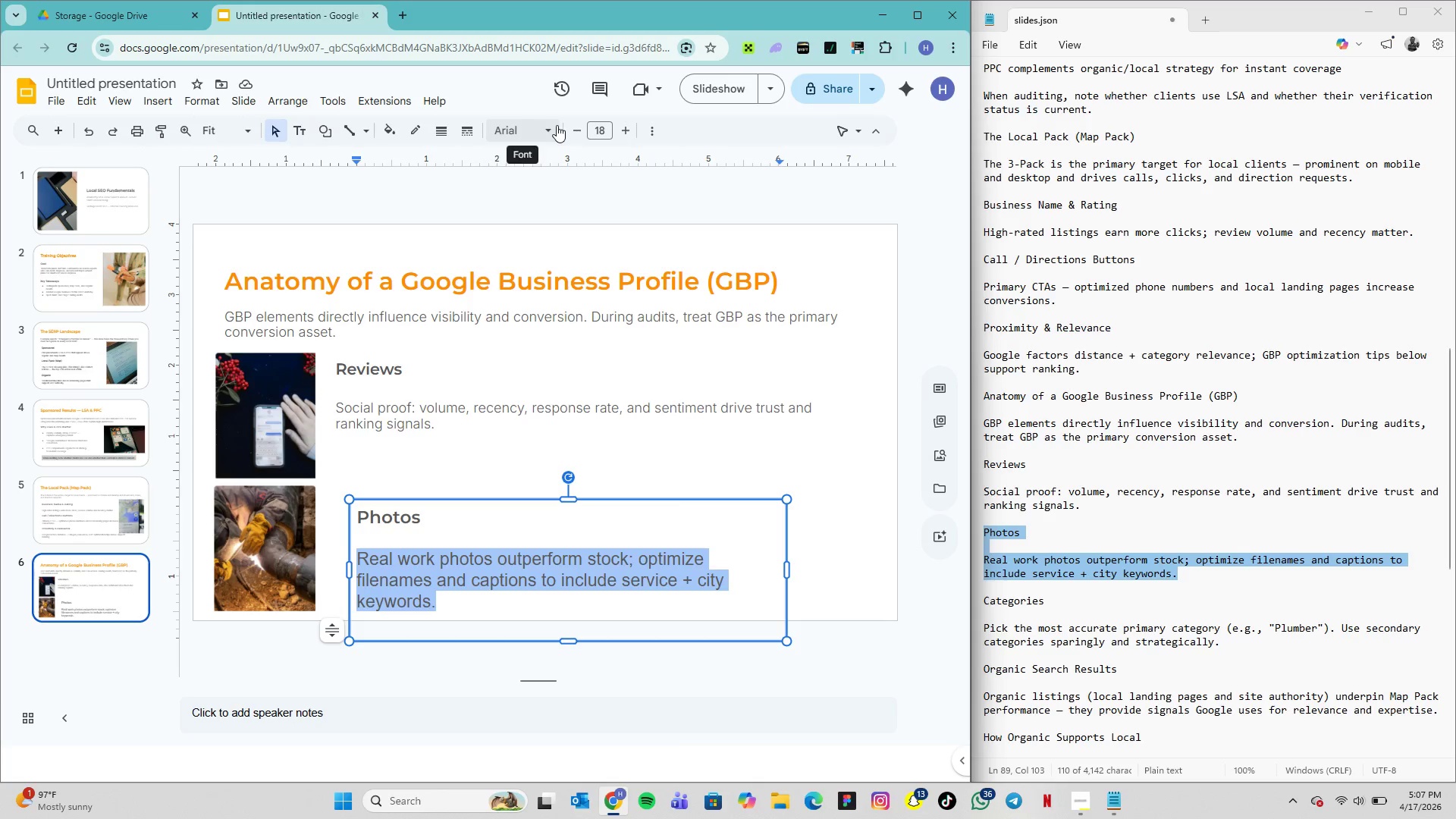 
left_click([557, 125])
 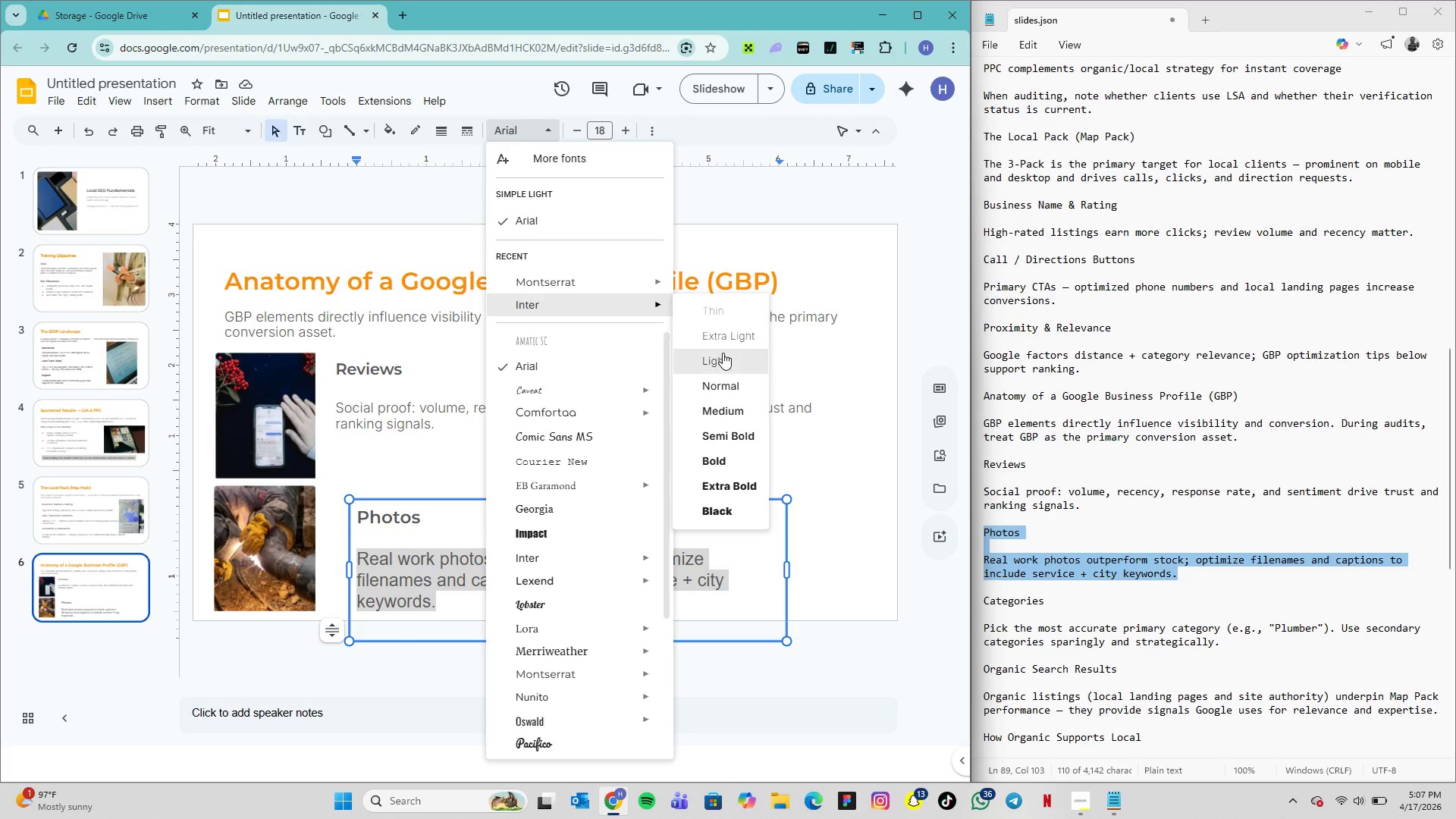 
left_click([723, 356])
 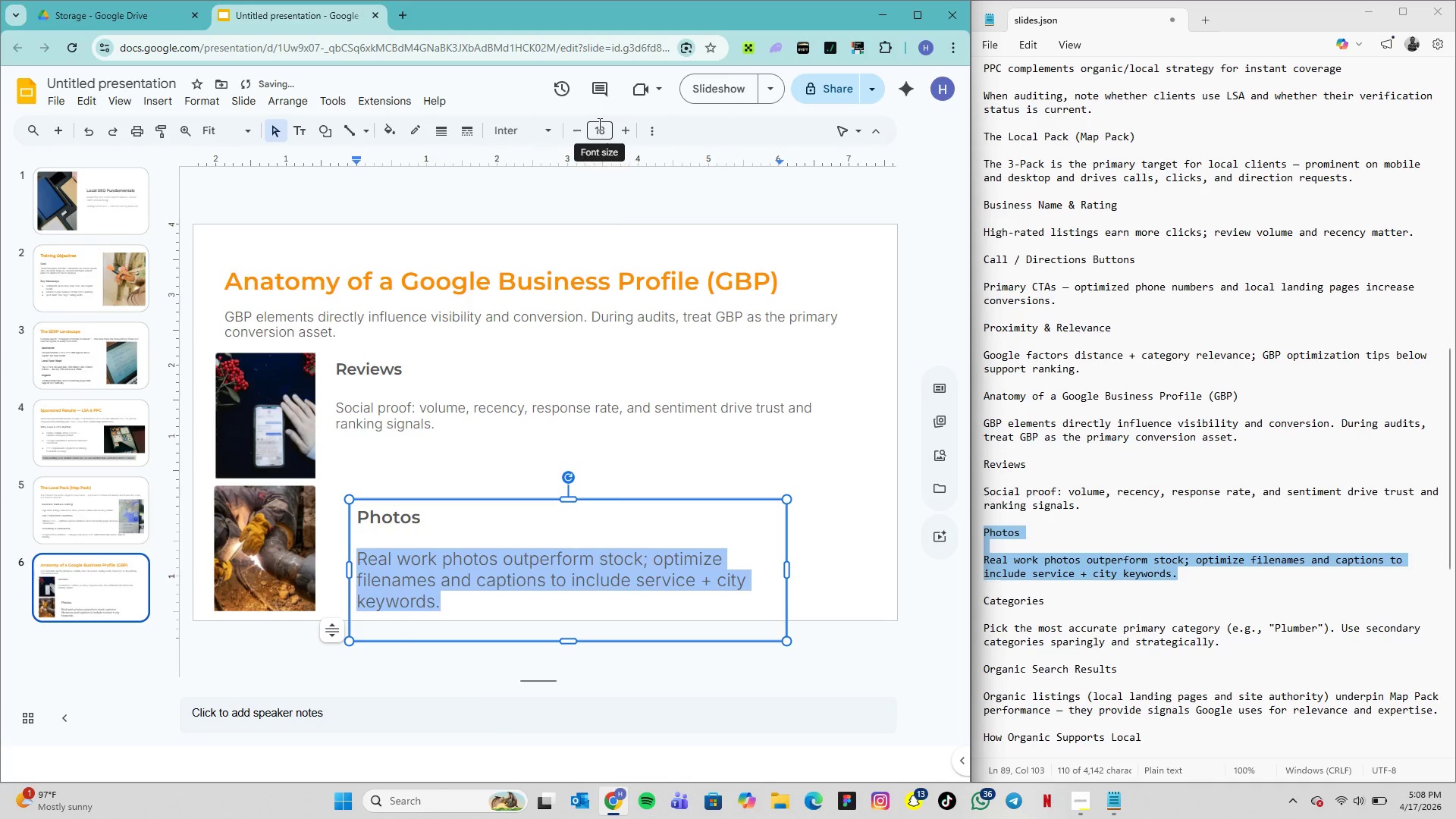 
left_click([598, 124])
 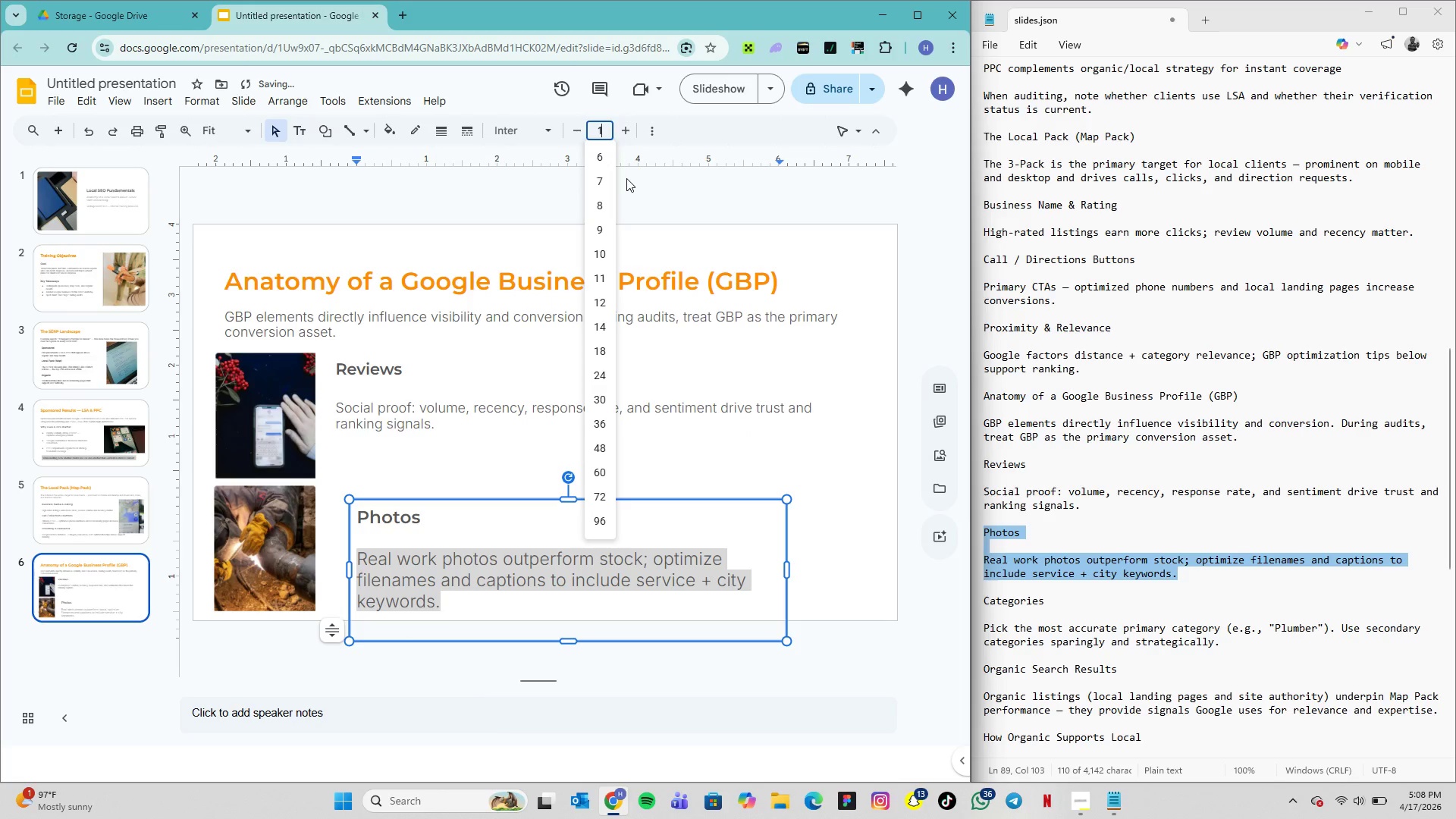 
type(14)
 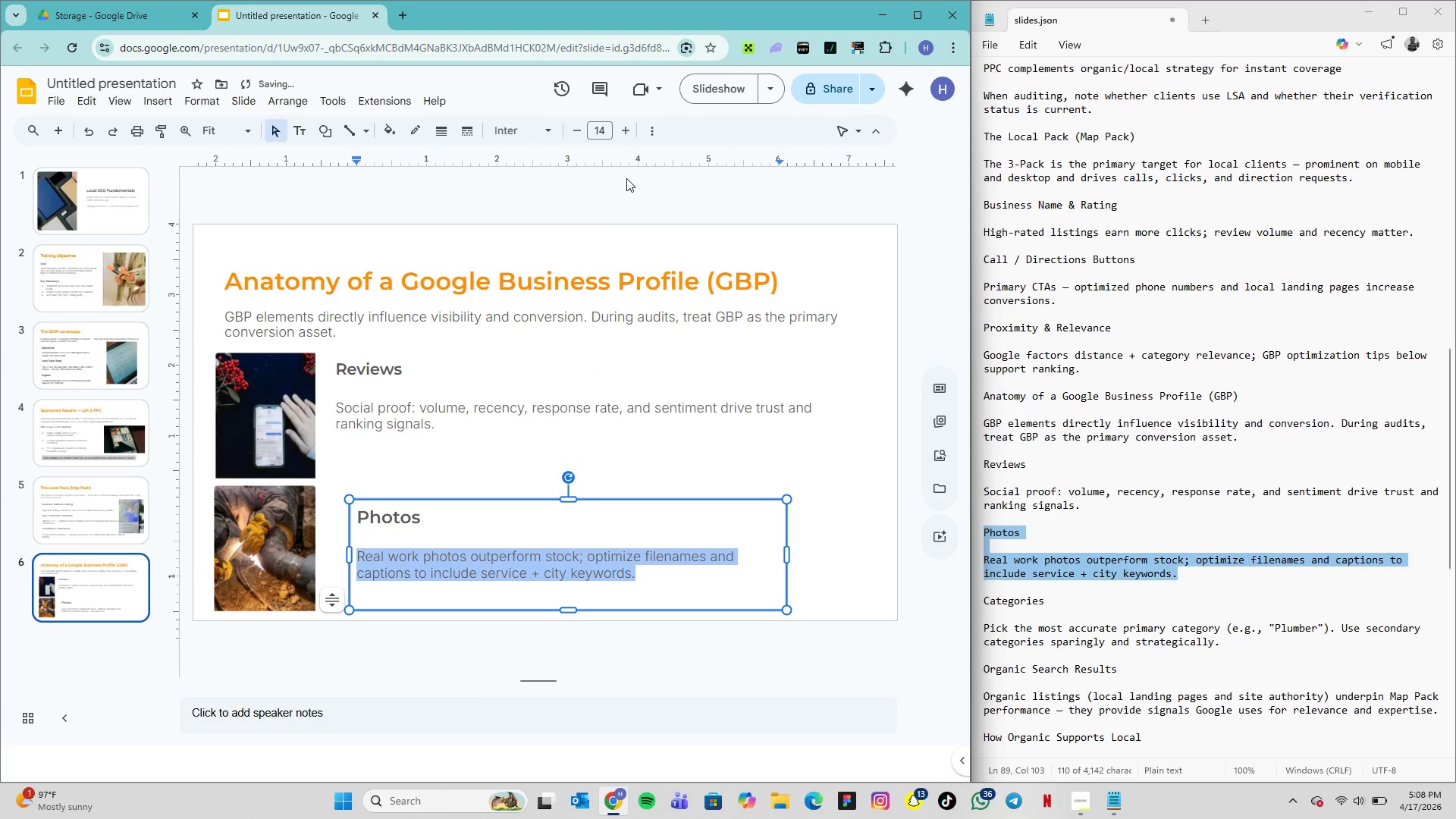 
key(Enter)
 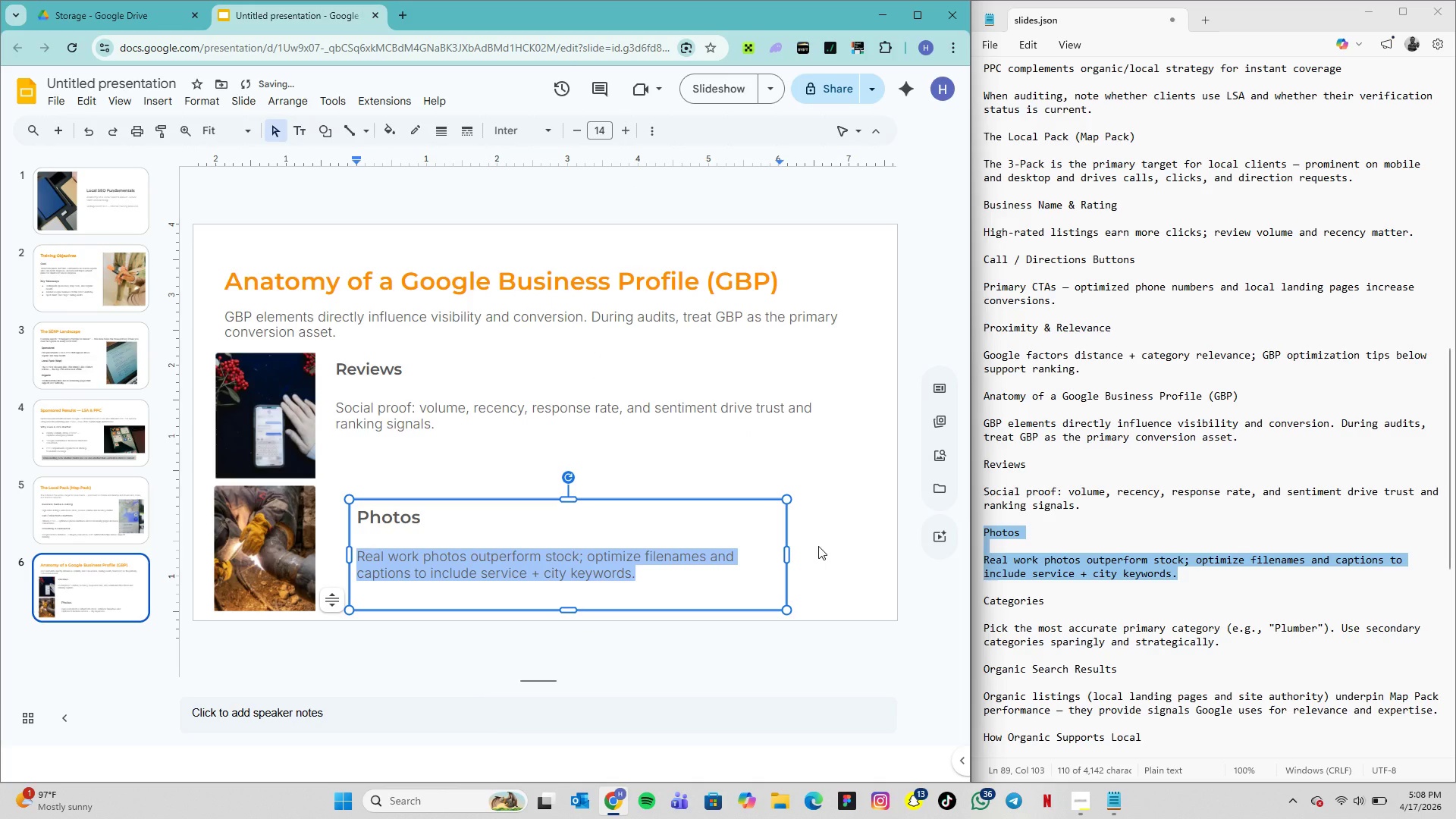 
left_click([818, 546])
 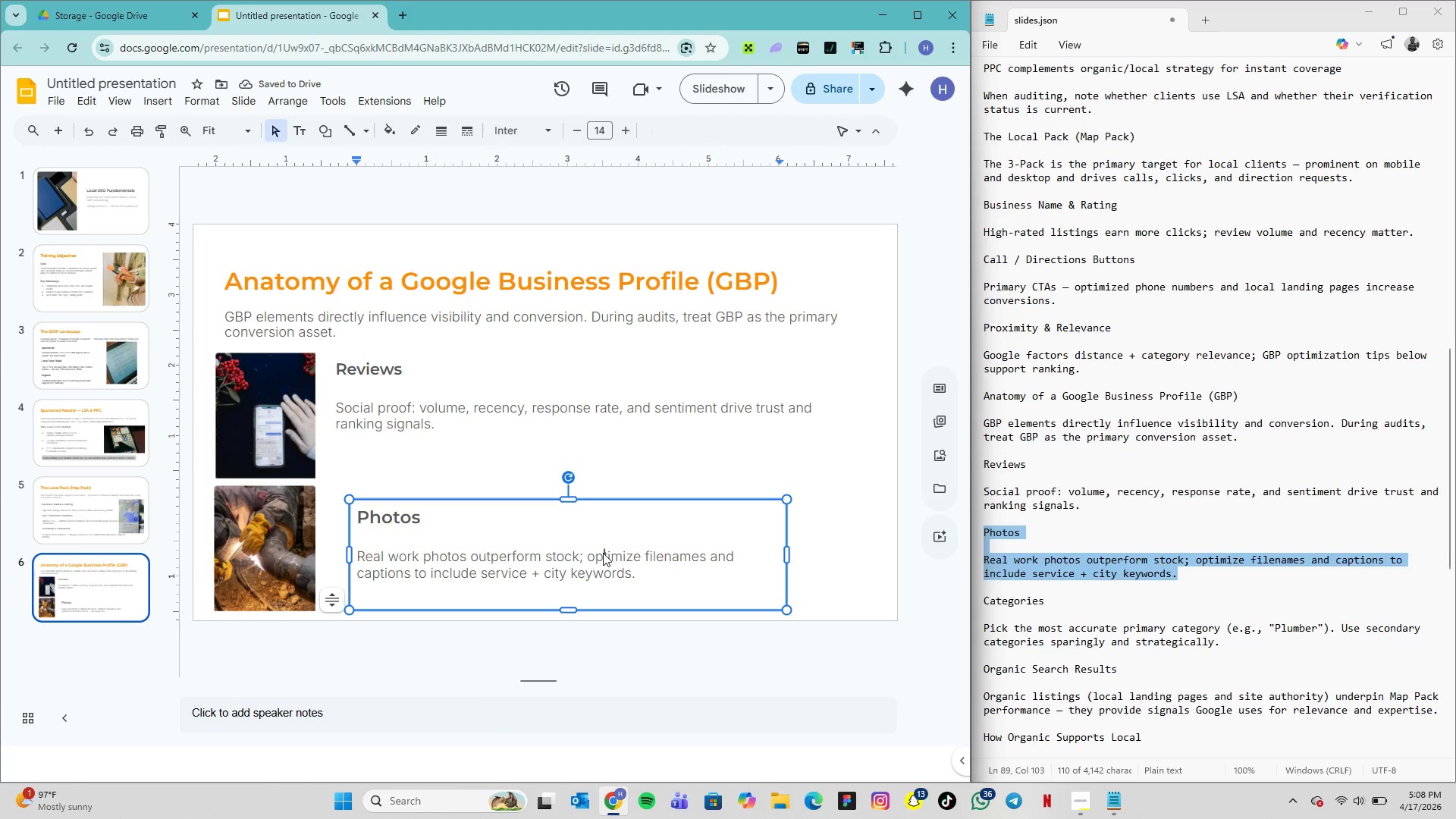 
left_click([603, 553])
 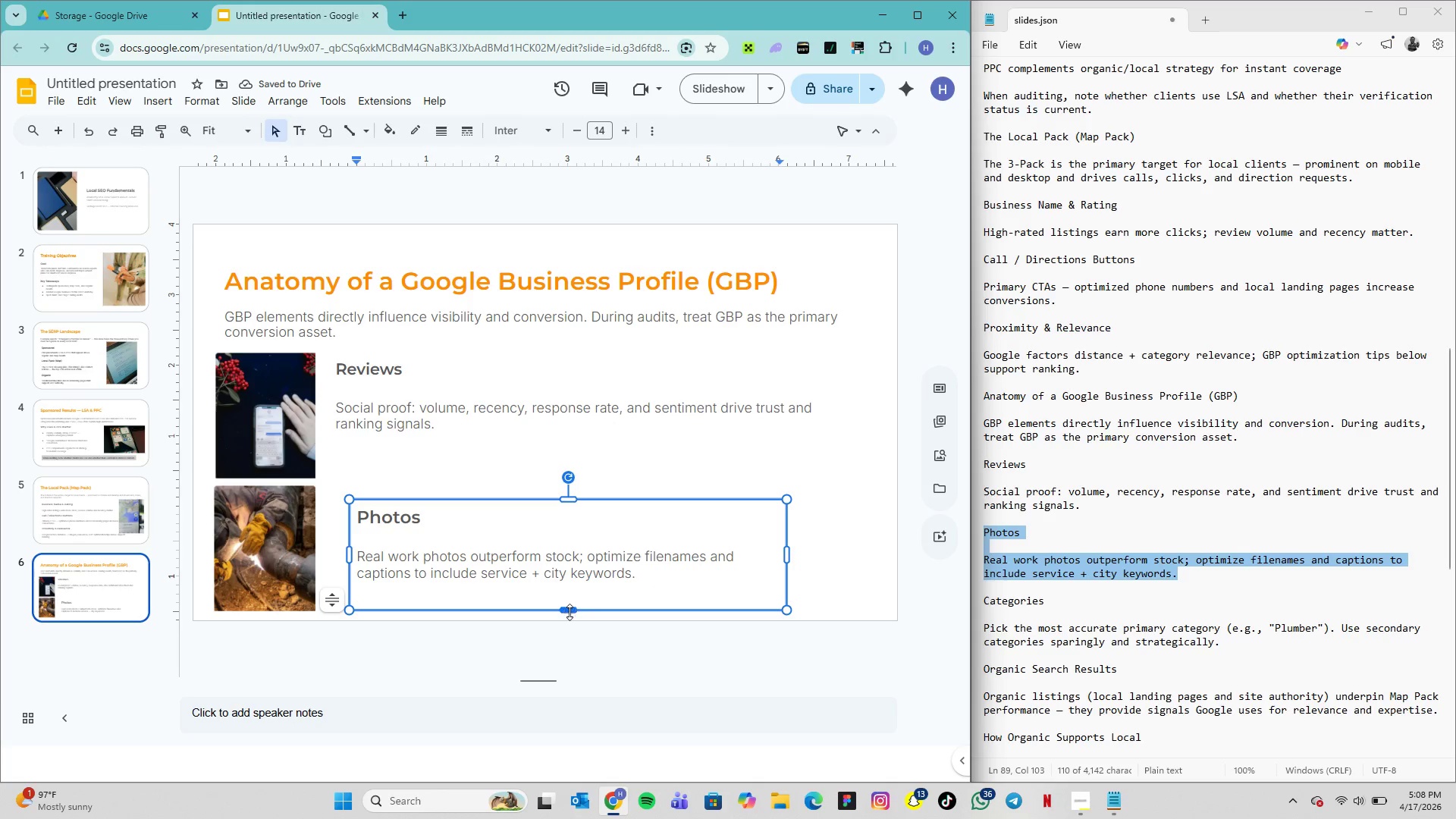 
left_click_drag(start_coordinate=[570, 612], to_coordinate=[566, 595])
 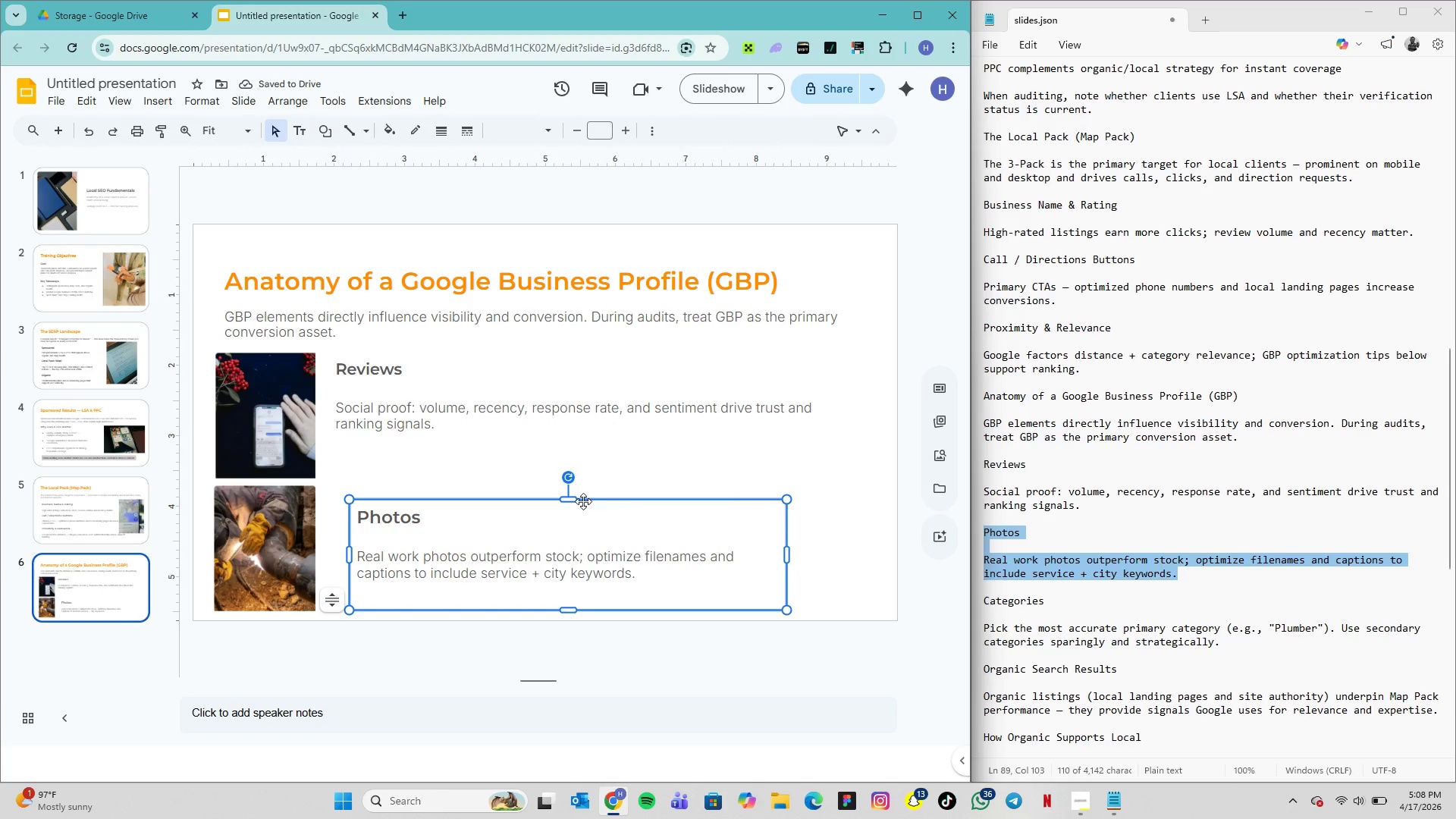 
left_click_drag(start_coordinate=[583, 501], to_coordinate=[560, 497])
 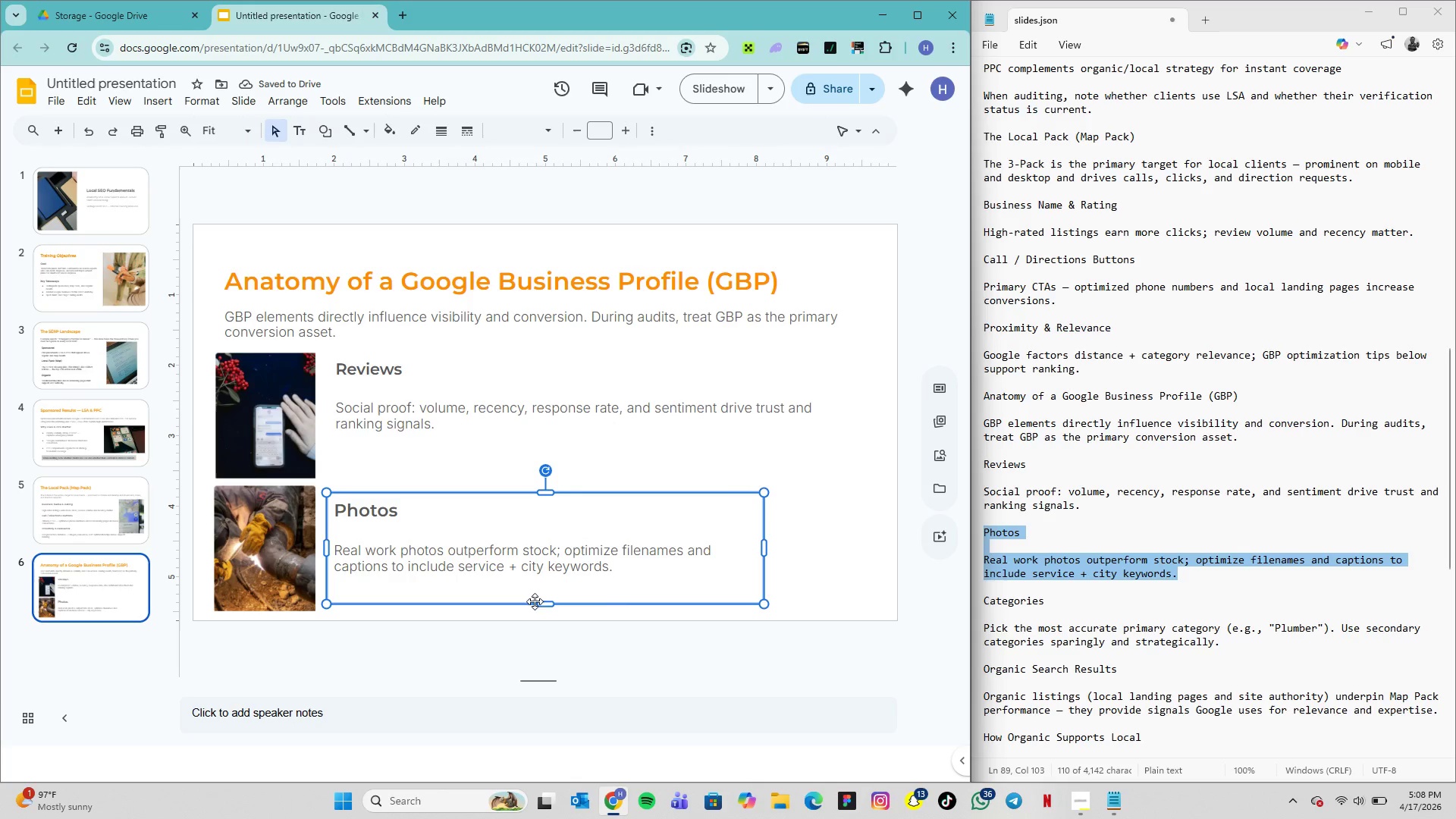 
left_click_drag(start_coordinate=[550, 607], to_coordinate=[551, 585])
 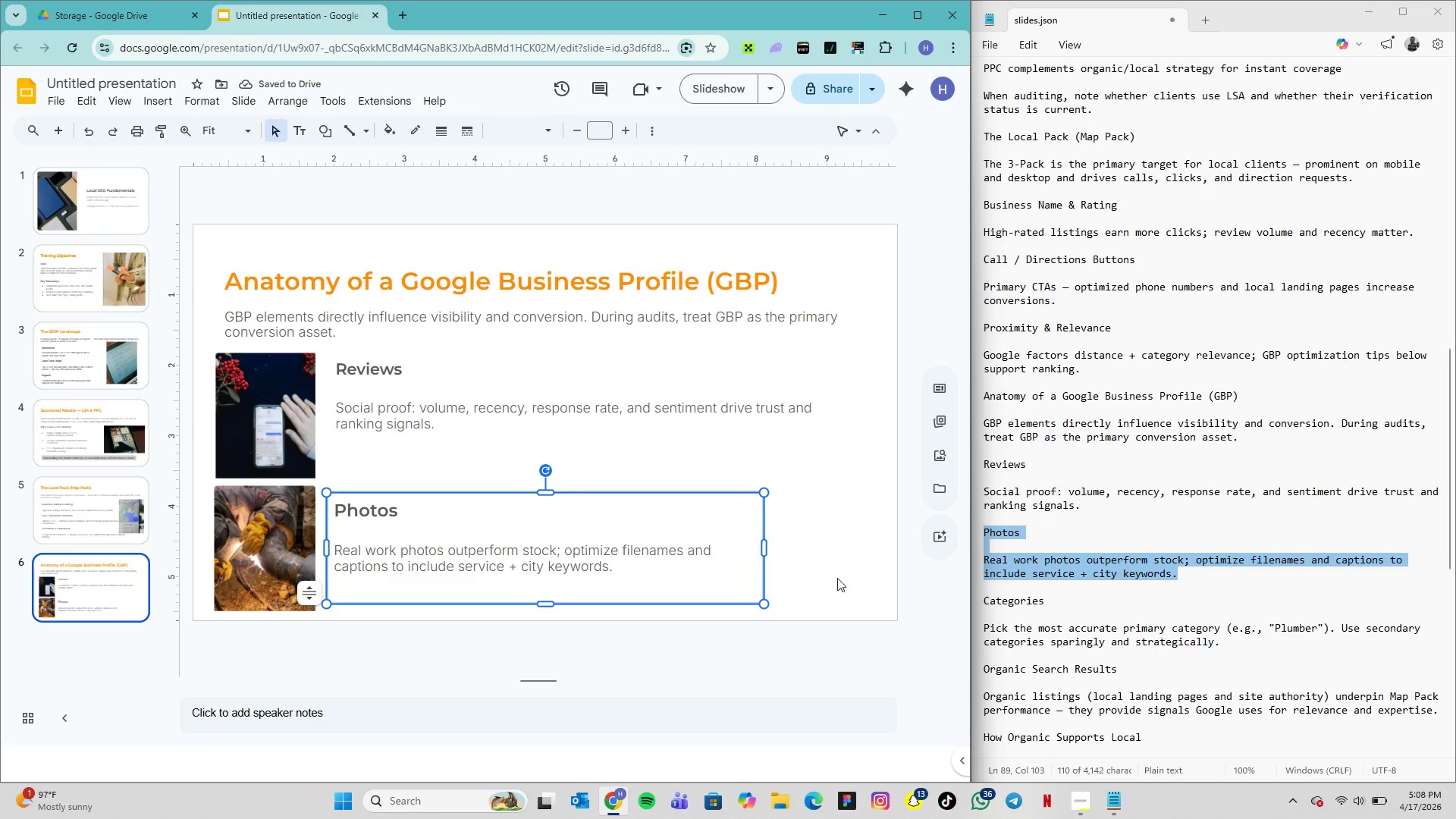 
left_click([847, 634])
 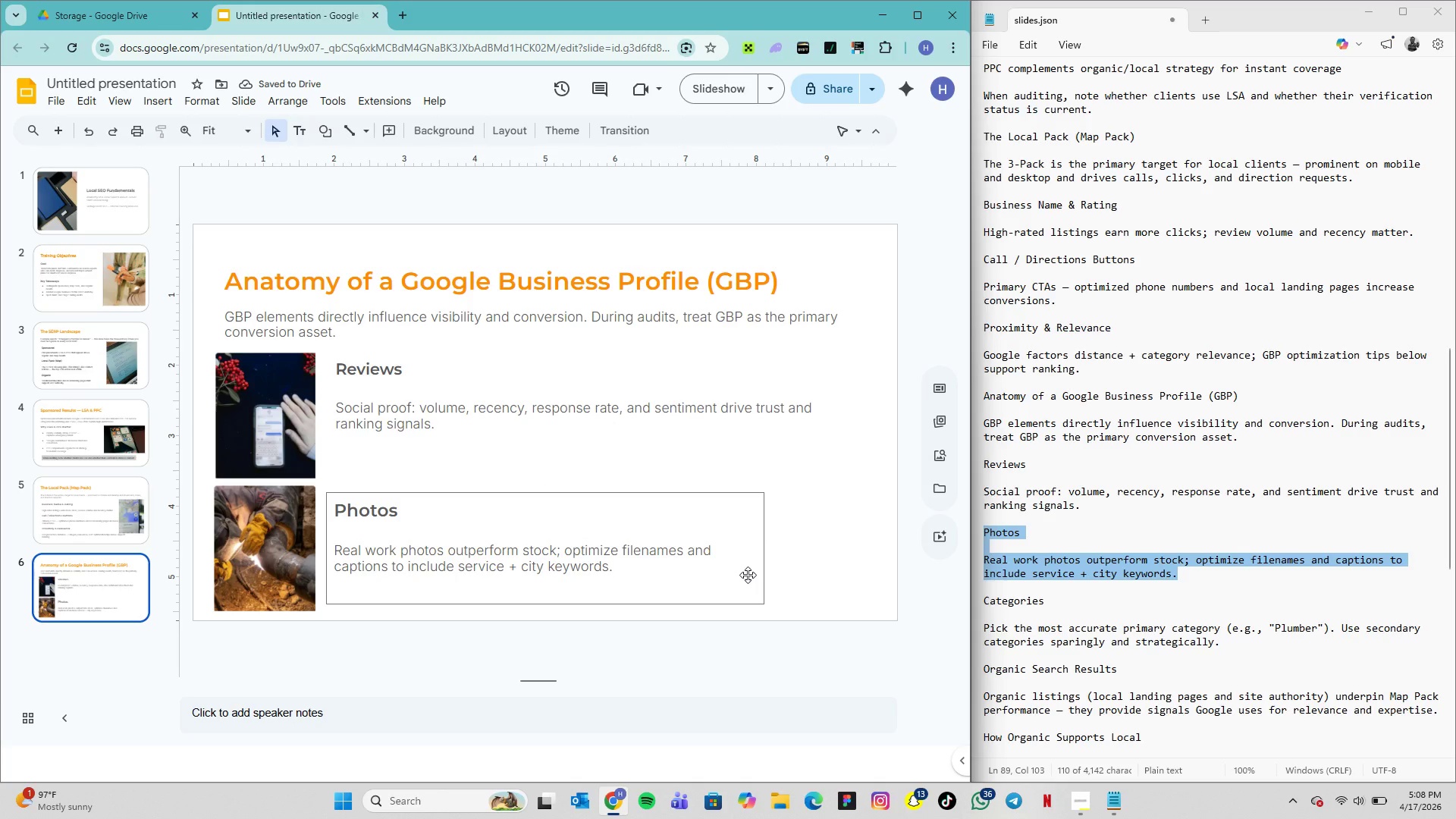 
scroll: coordinate [748, 575], scroll_direction: down, amount: 3.0
 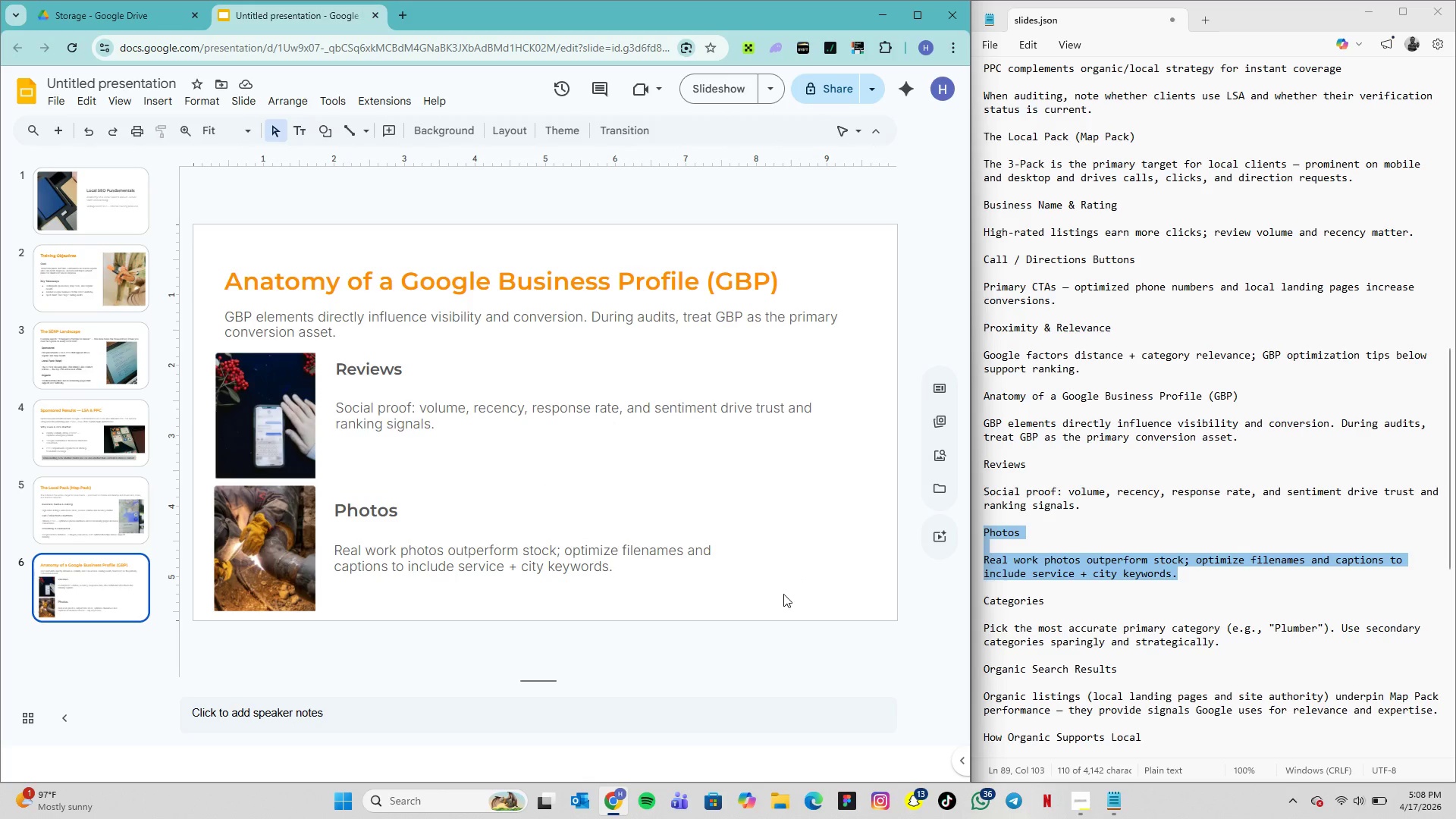 
left_click([781, 594])
 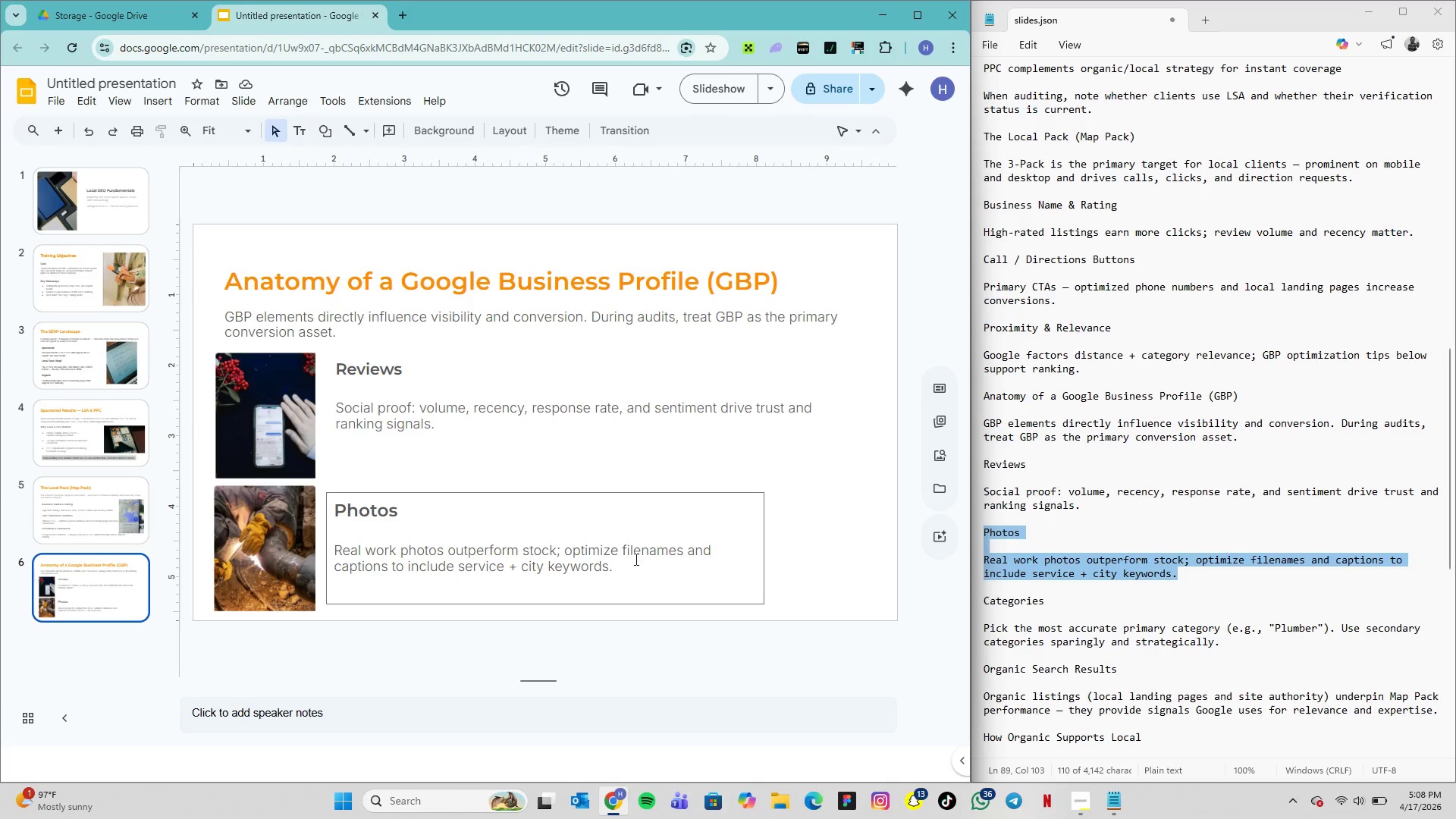 
left_click([92, 422])
 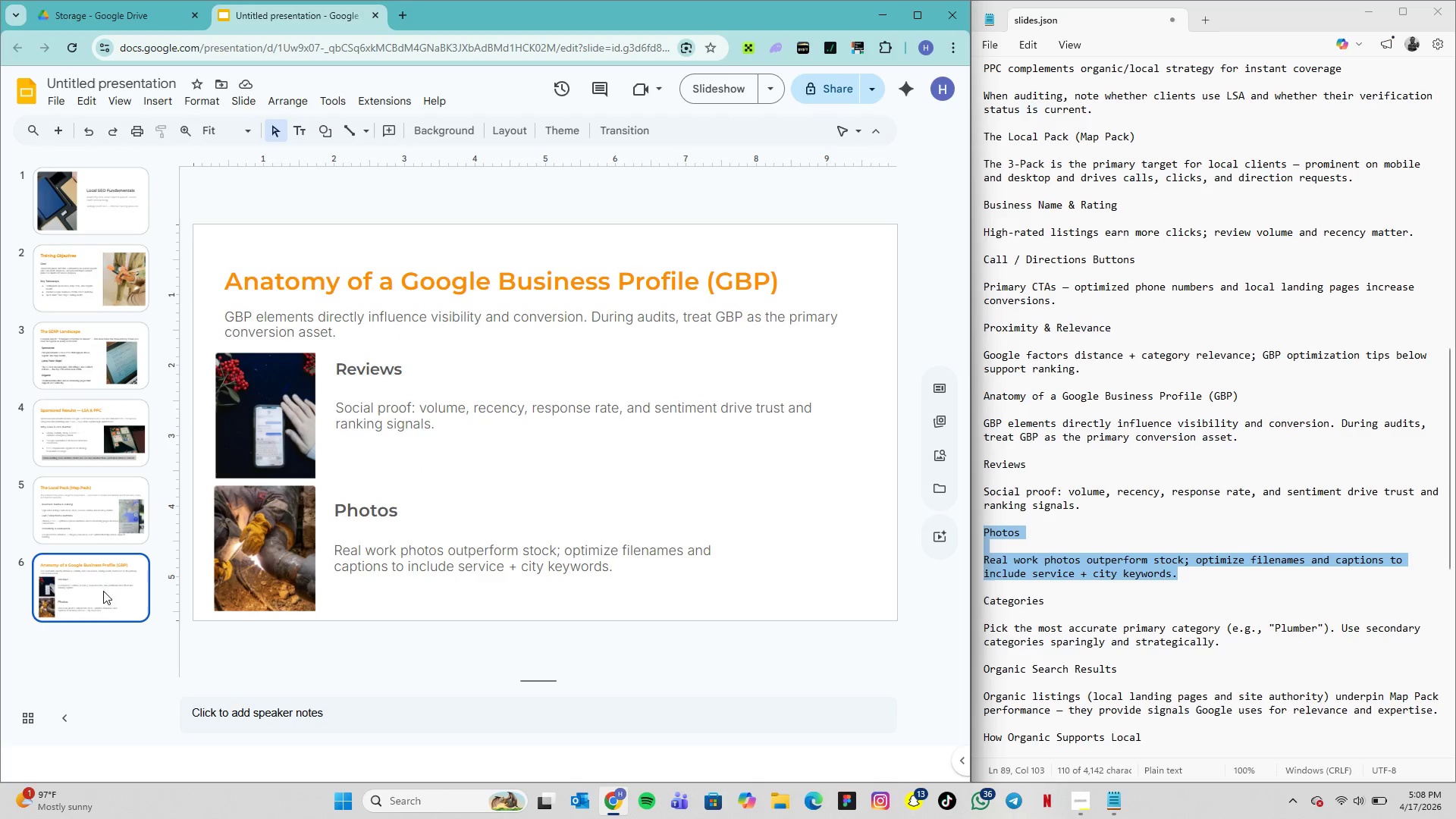 
scroll: coordinate [96, 640], scroll_direction: down, amount: 3.0
 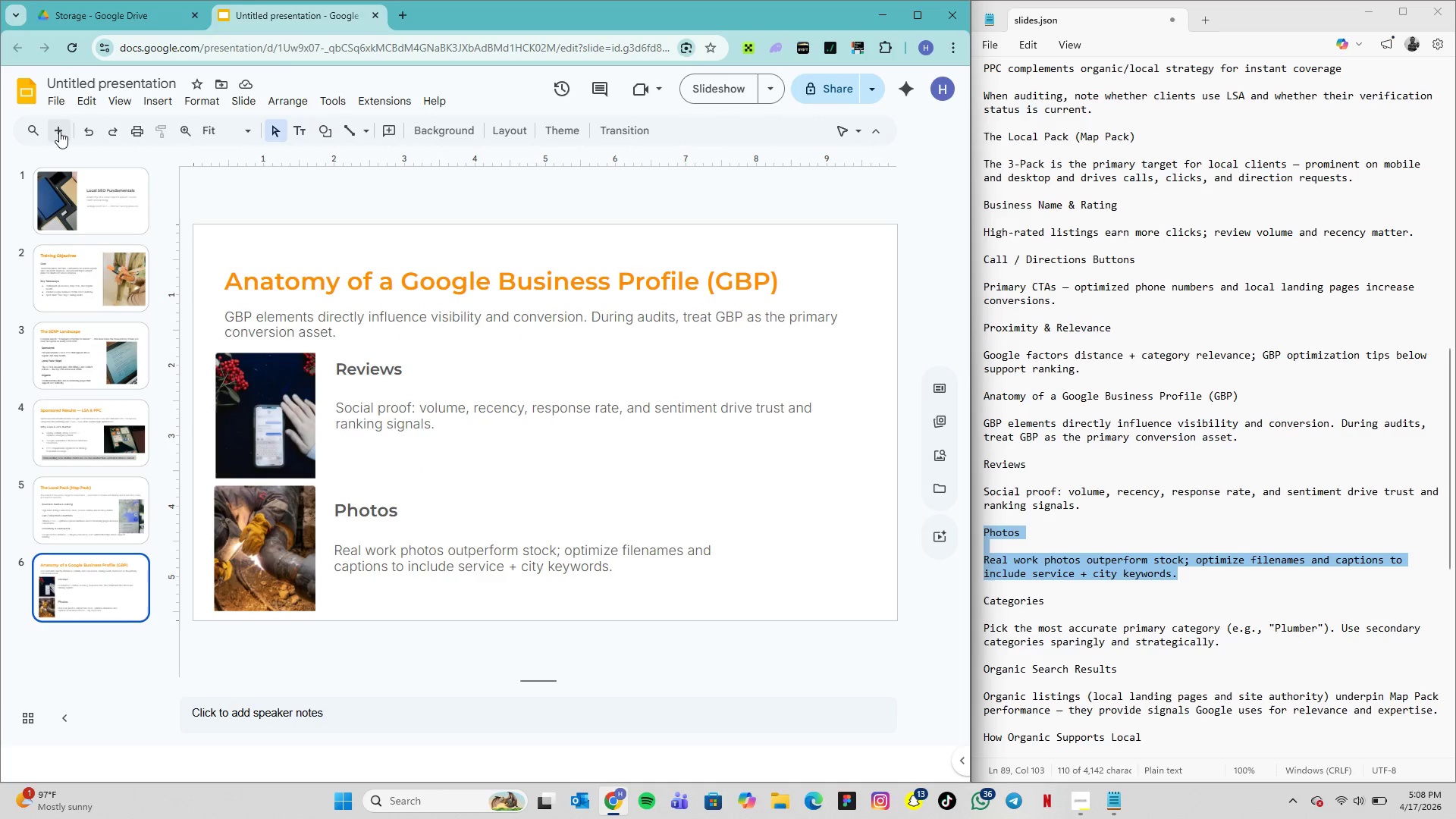 
left_click([59, 131])
 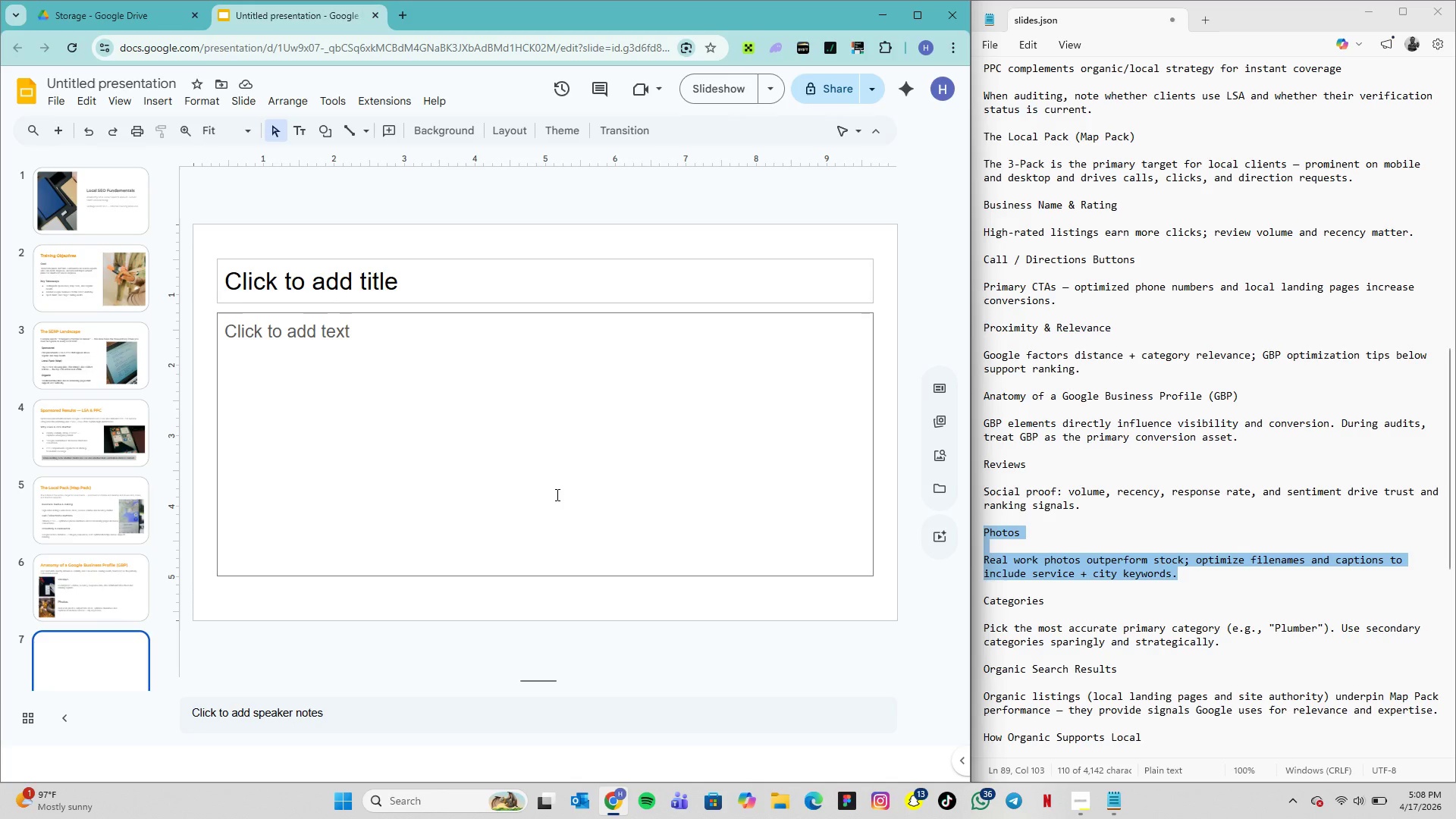 
wait(12.97)
 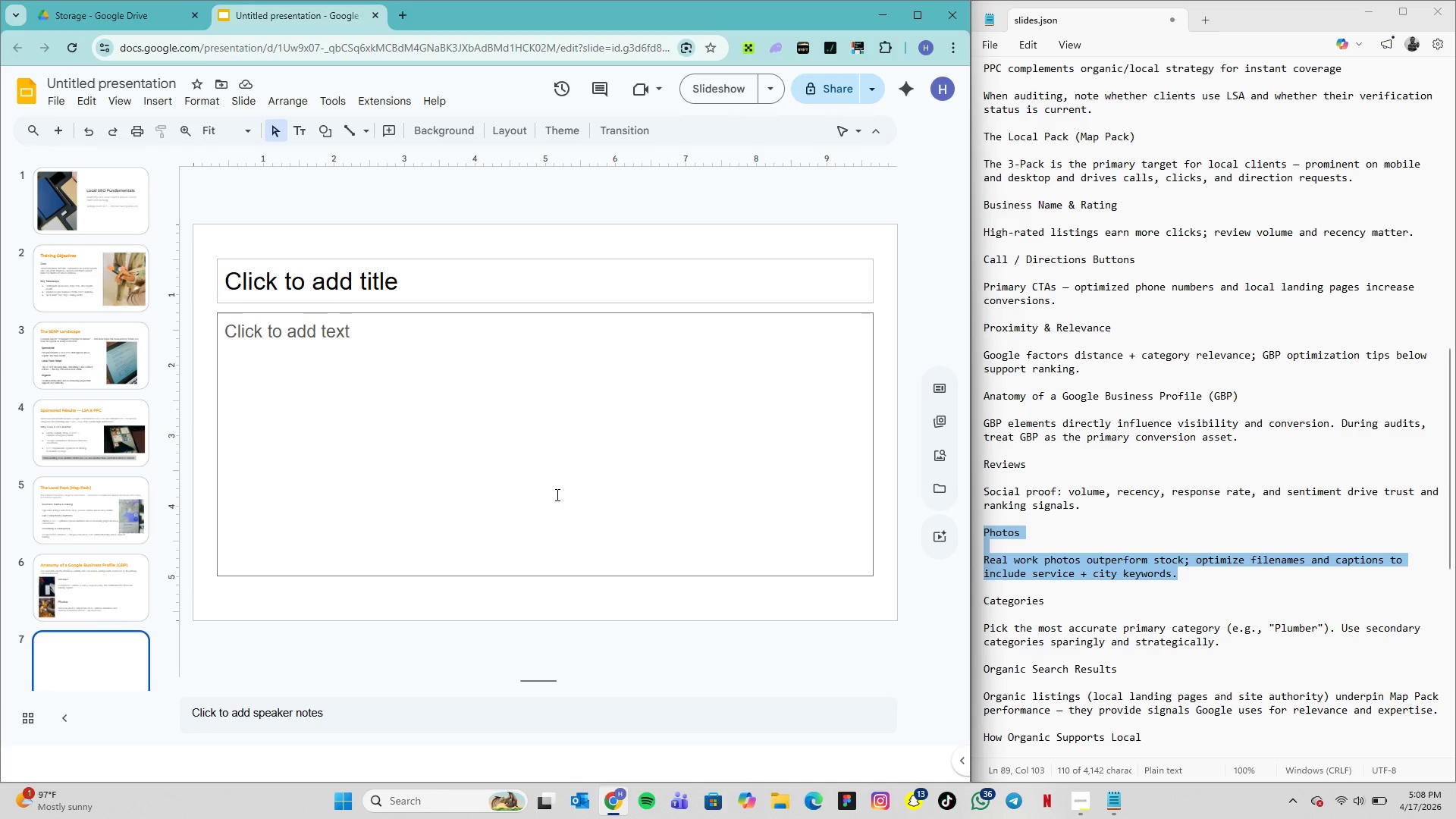 
scroll: coordinate [1095, 541], scroll_direction: down, amount: 5.0
 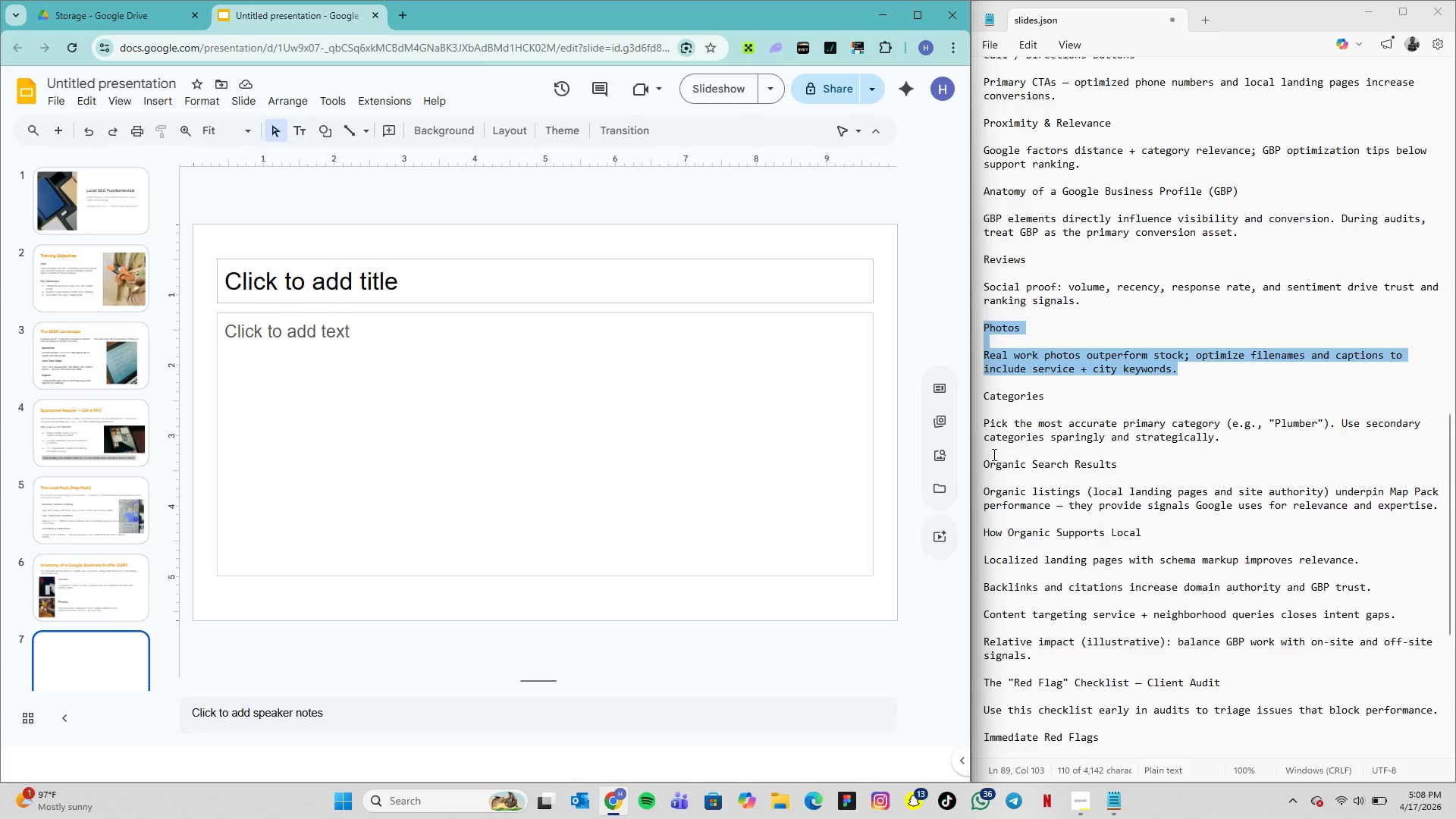 
wait(9.88)
 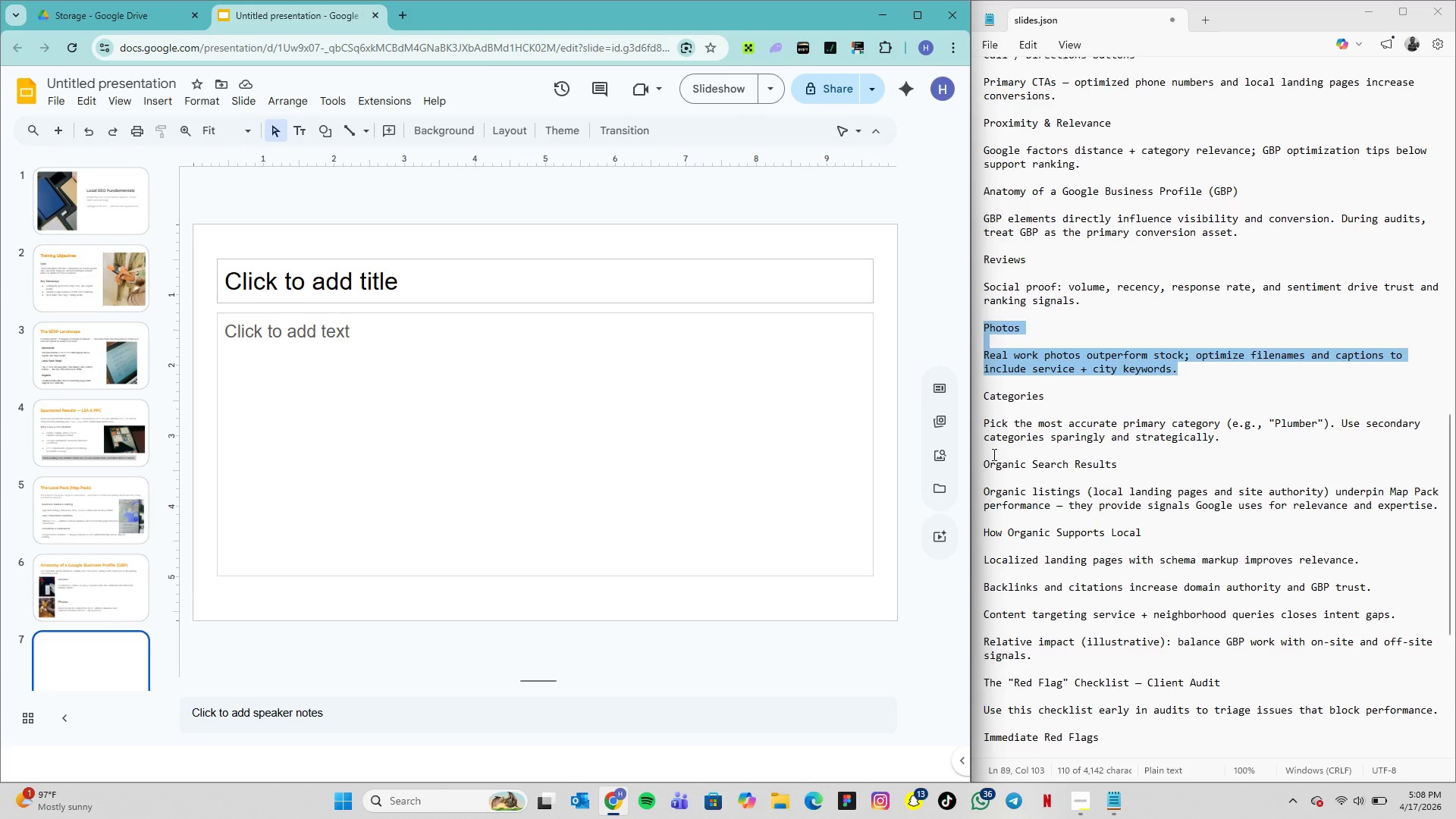 
left_click([993, 454])
 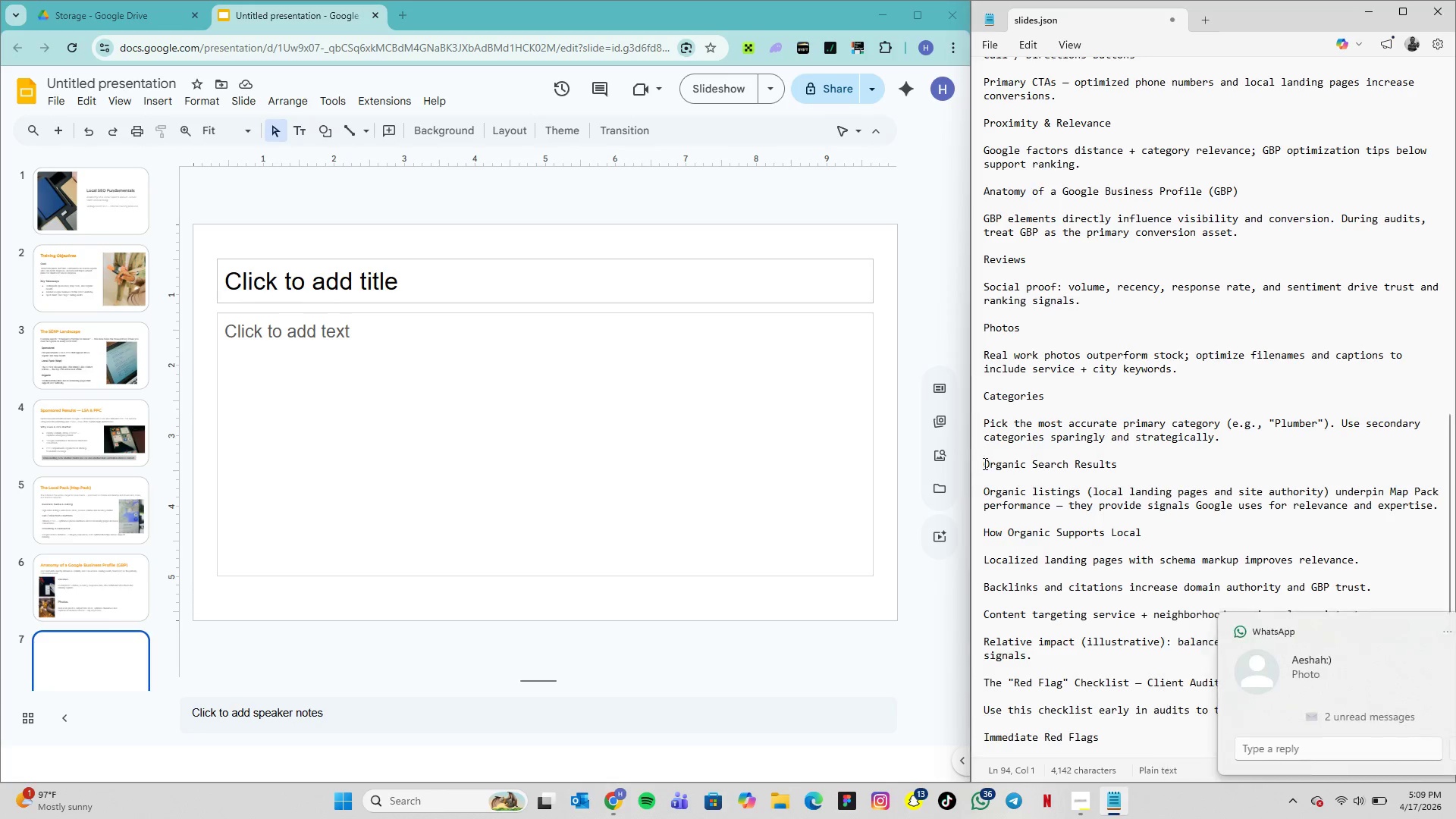 
left_click_drag(start_coordinate=[984, 463], to_coordinate=[1123, 474])
 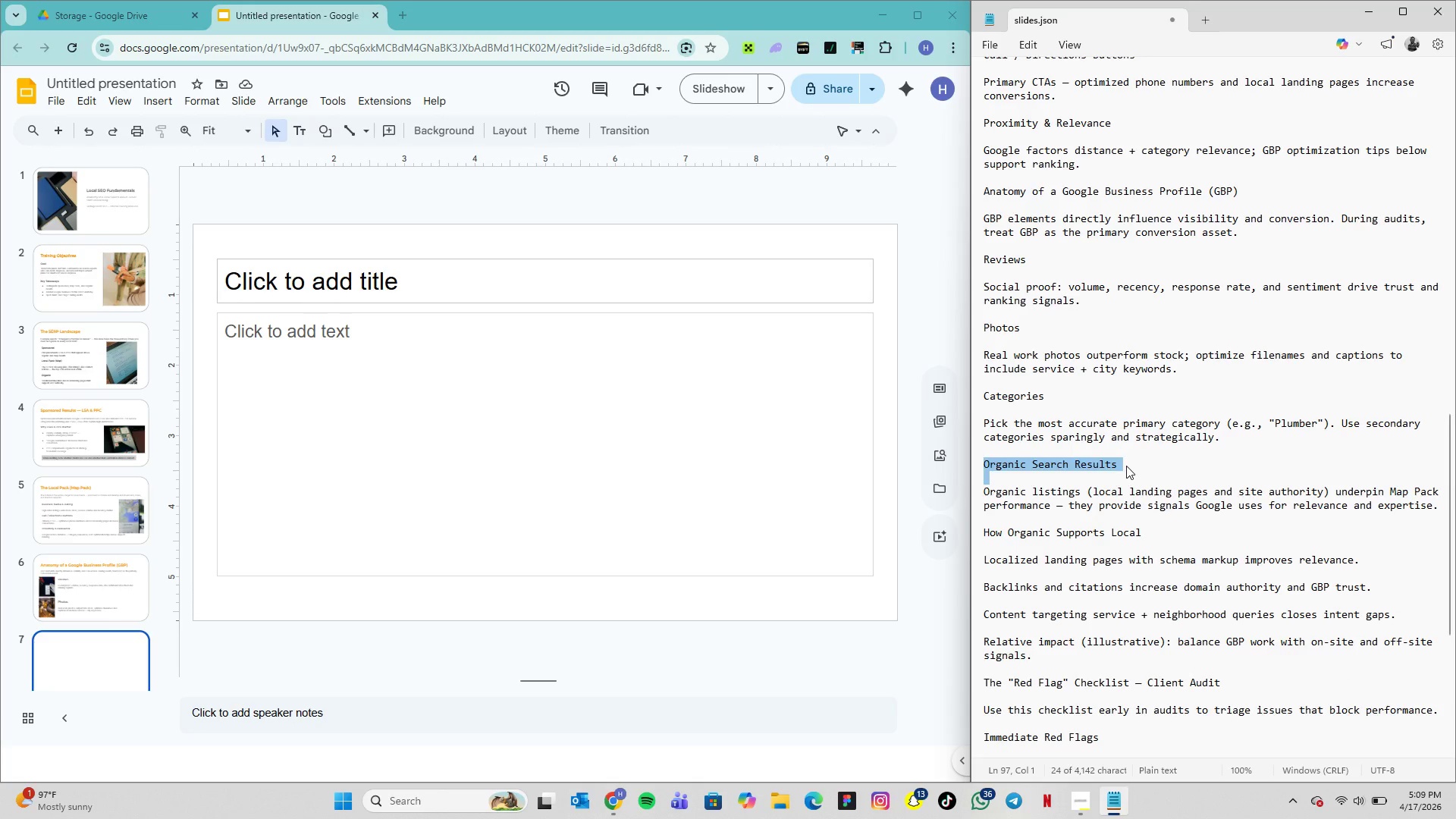 
left_click([1126, 466])
 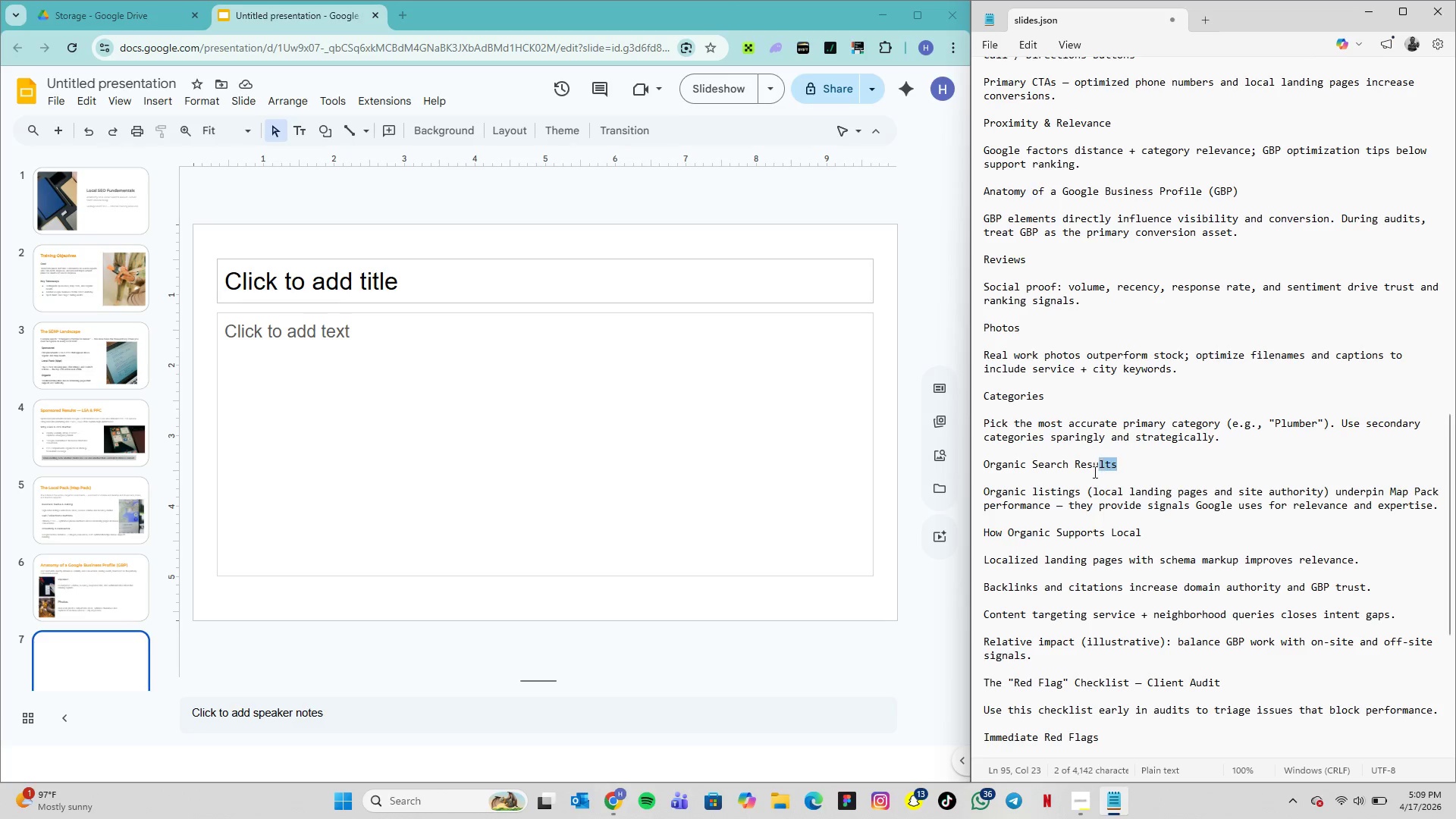 
left_click_drag(start_coordinate=[1122, 465], to_coordinate=[981, 463])
 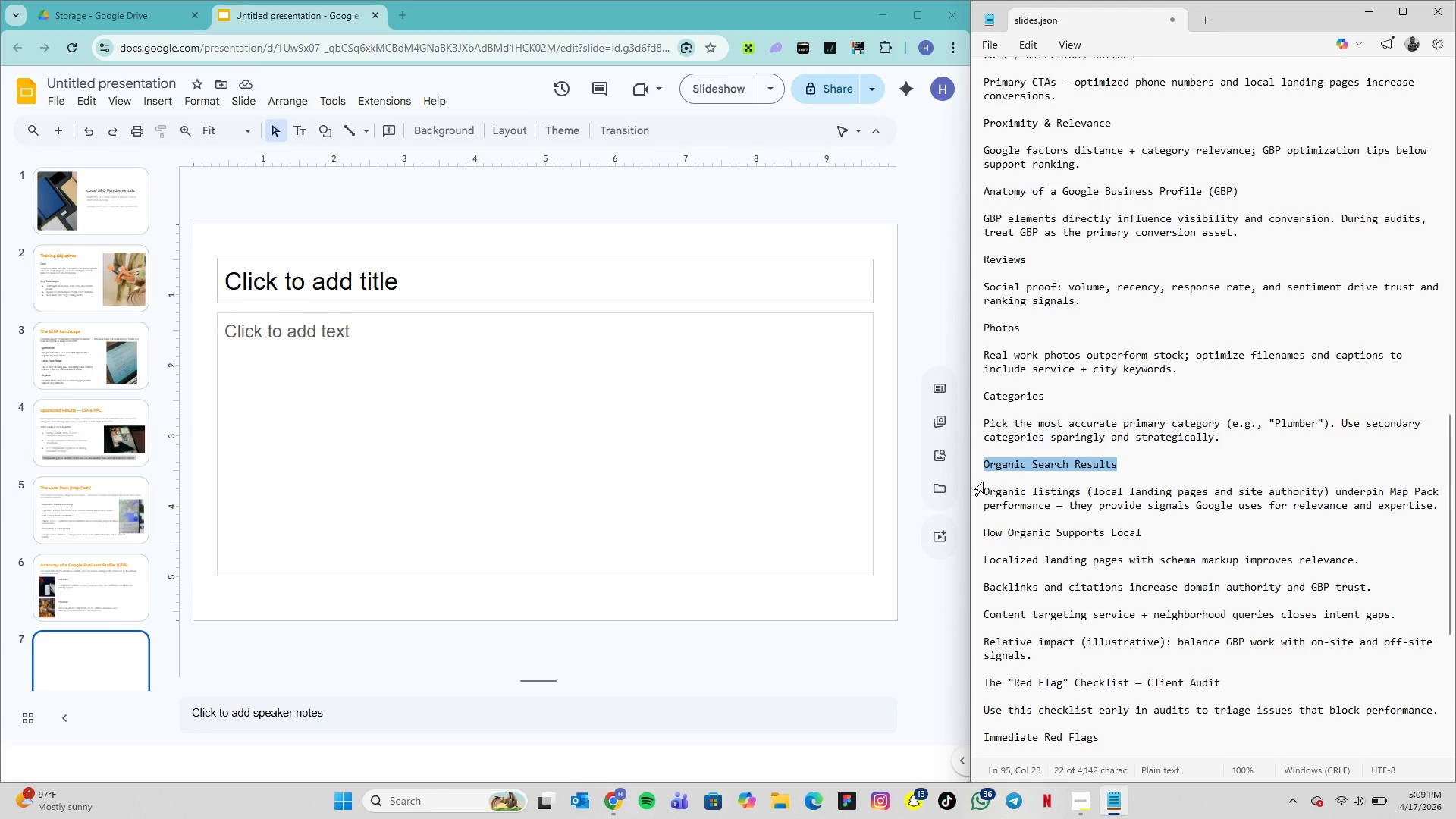 
key(Control+C)
 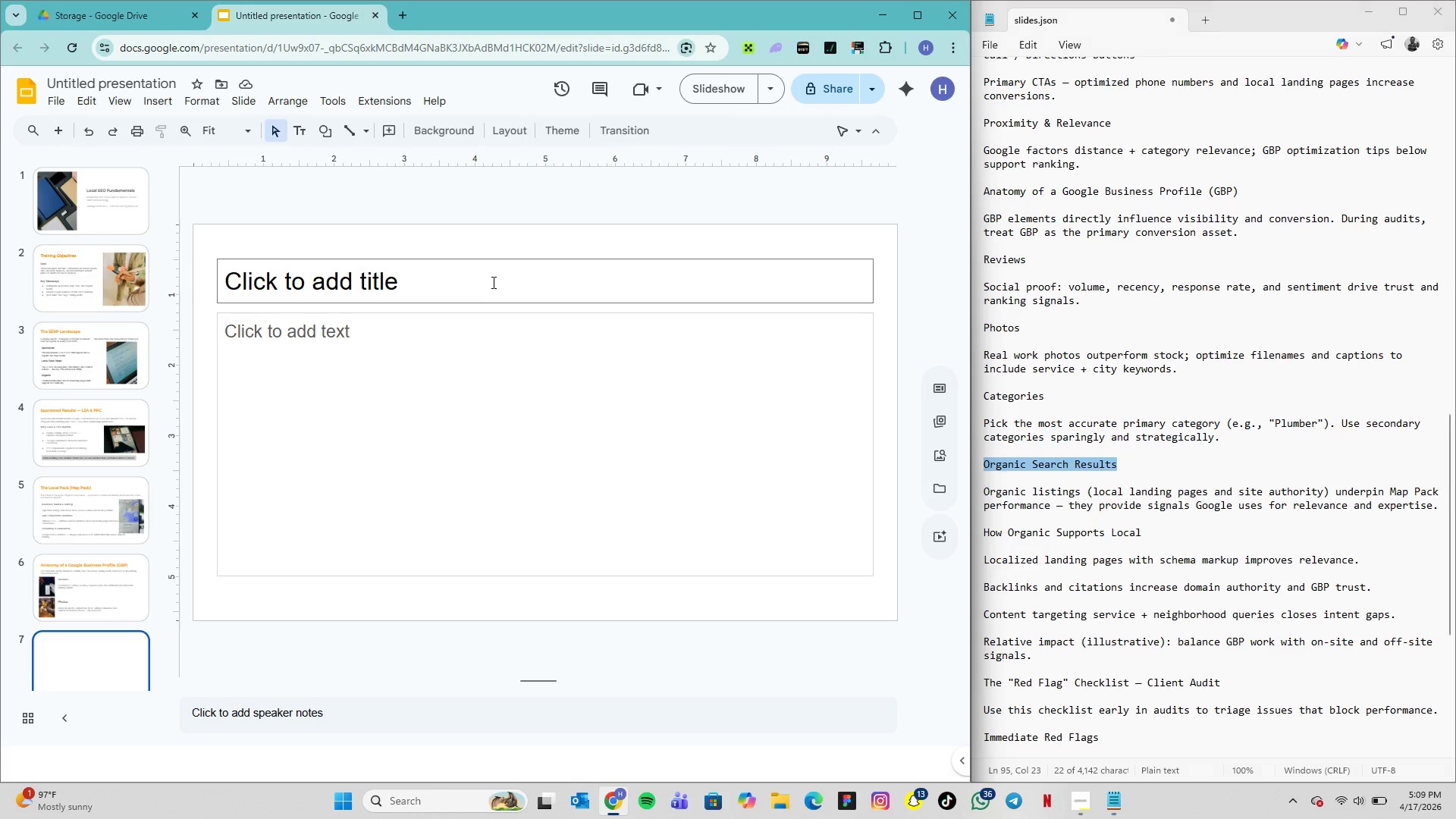 
double_click([492, 281])
 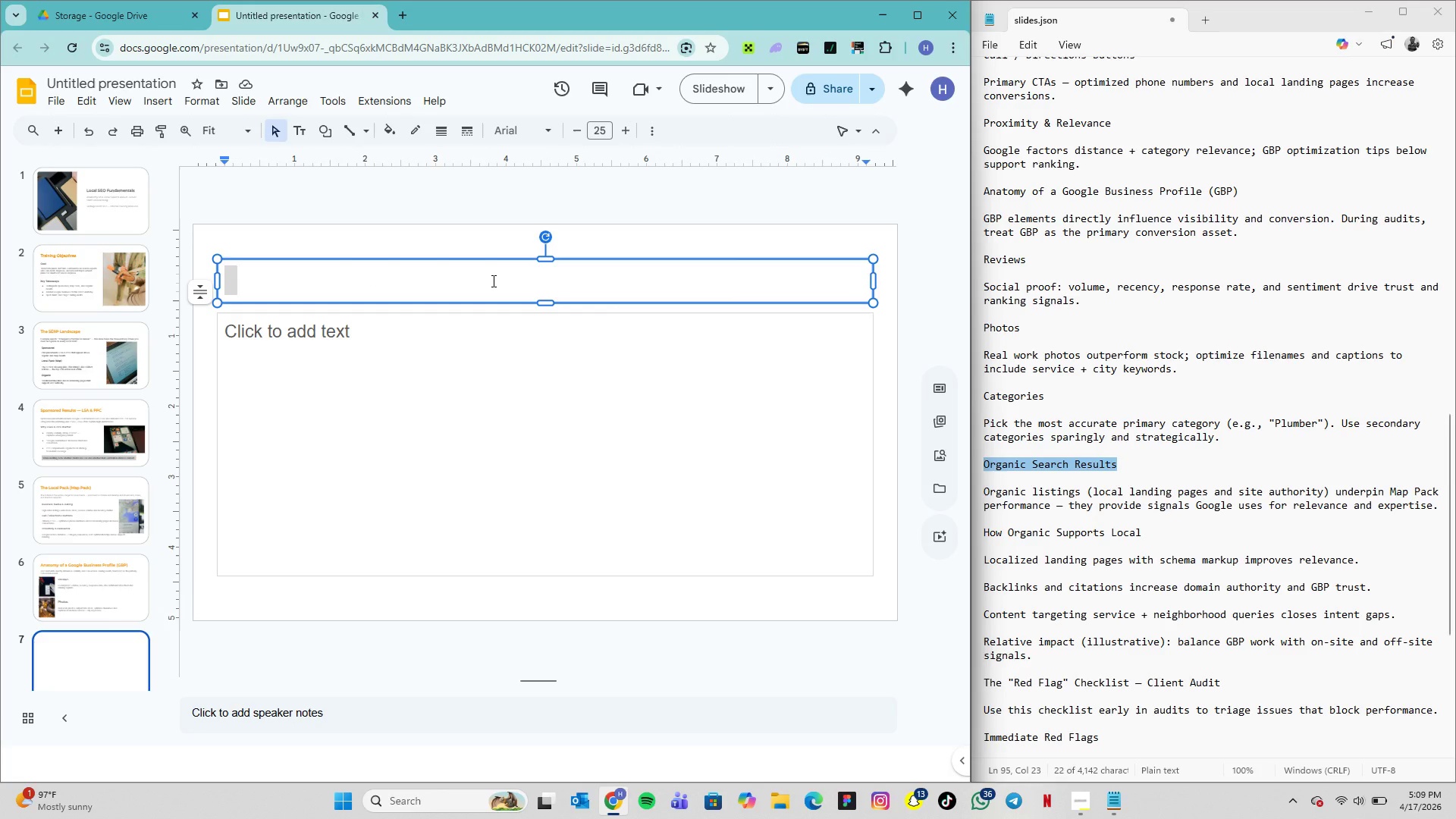 
key(Control+V)
 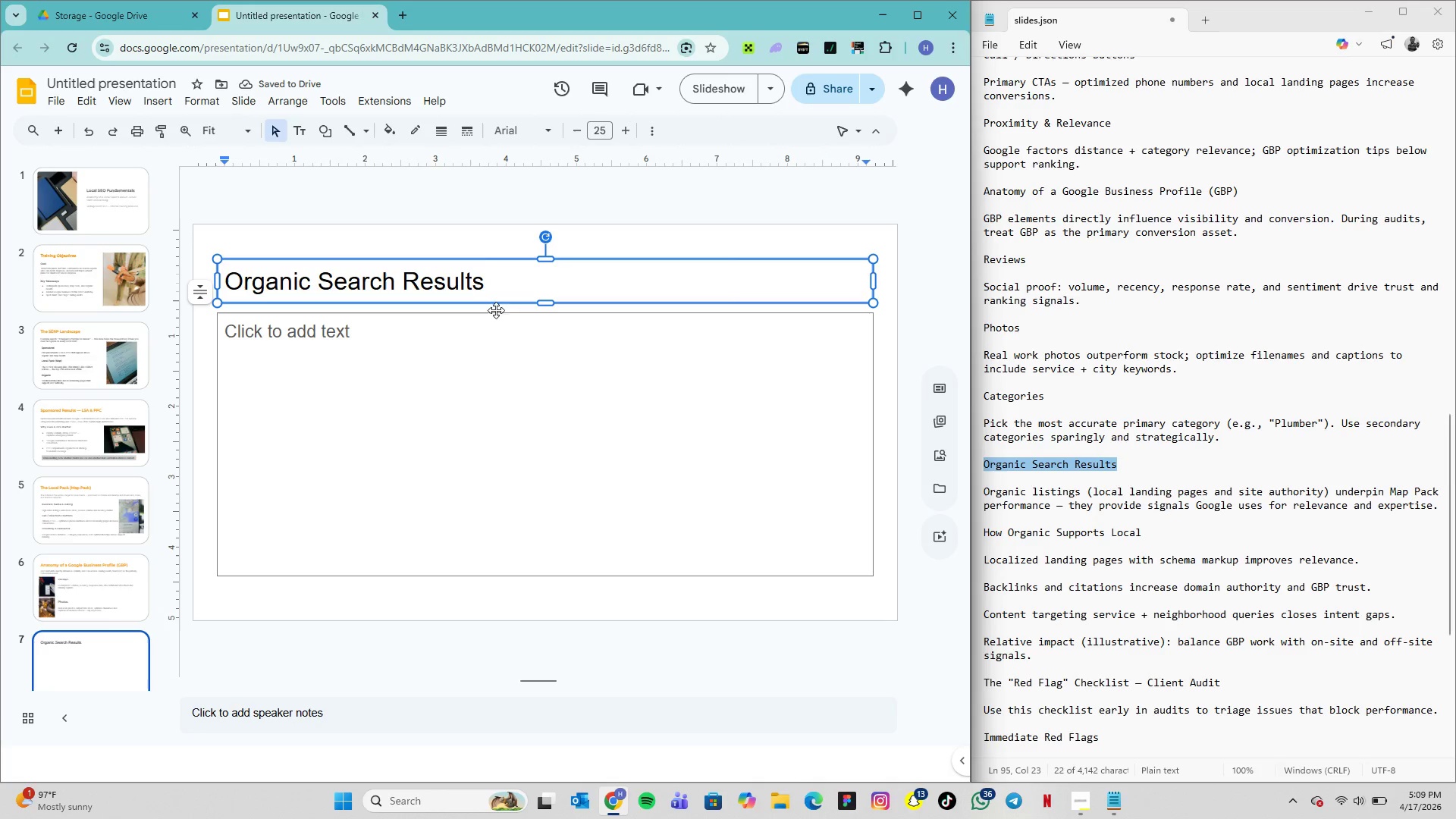 
left_click_drag(start_coordinate=[485, 278], to_coordinate=[209, 273])
 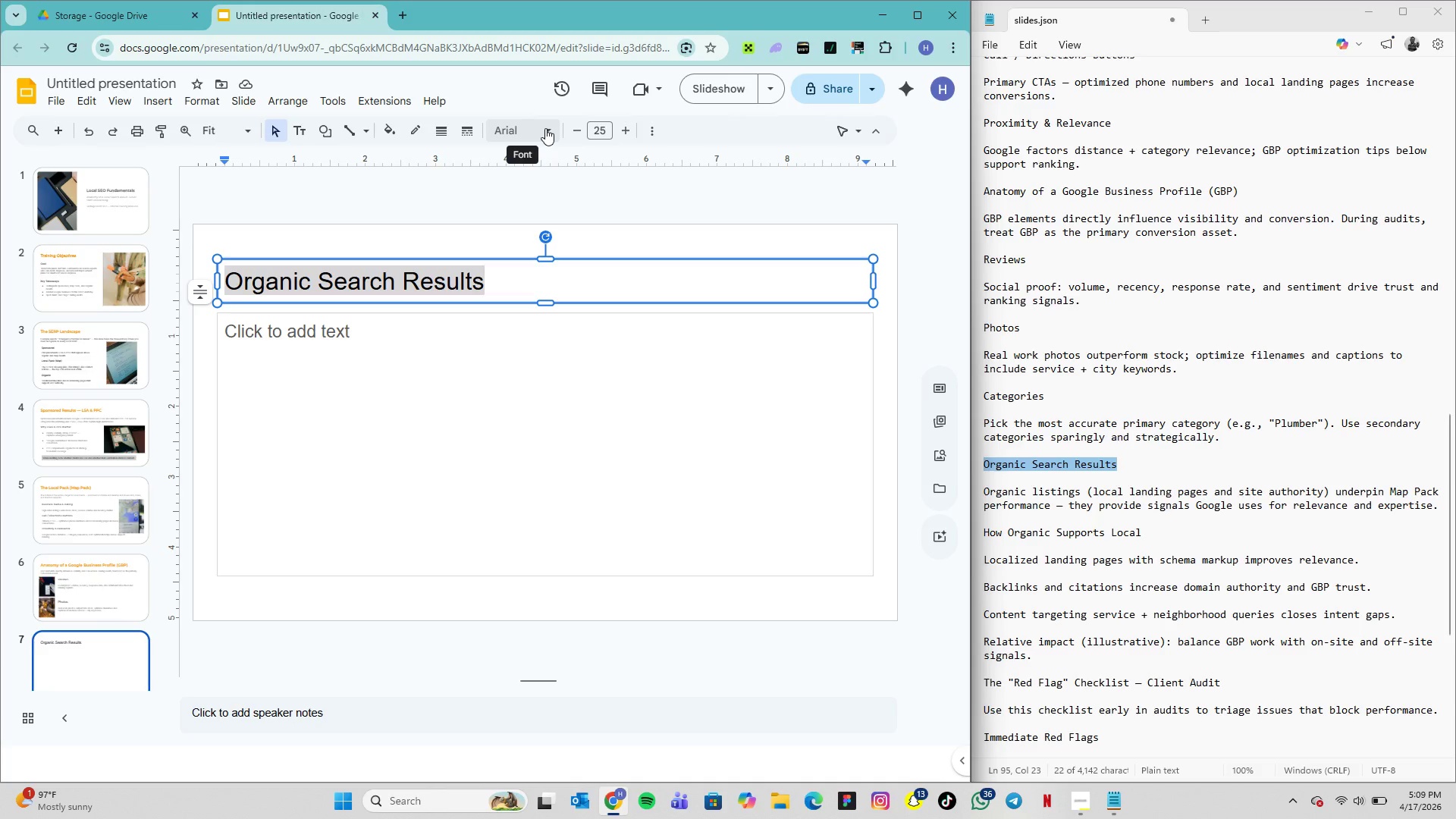 
left_click([545, 128])
 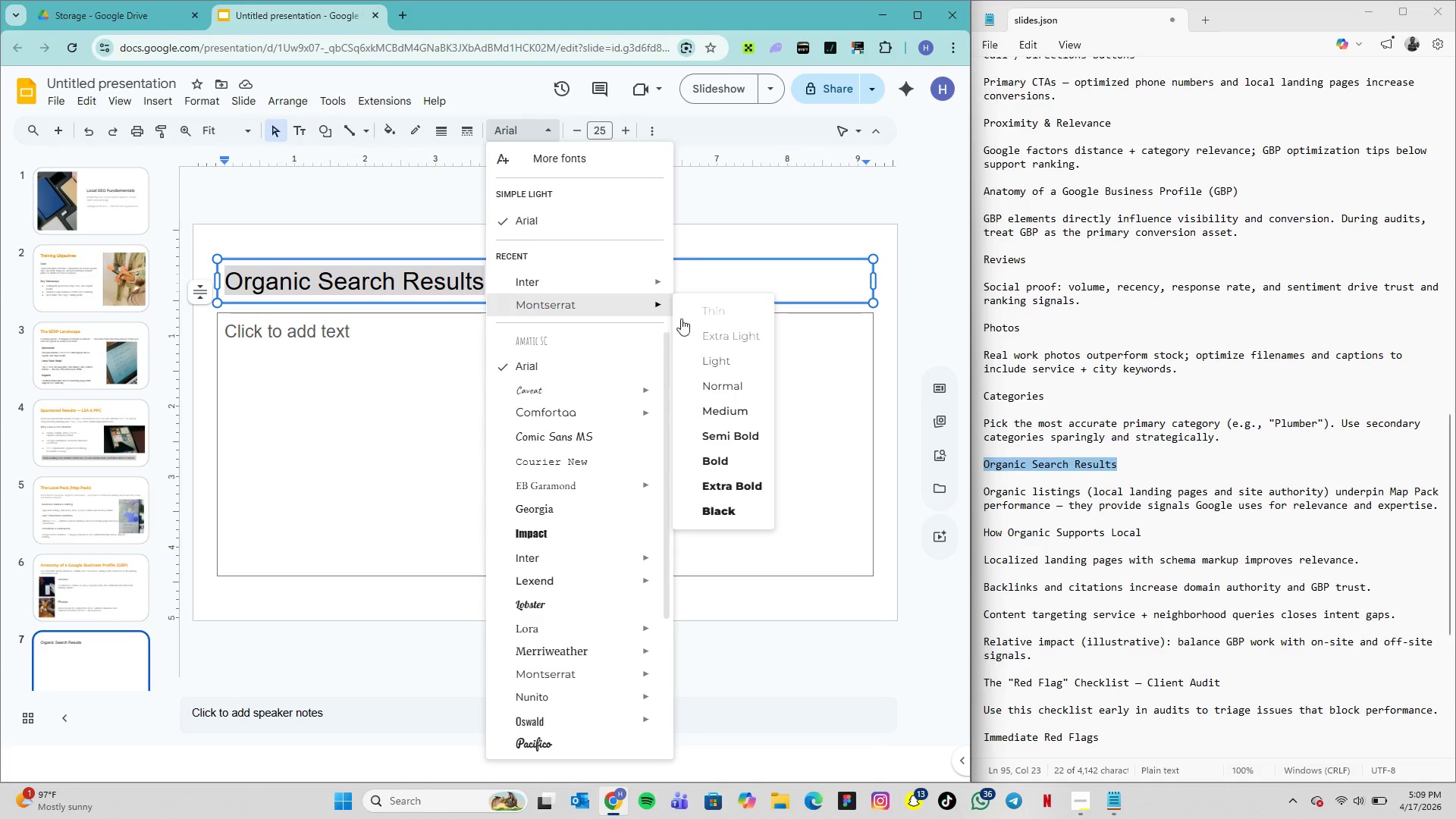 
wait(5.09)
 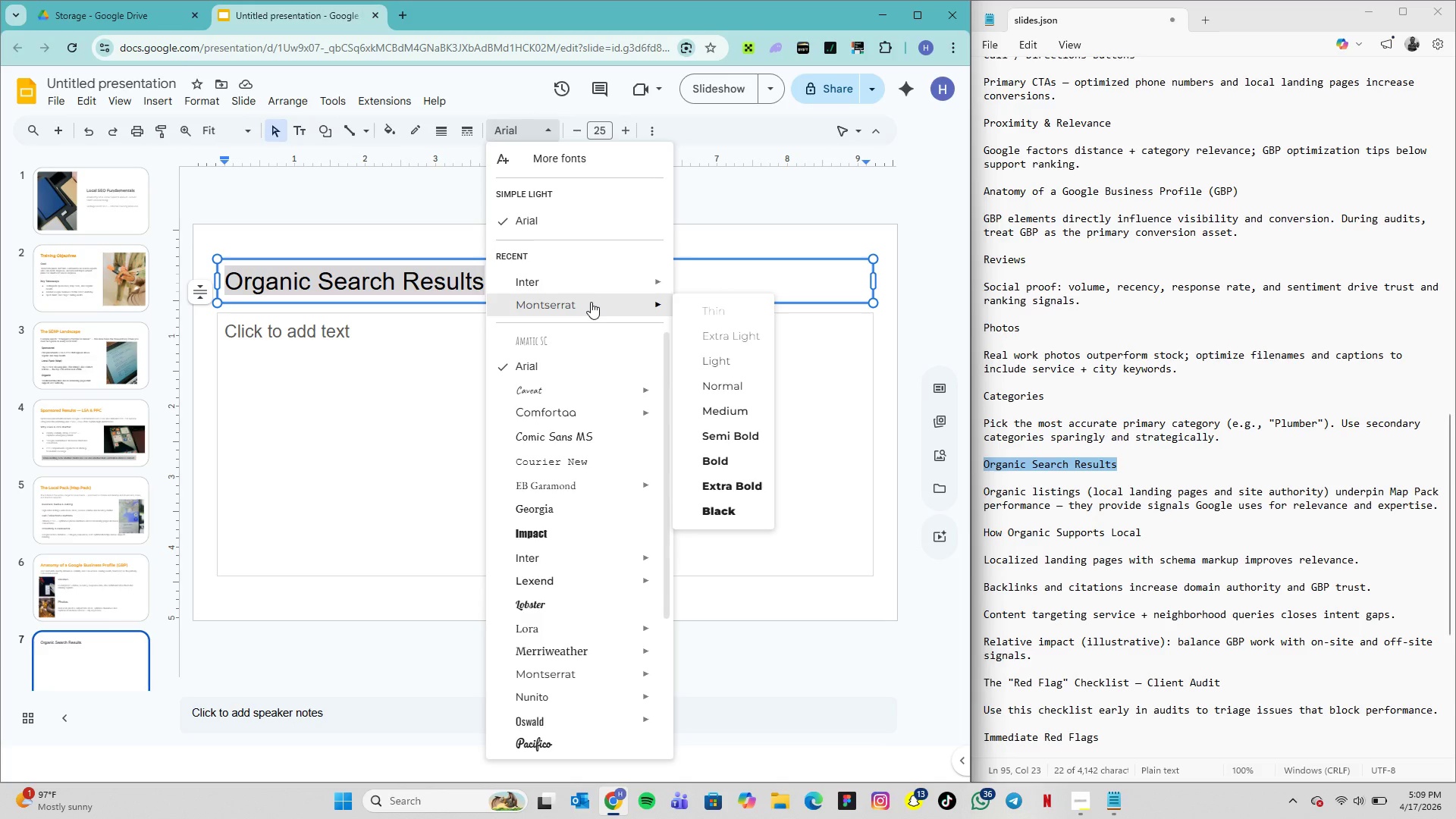 
left_click([721, 438])
 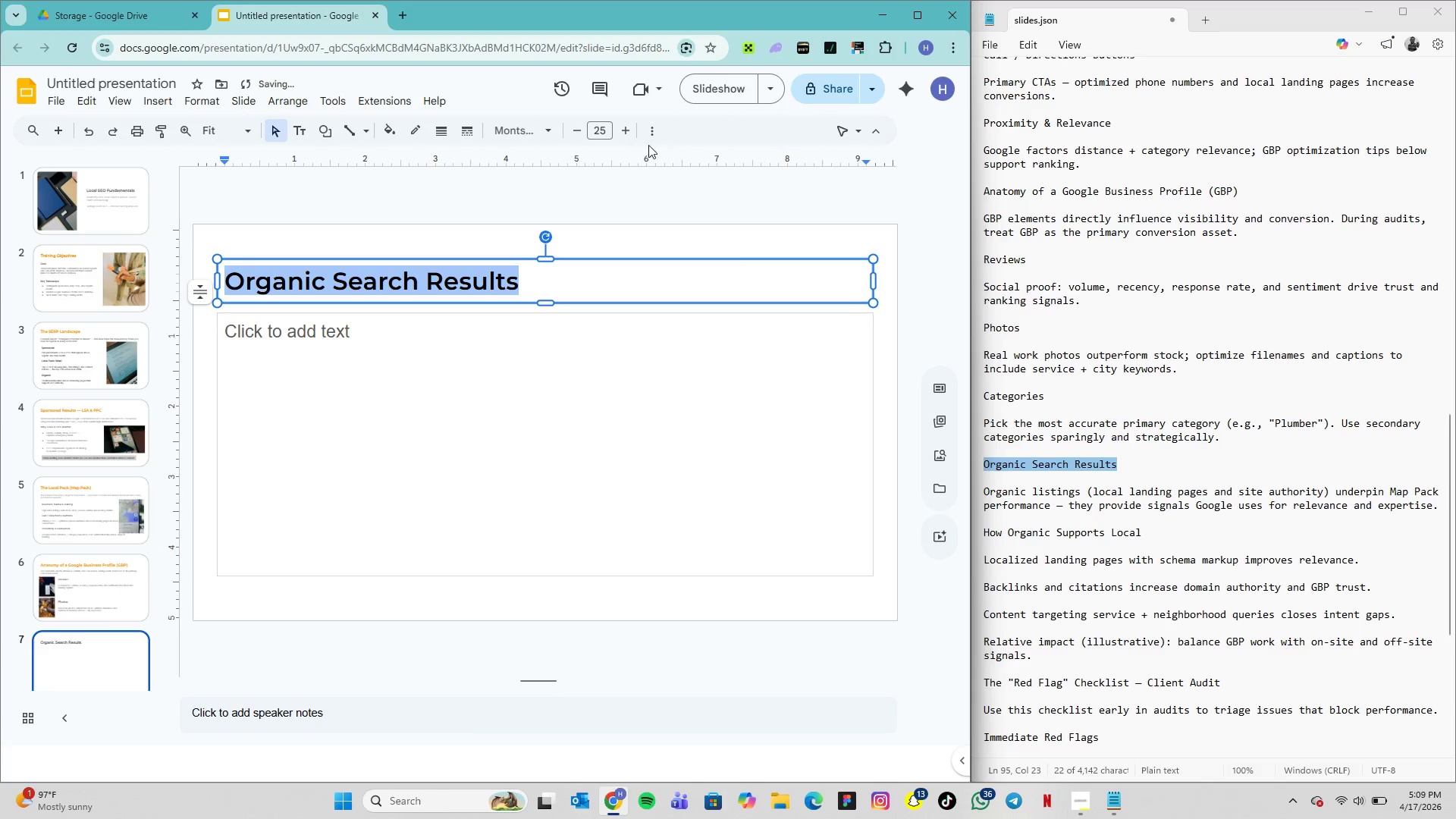 
left_click([651, 135])
 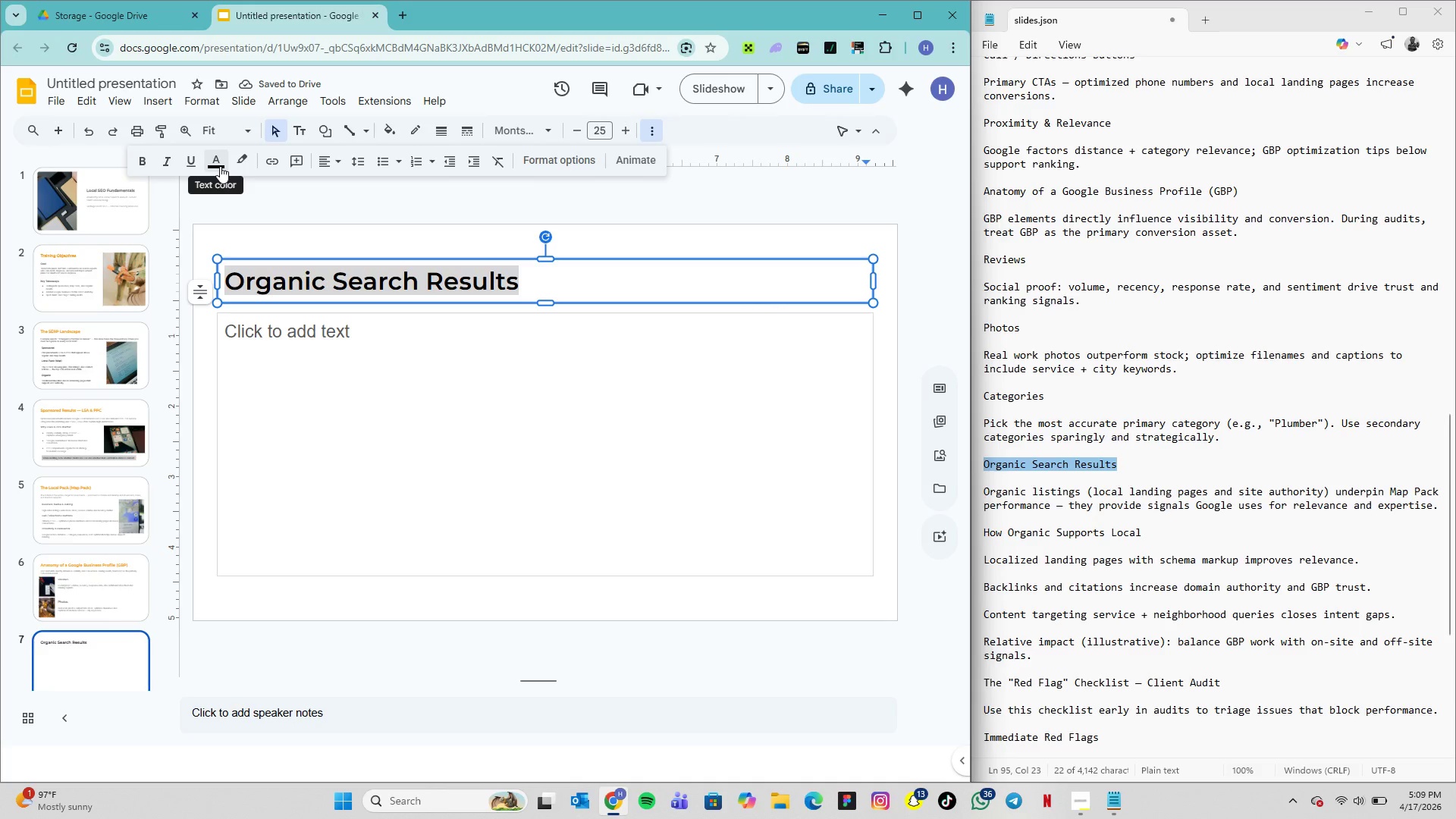 
left_click([220, 166])
 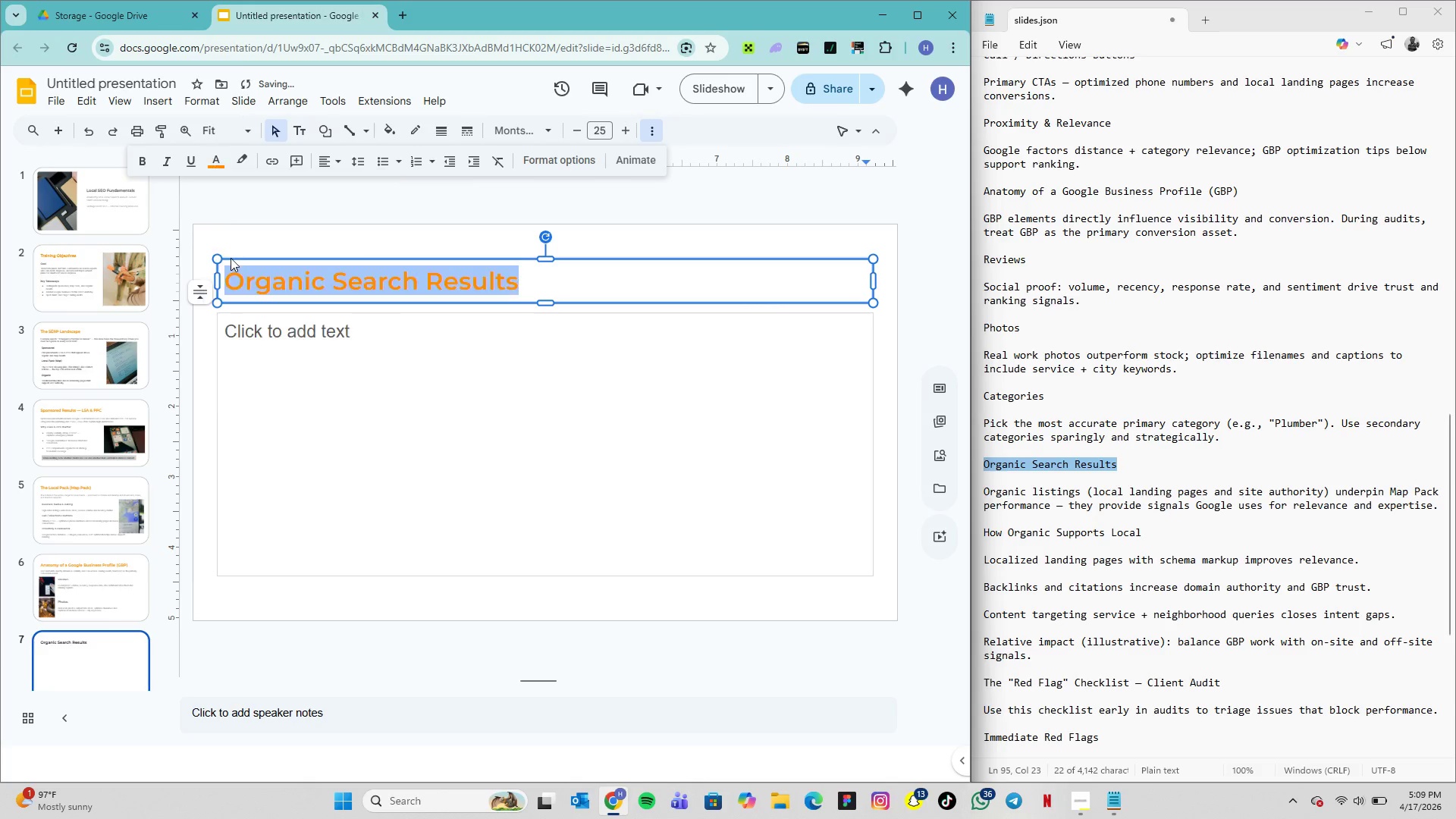 
left_click([231, 258])
 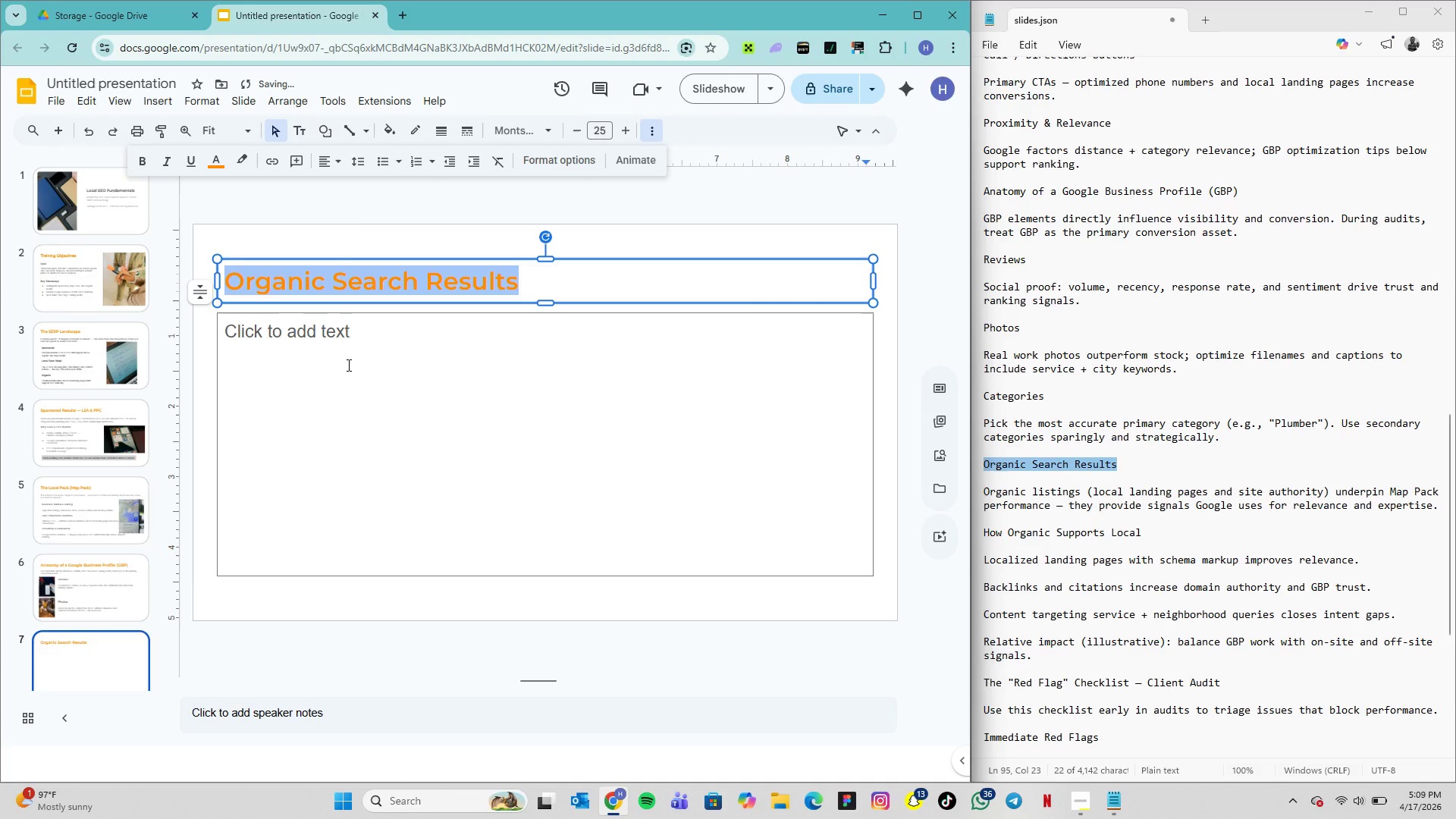 
left_click([347, 365])
 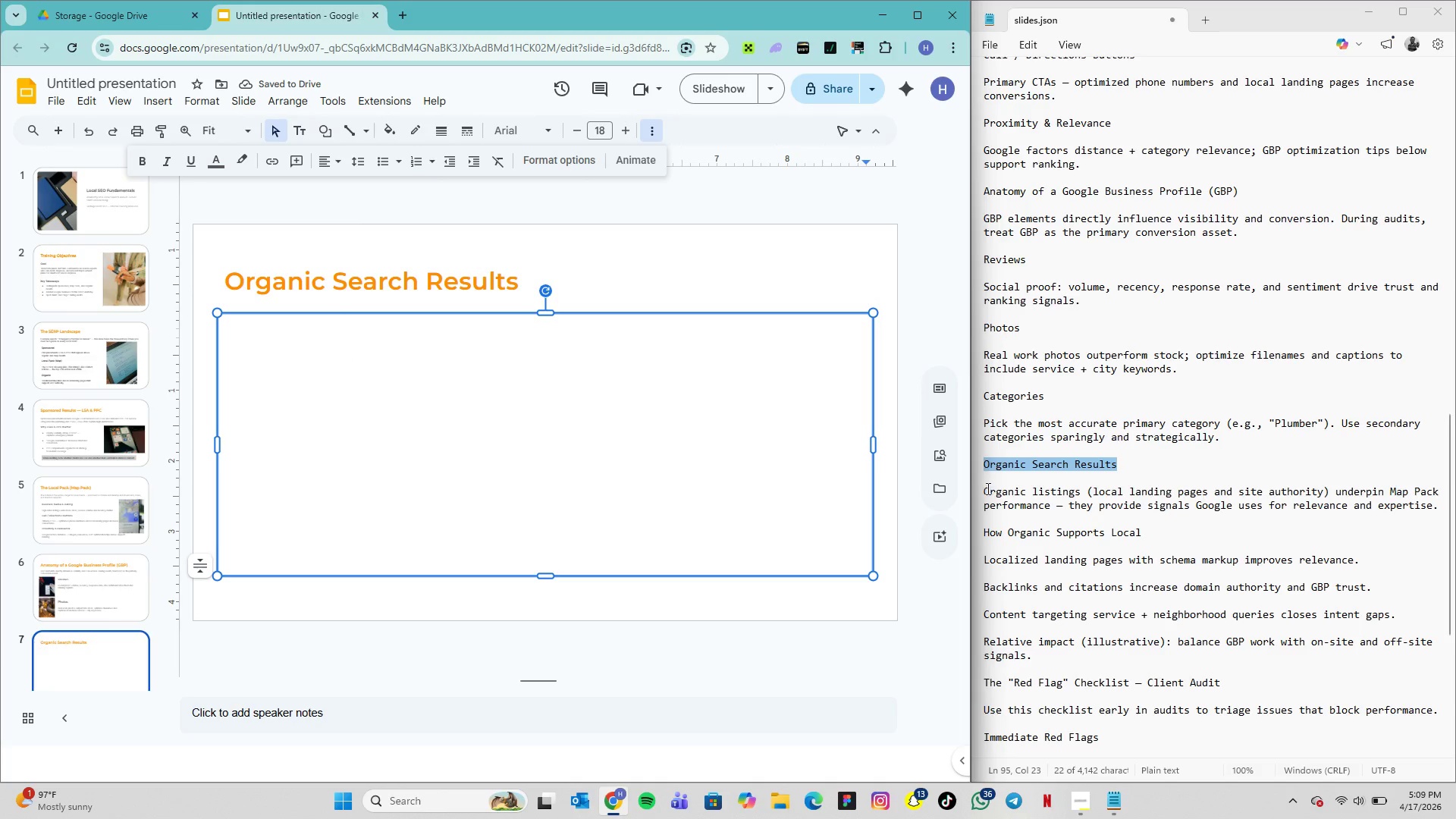 
left_click_drag(start_coordinate=[987, 488], to_coordinate=[1440, 506])
 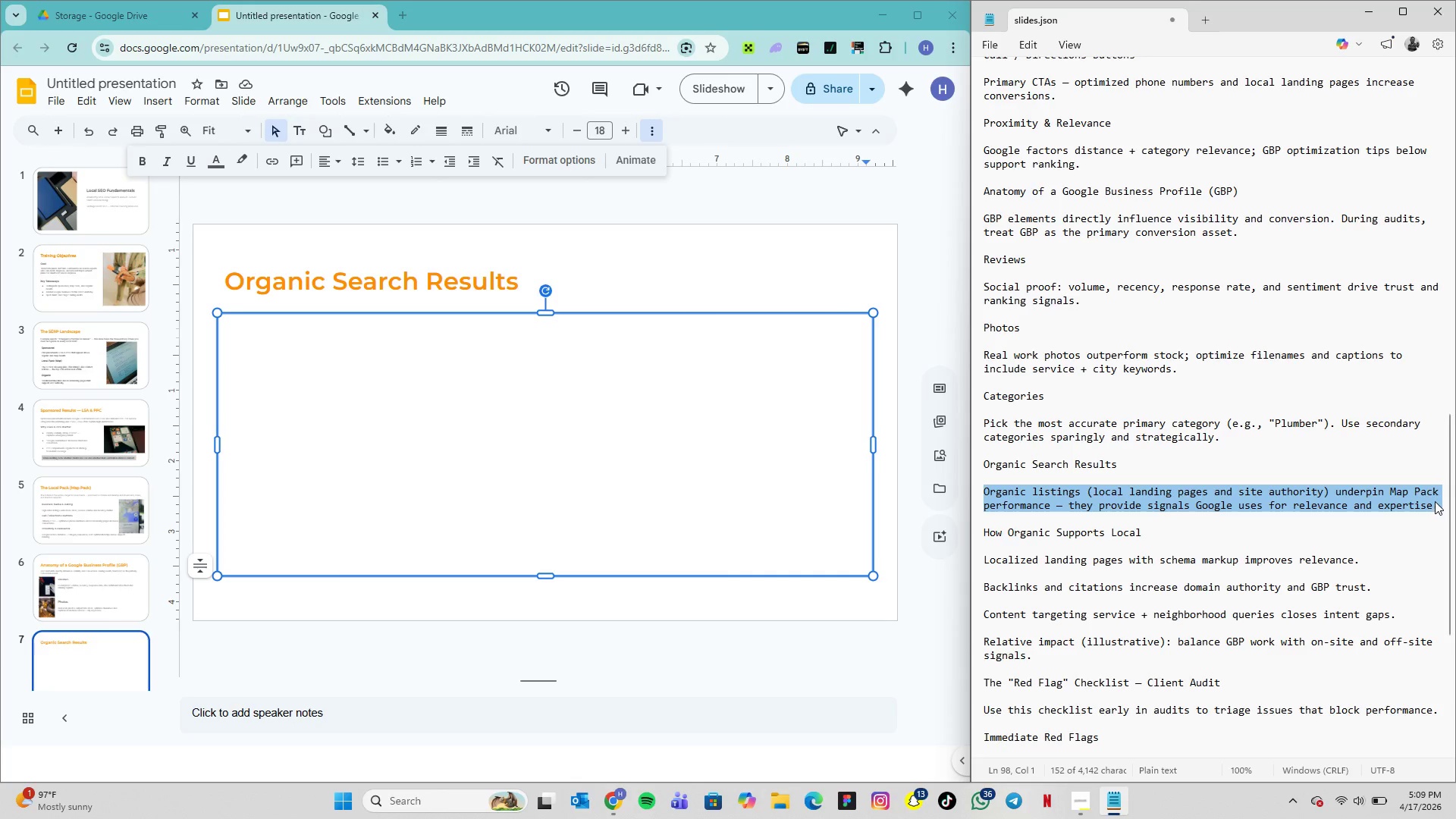 
key(Control+C)
 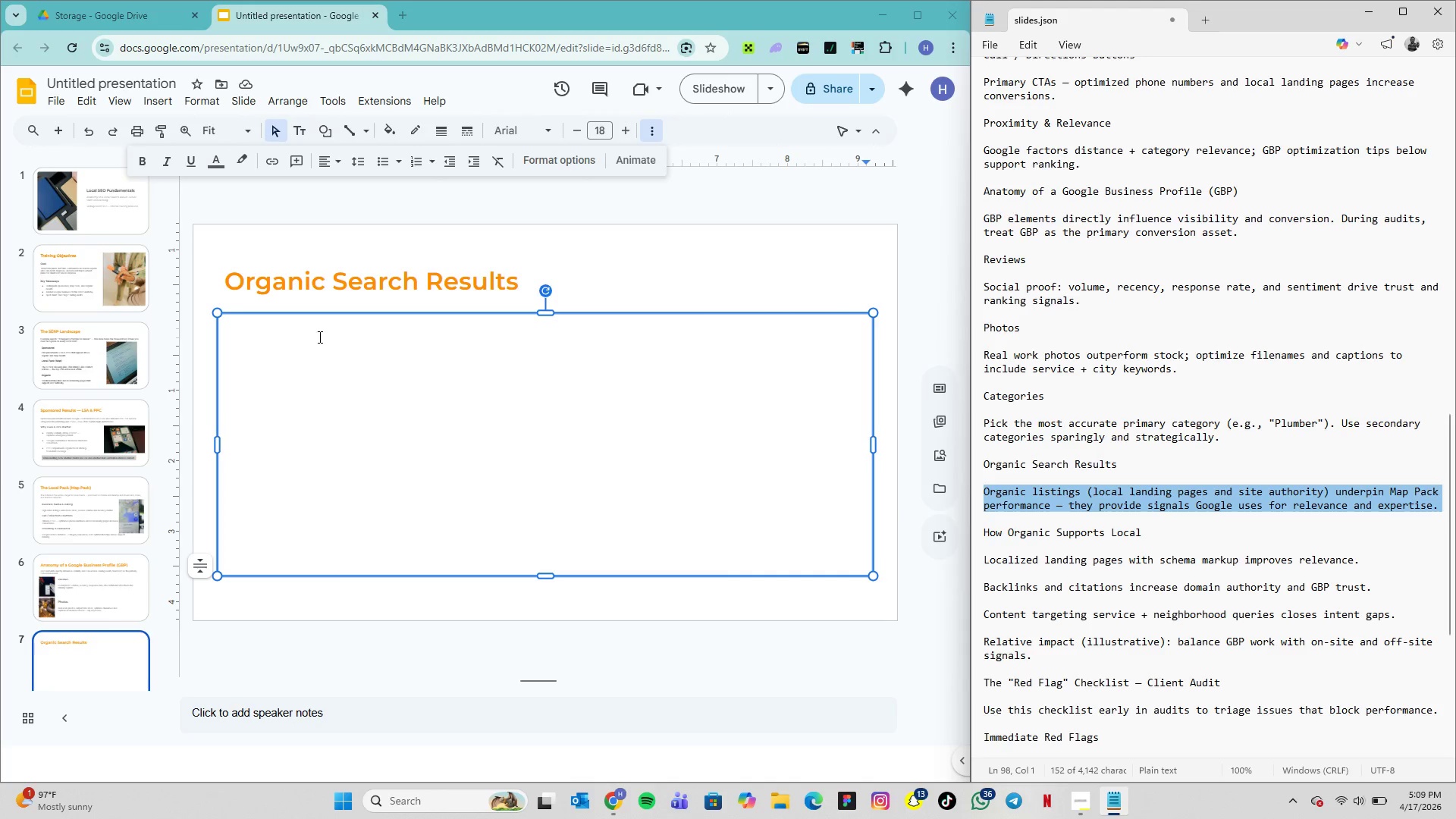 
left_click([318, 337])
 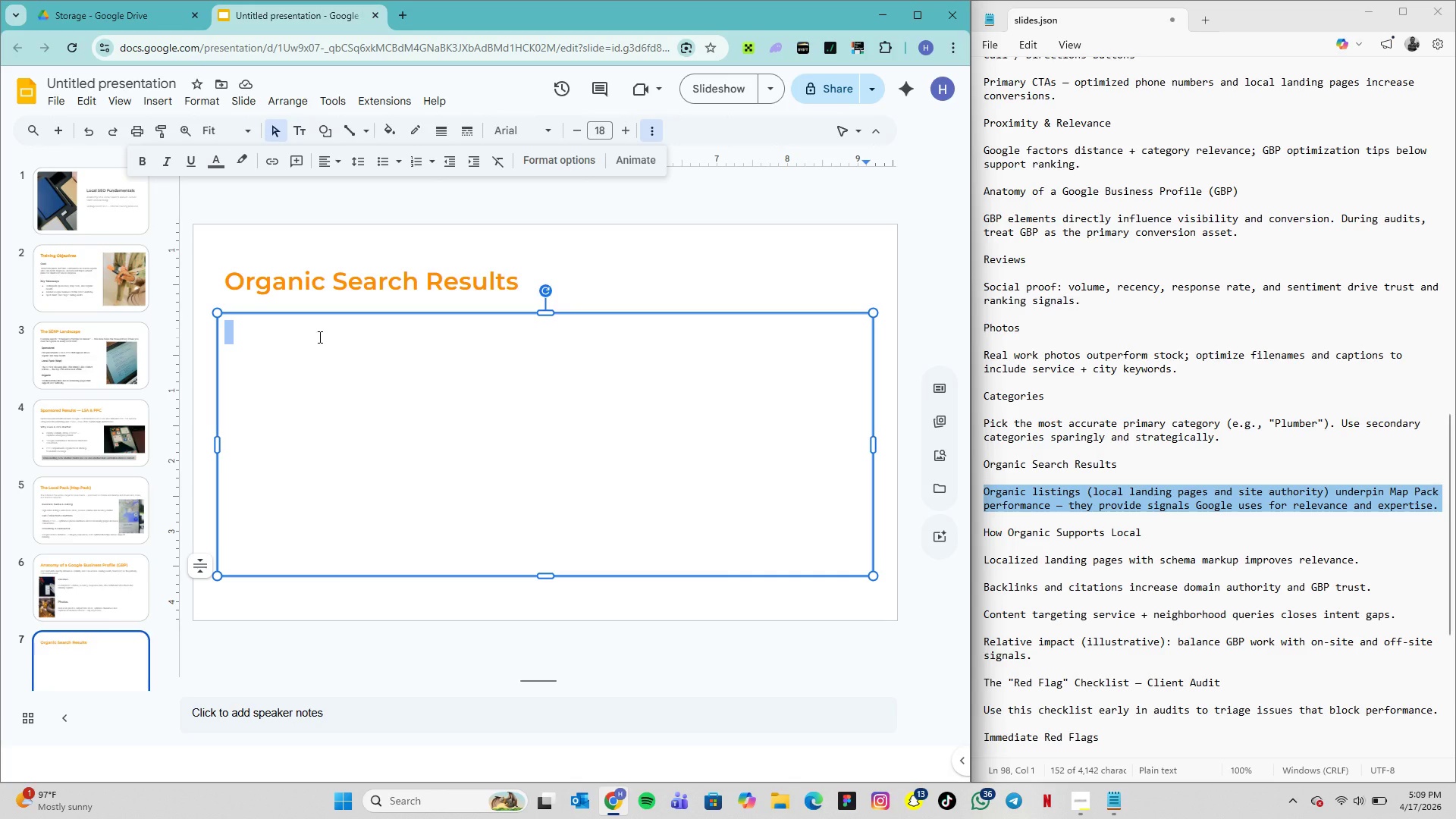 
key(Control+V)
 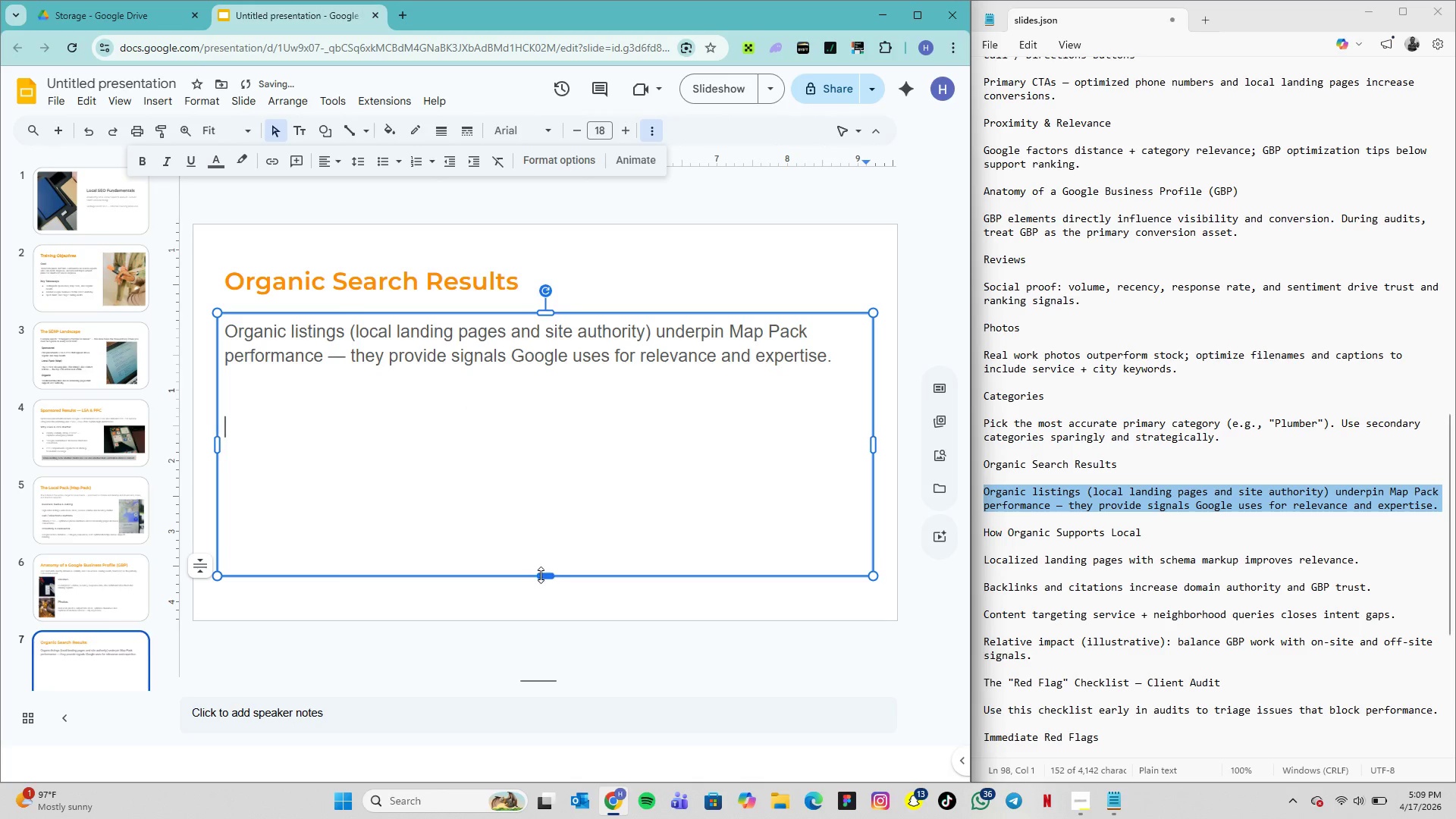 
left_click_drag(start_coordinate=[541, 575], to_coordinate=[572, 401])
 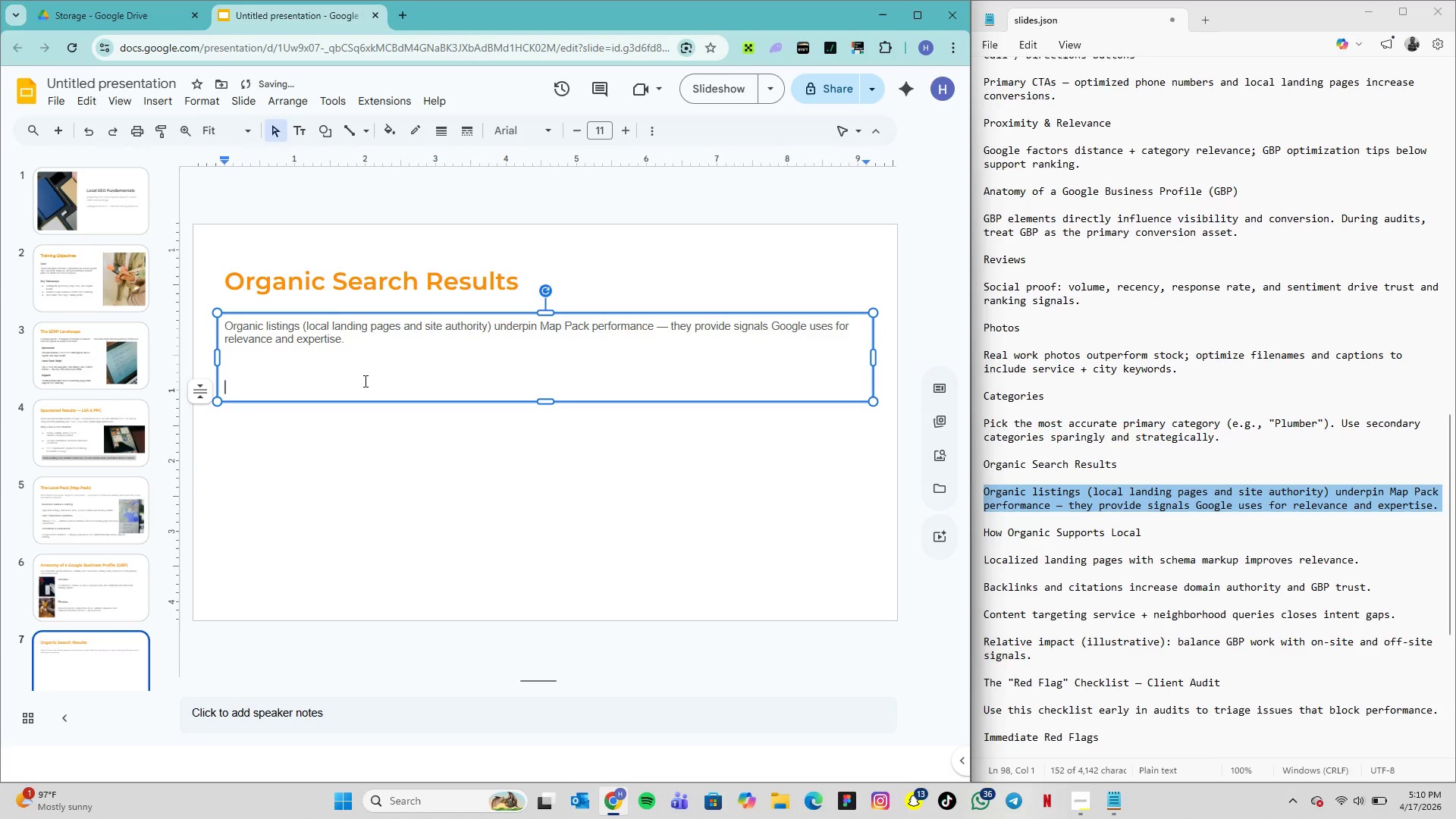 
left_click([364, 381])
 